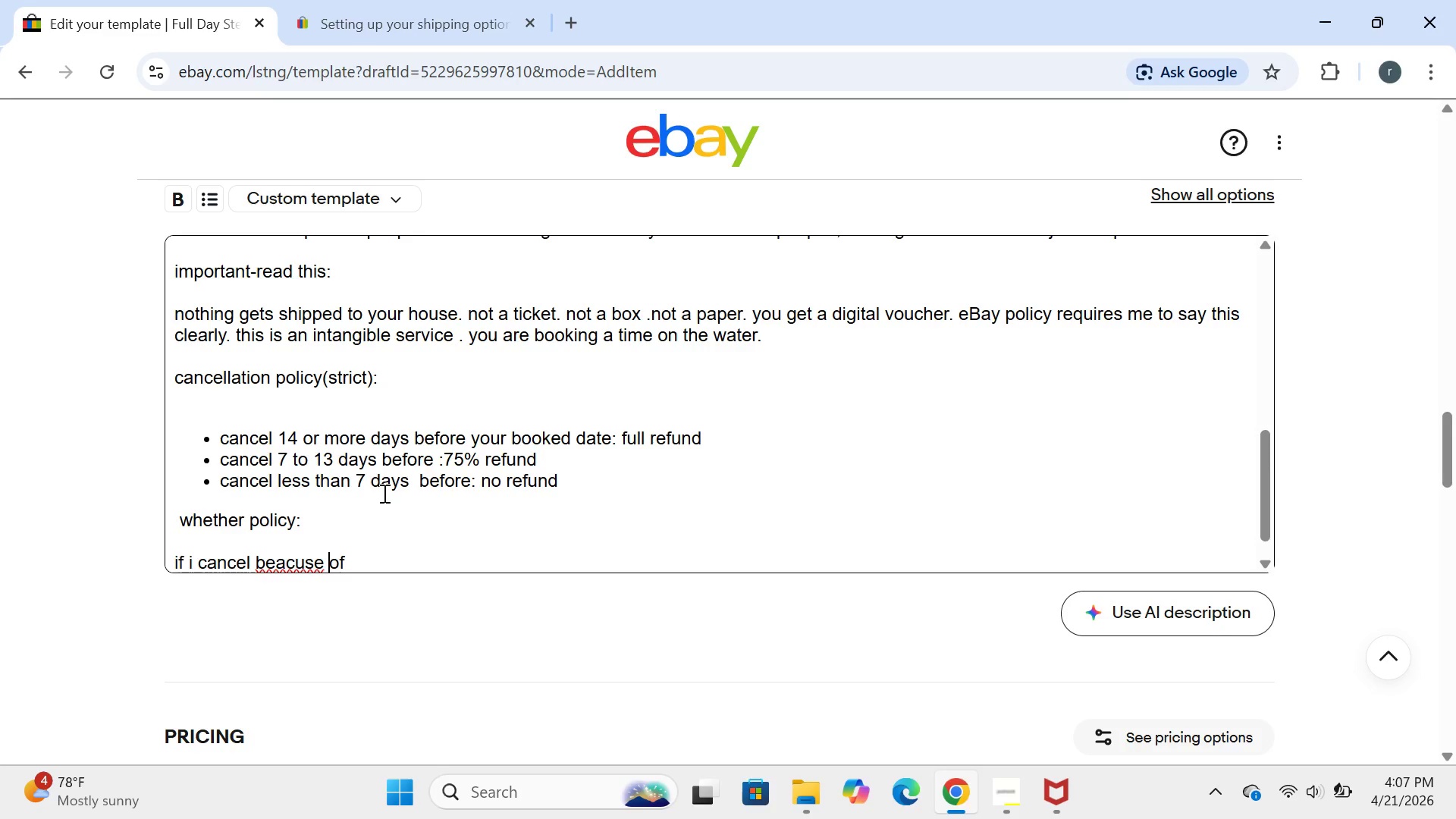 
key(ArrowLeft)
 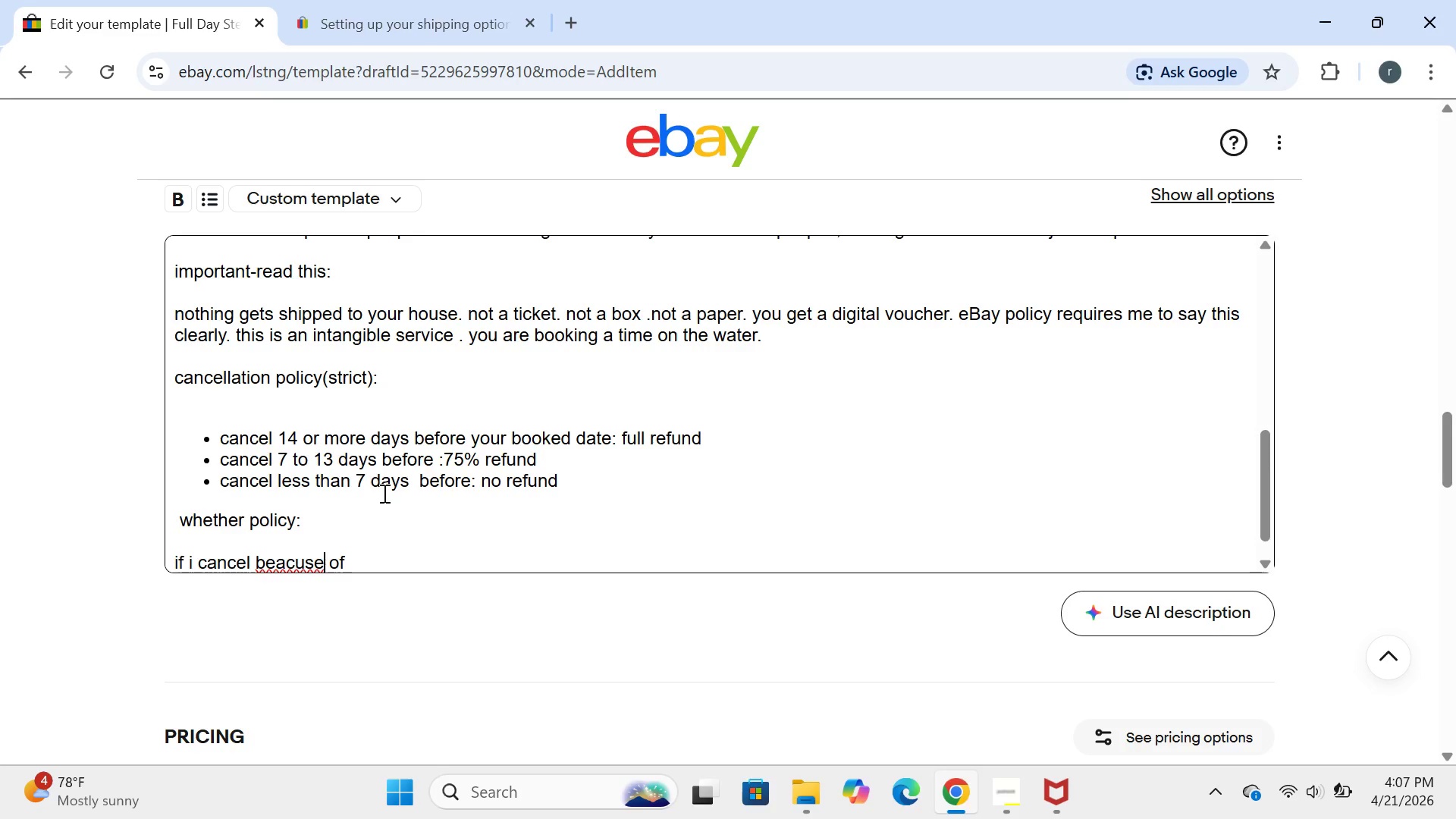 
key(ArrowLeft)
 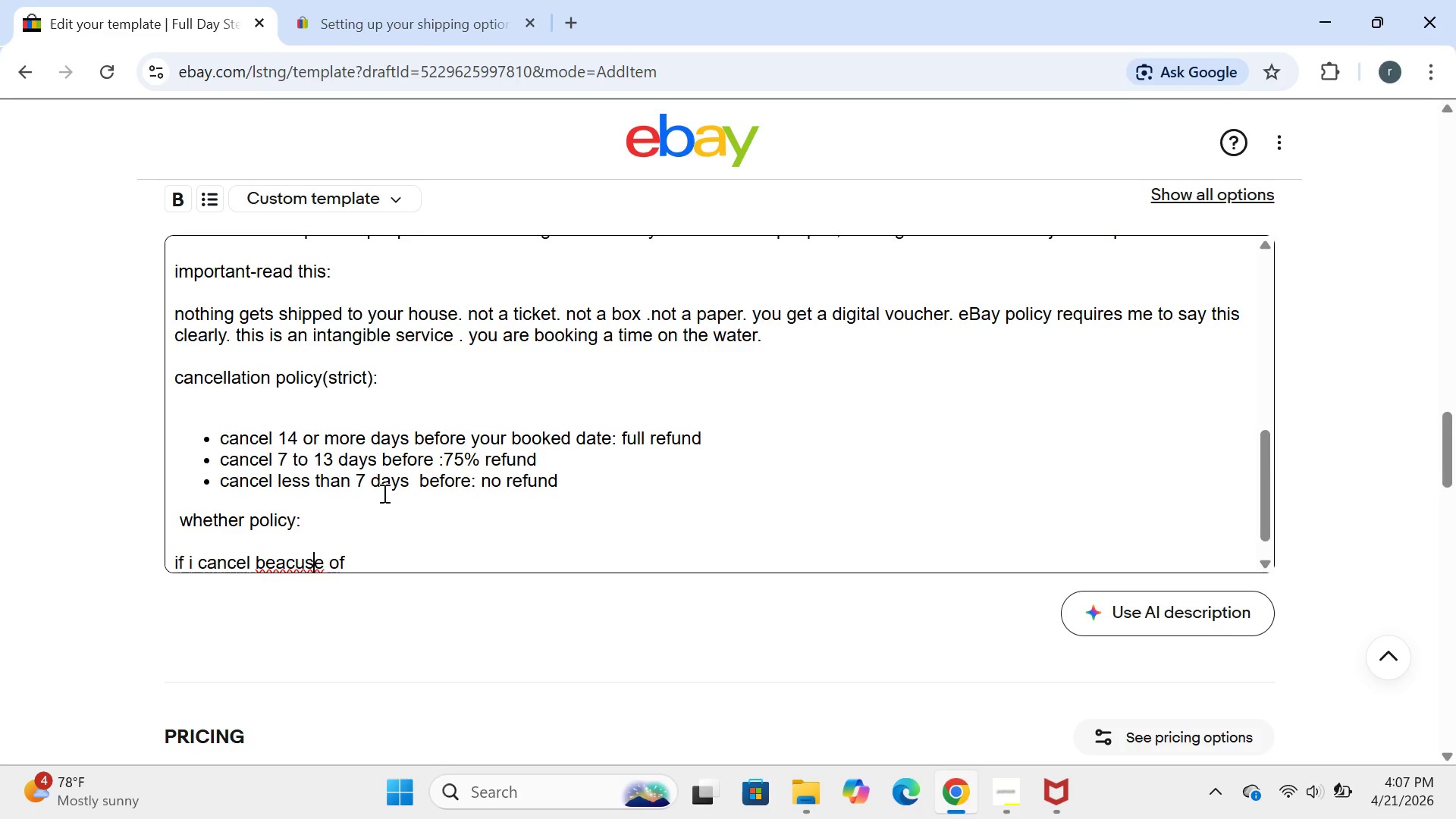 
key(ArrowLeft)
 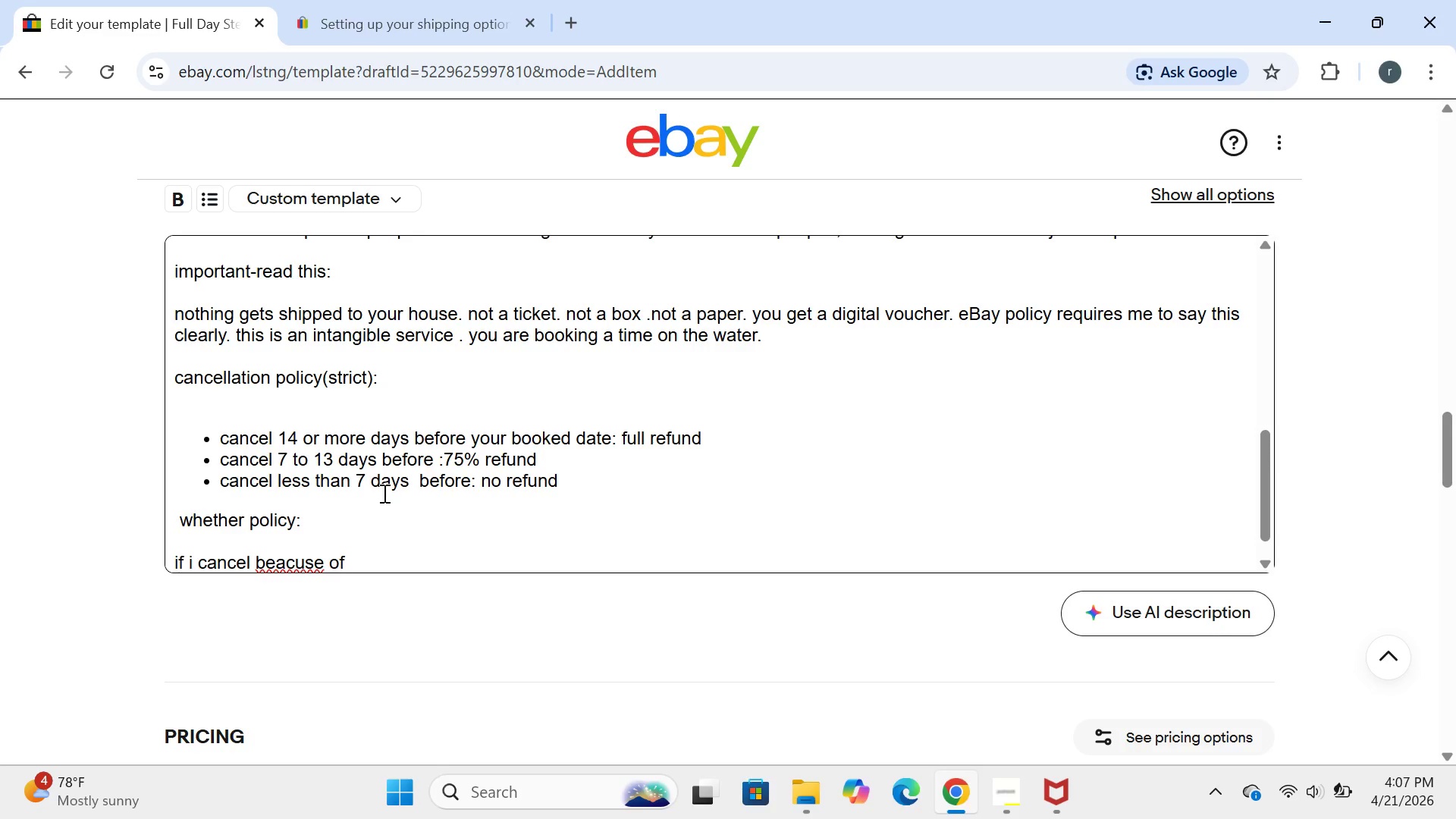 
key(ArrowLeft)
 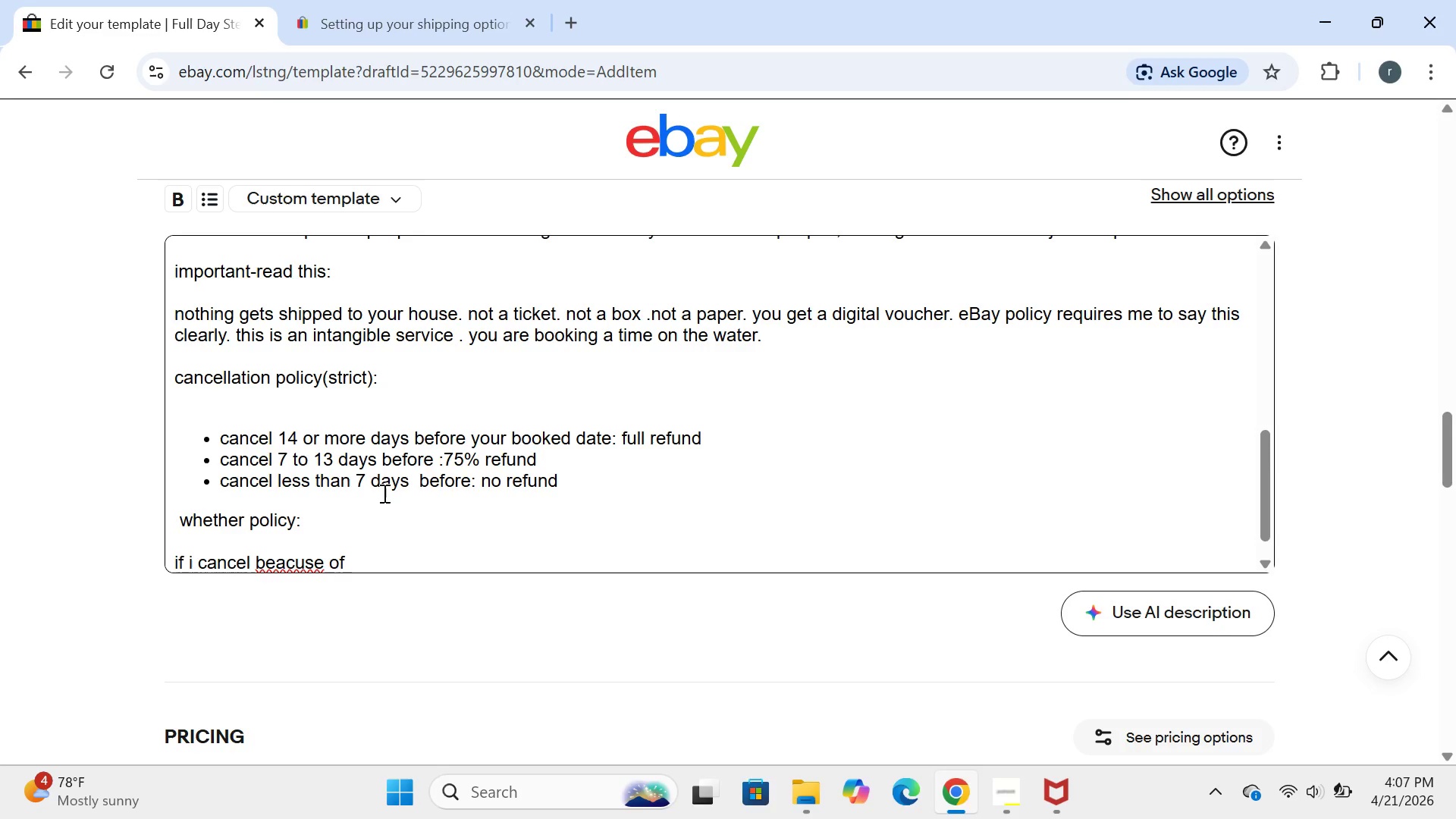 
key(ArrowRight)
 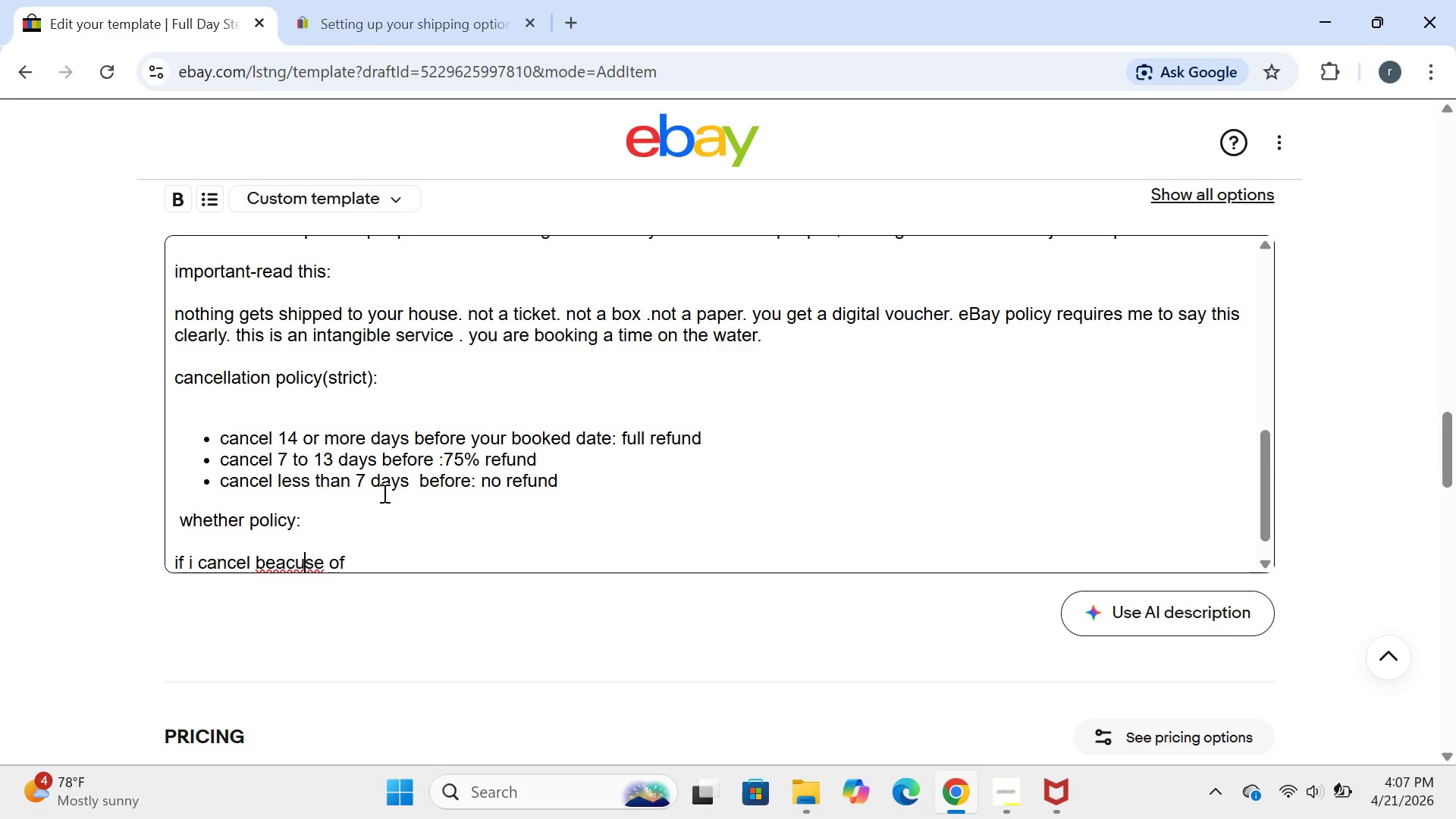 
key(ArrowRight)
 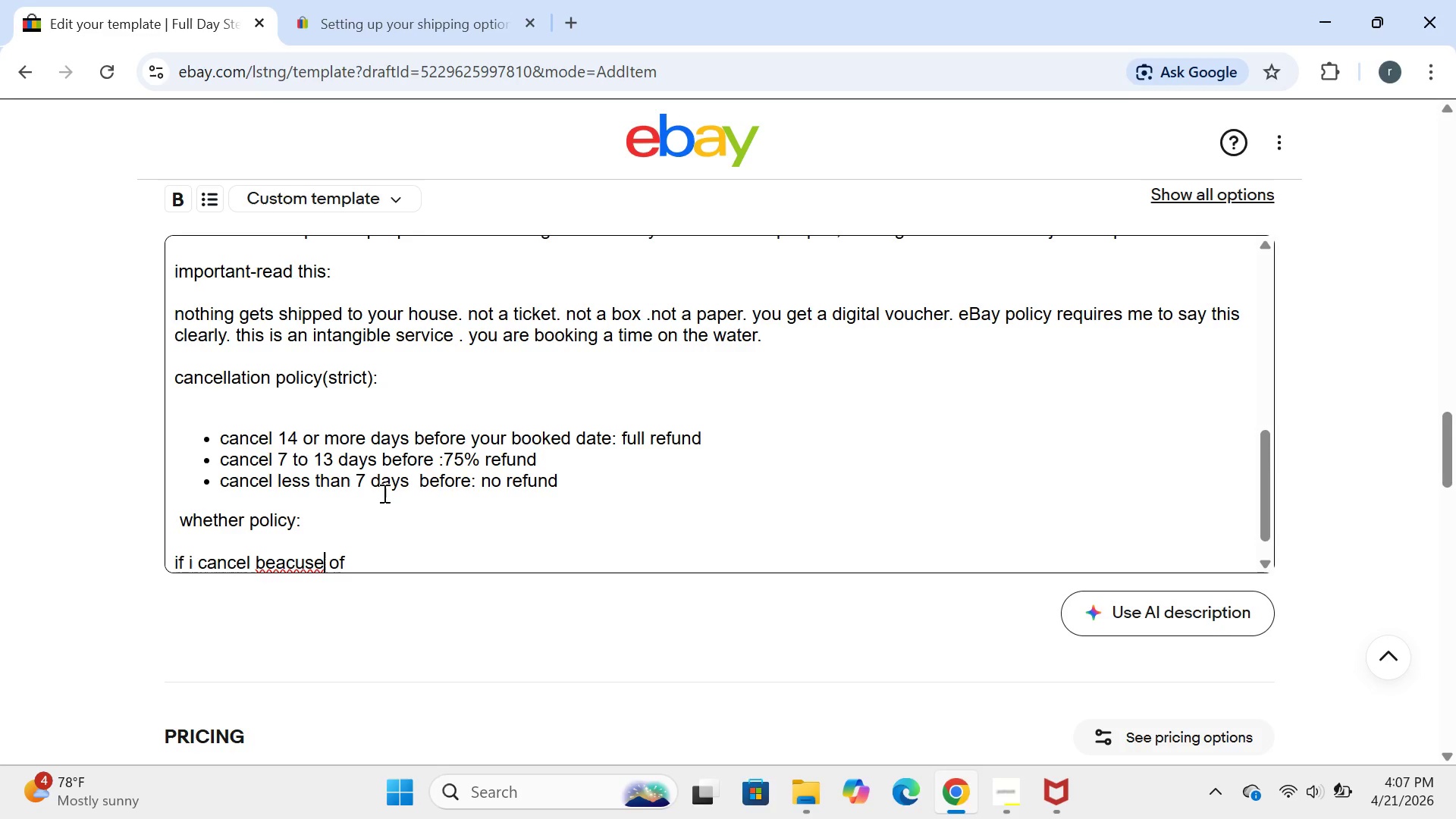 
key(ArrowRight)
 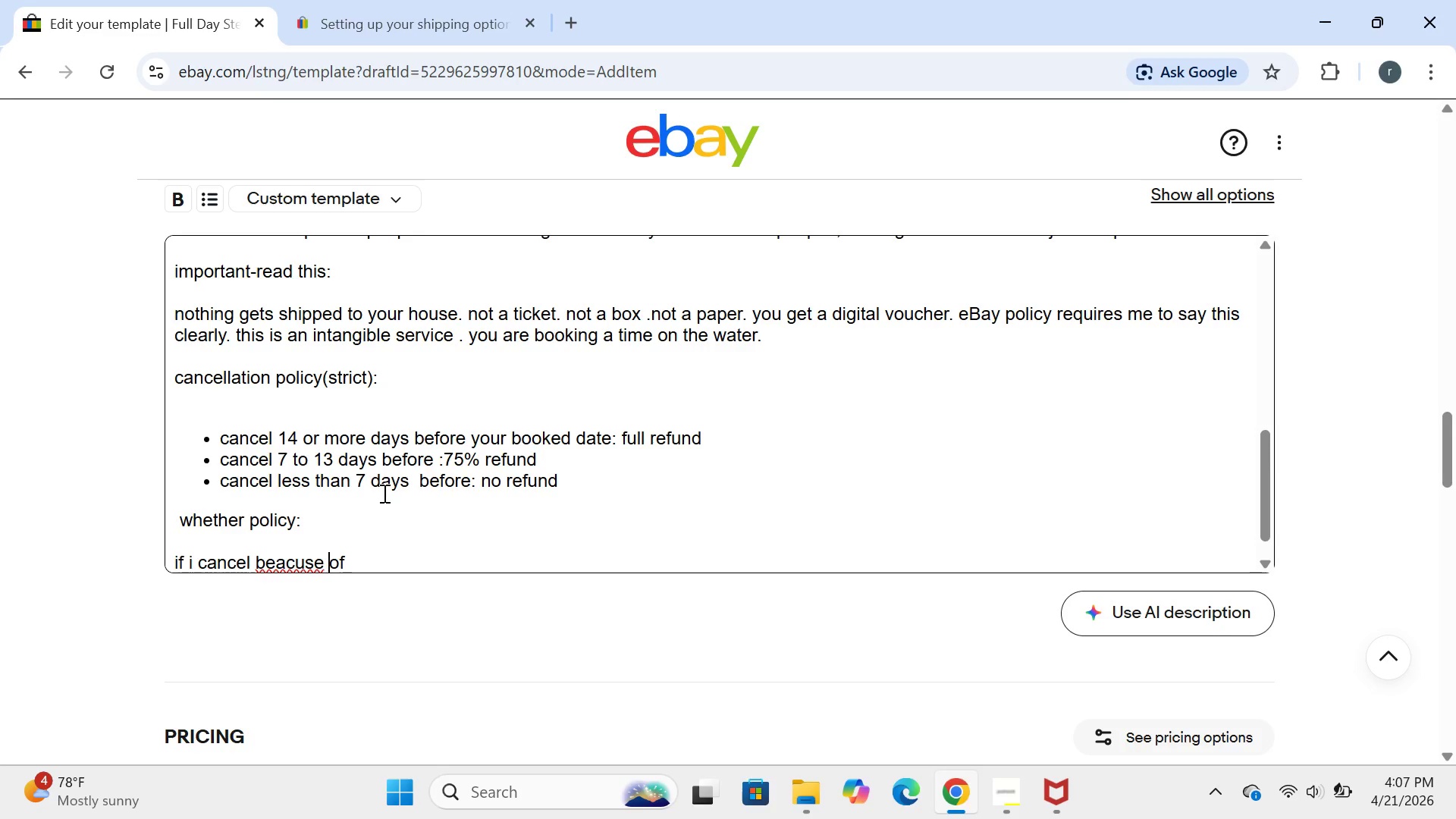 
key(ArrowRight)
 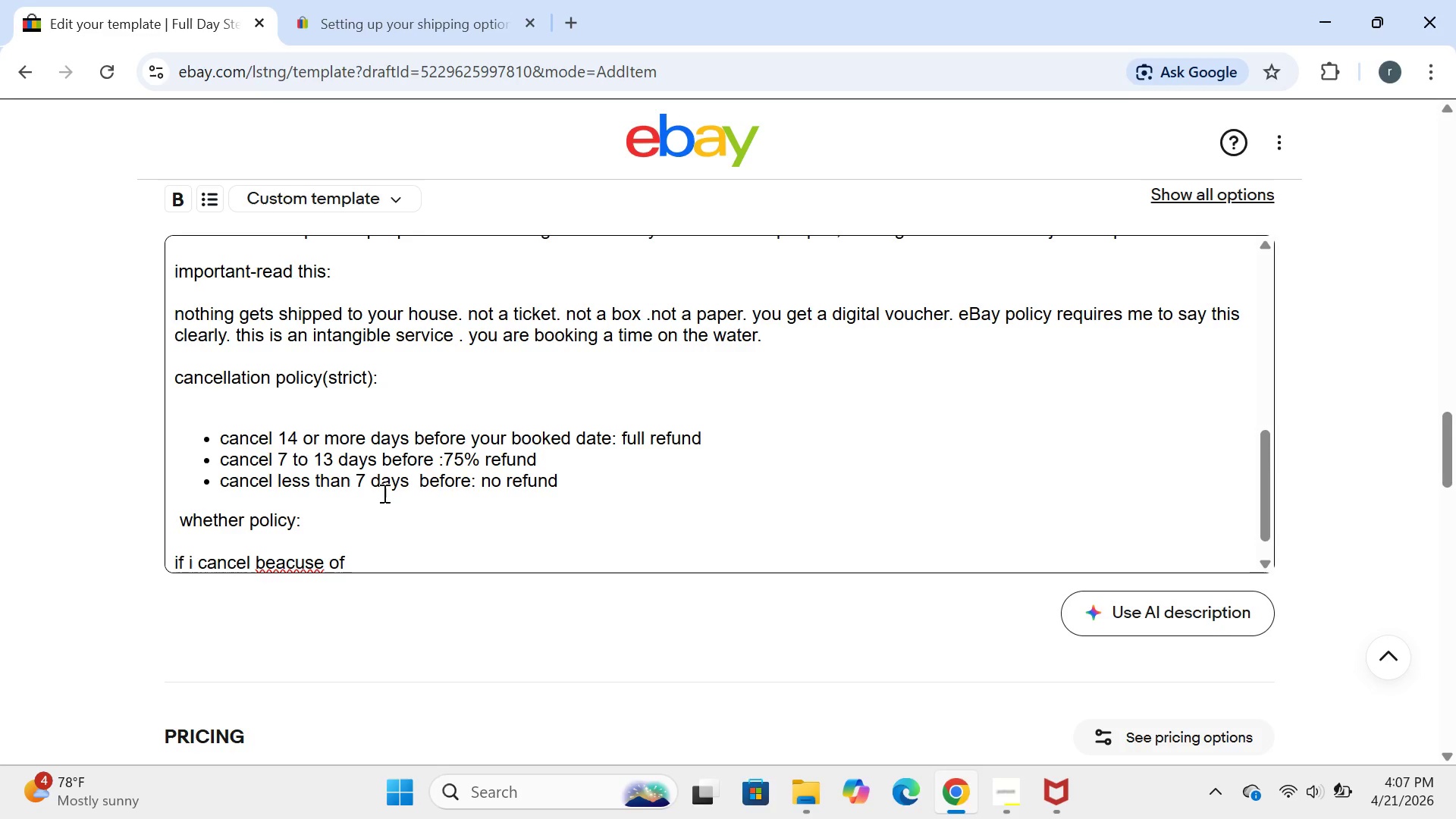 
key(Backspace)
key(Backspace)
key(Backspace)
key(Backspace)
key(Backspace)
key(Backspace)
type(caude)
key(Backspace)
key(Backspace)
key(Backspace)
type(use )
 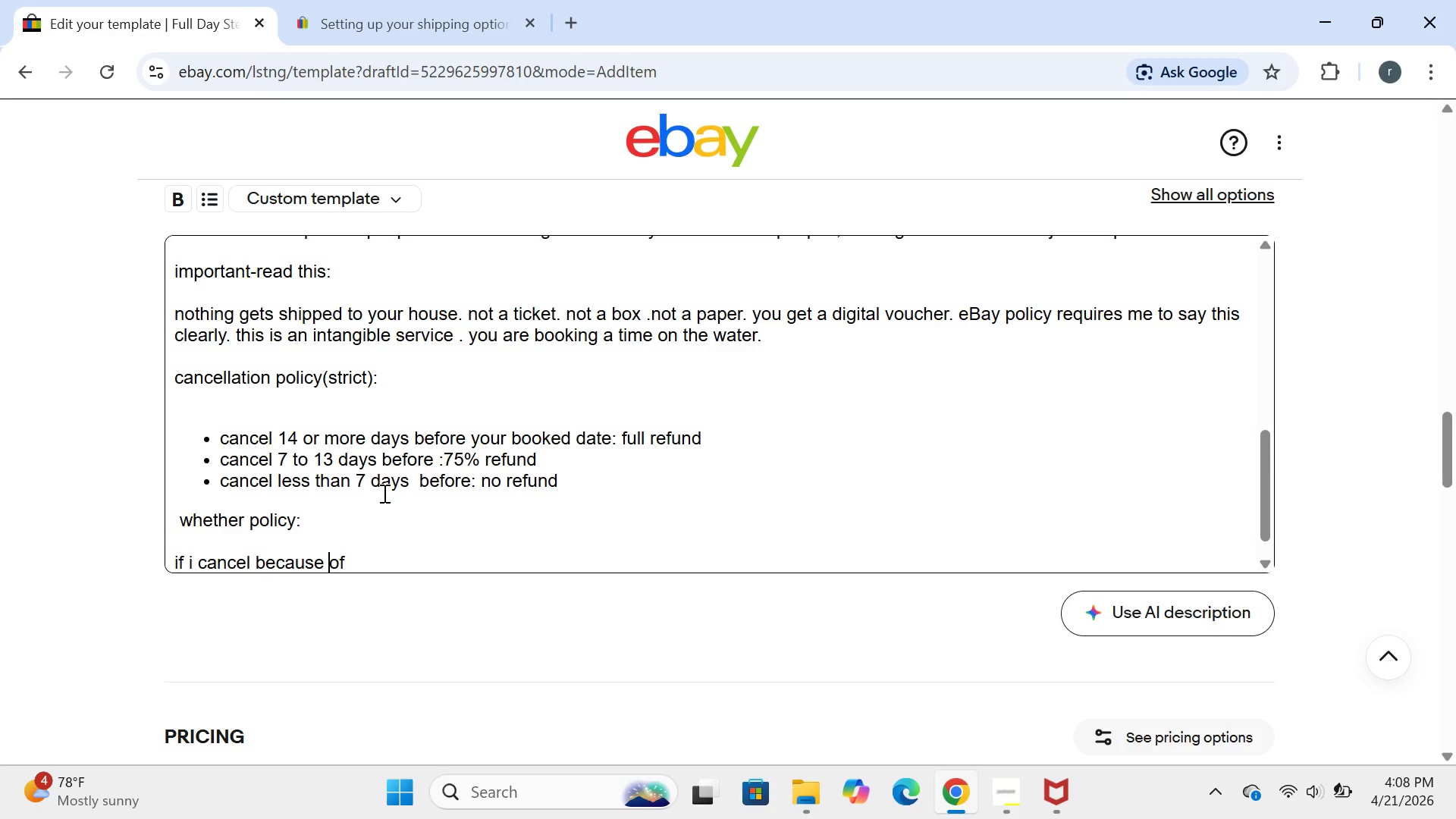 
key(ArrowRight)
 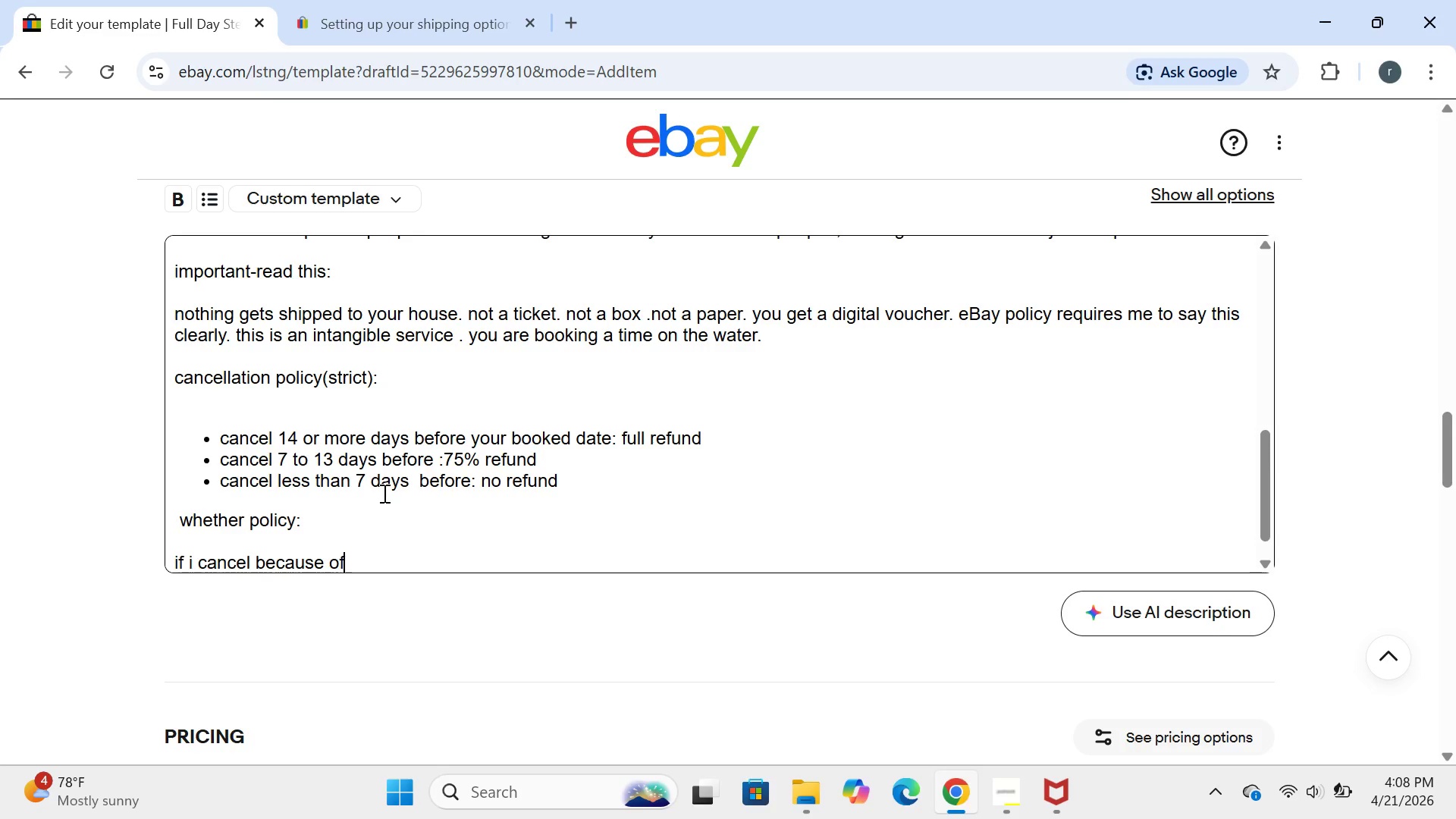 
key(ArrowRight)
 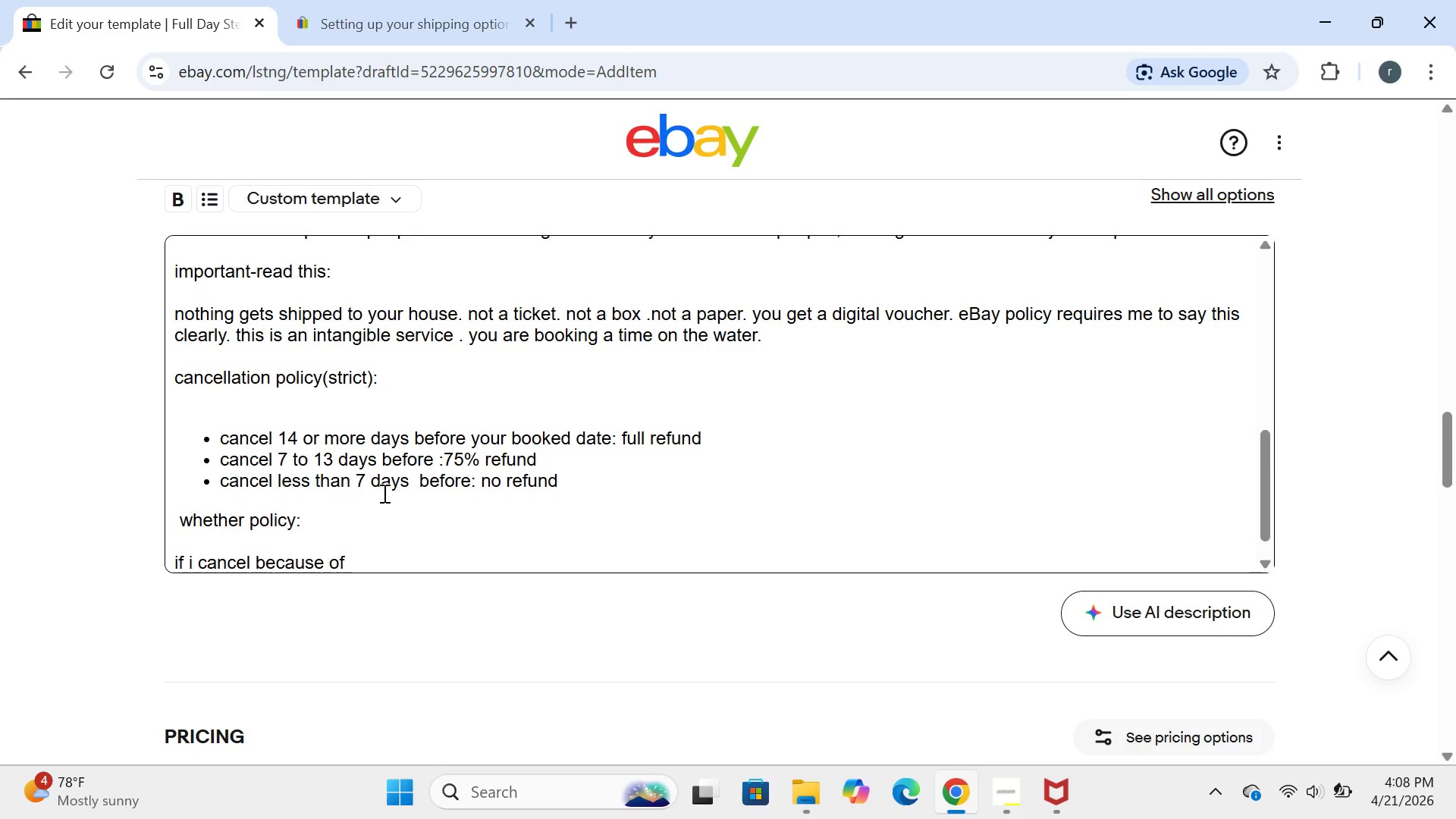 
type( und)
key(Backspace)
type(safe weather )
key(Backspace)
type(,you get )
 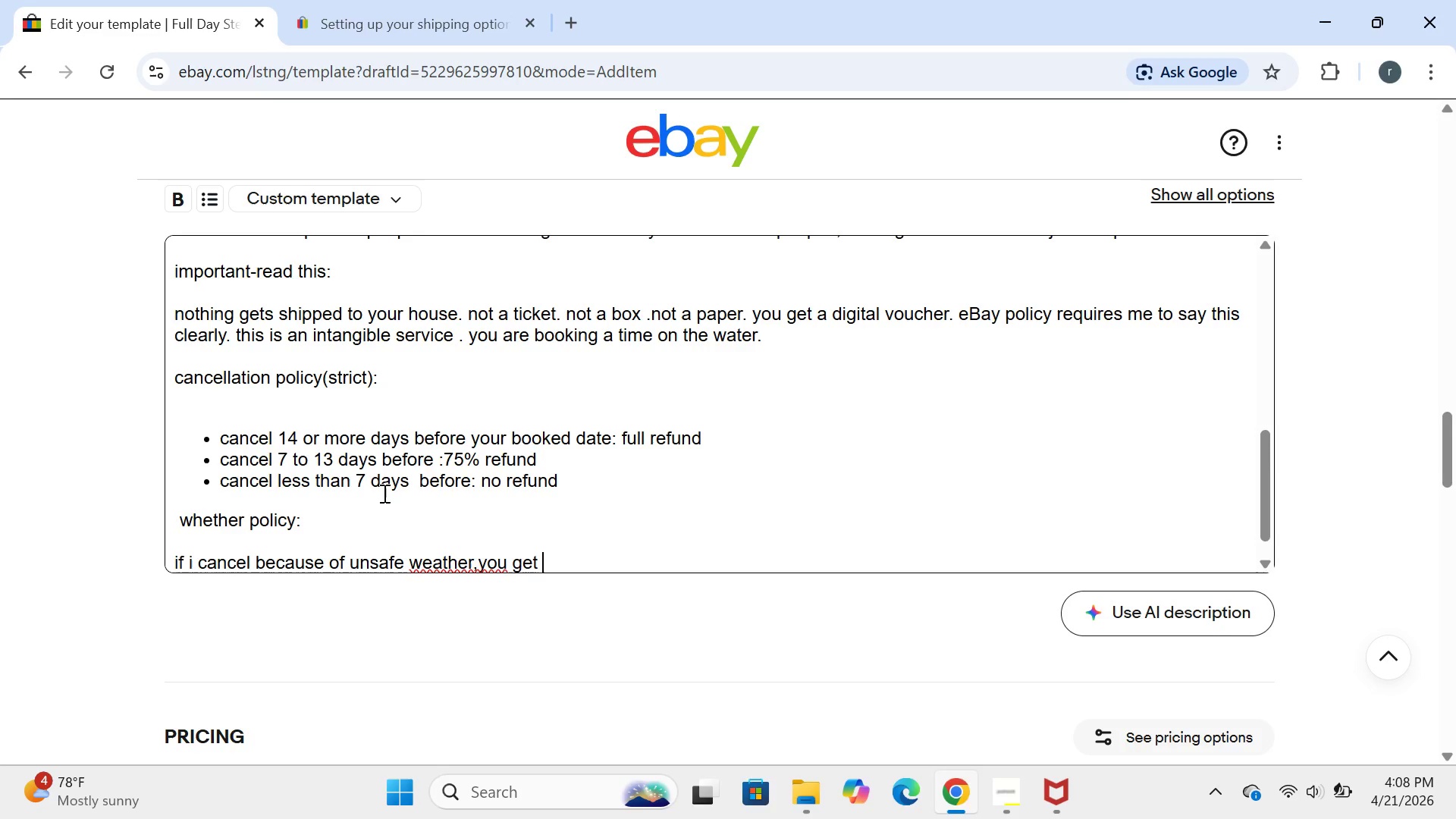 
key(ArrowLeft)
 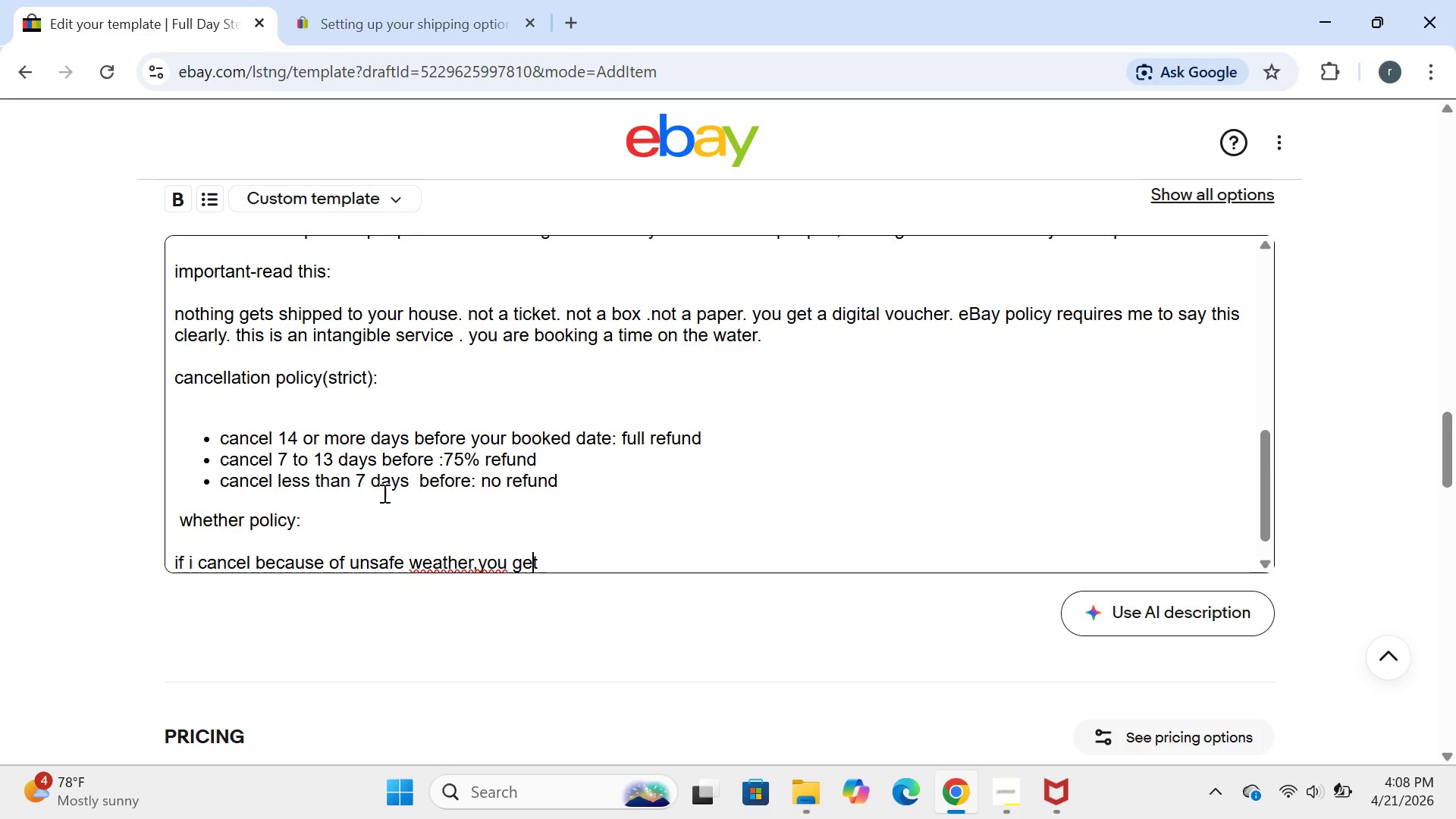 
key(ArrowLeft)
 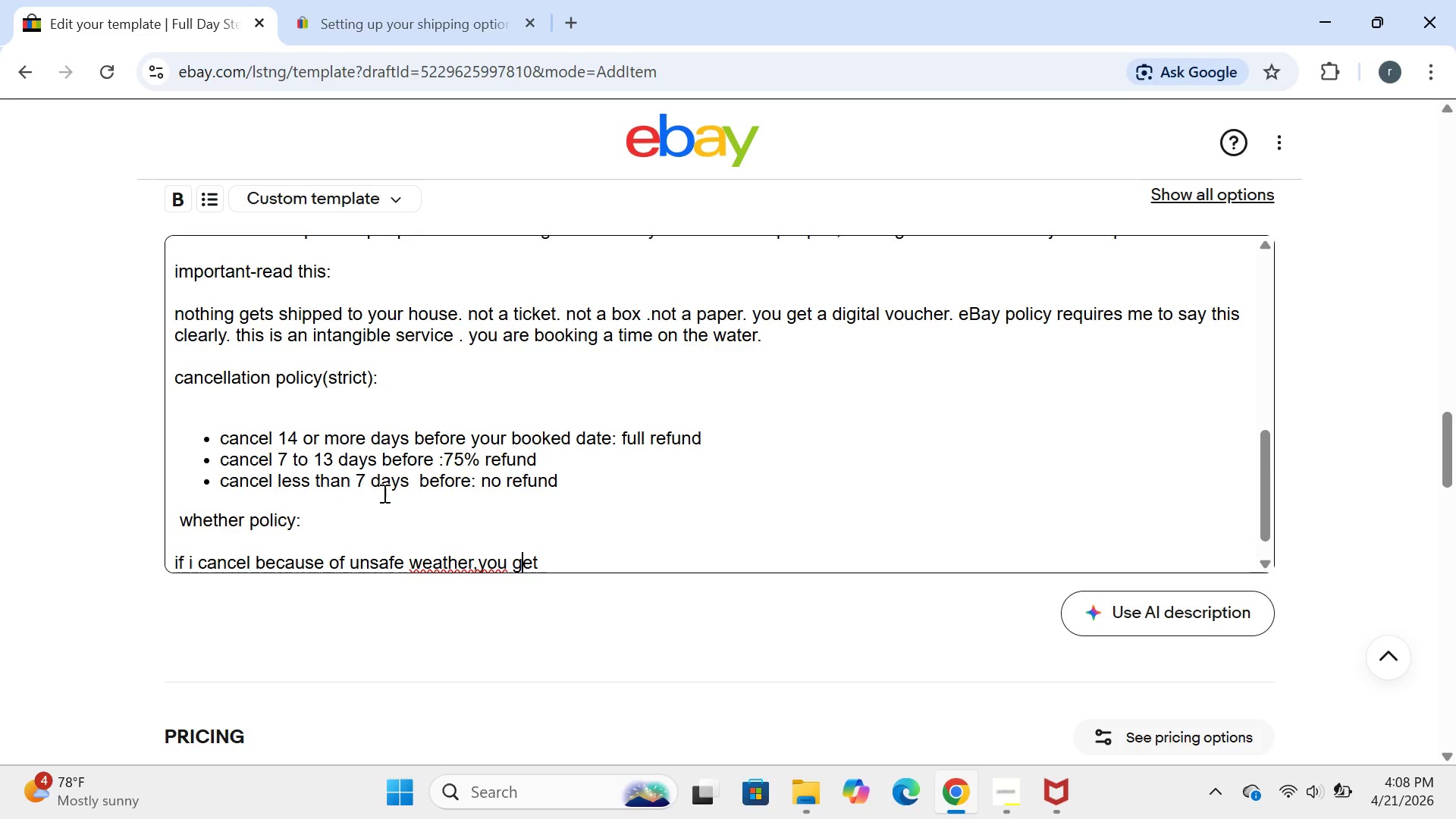 
key(ArrowLeft)
 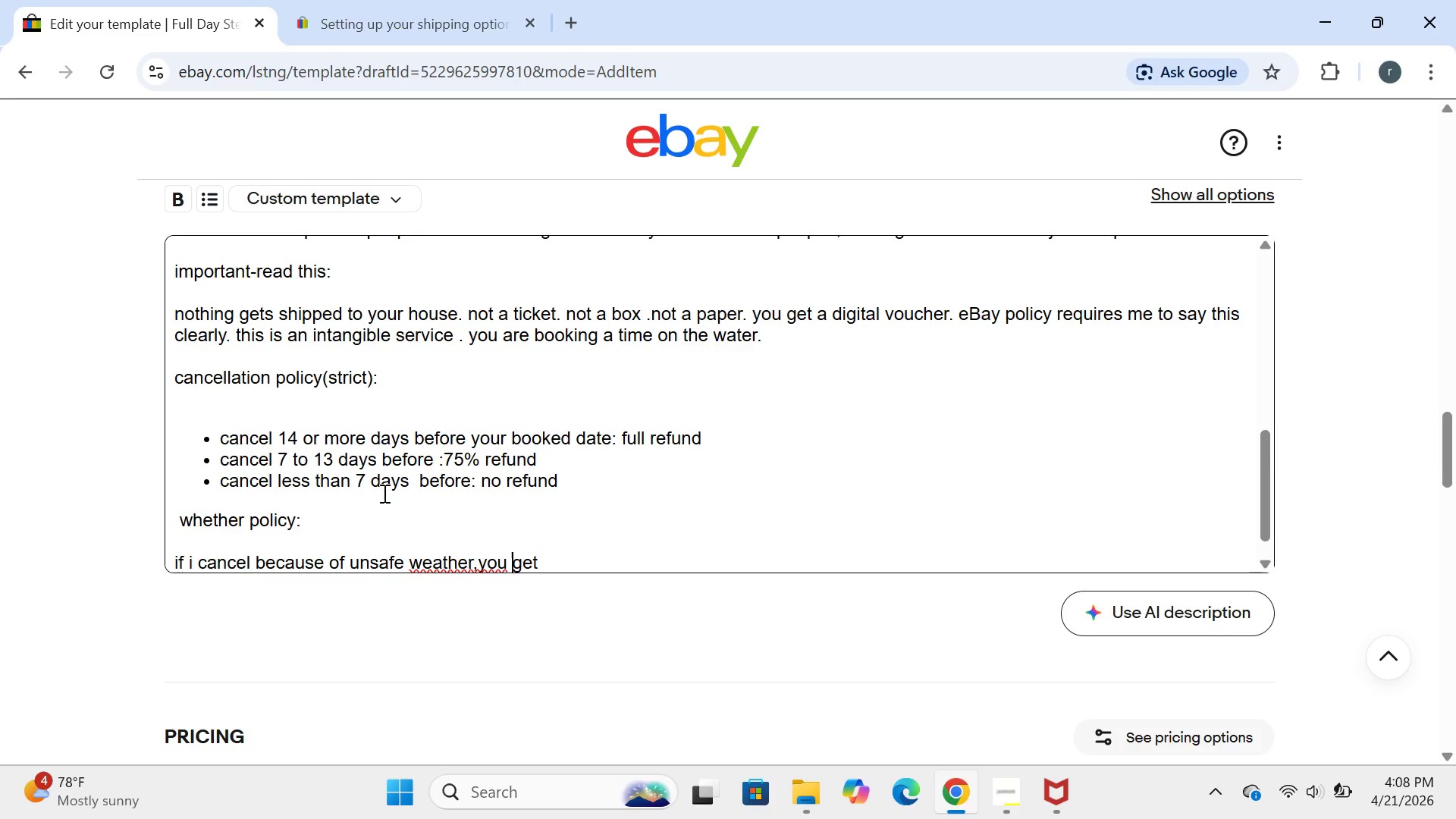 
key(ArrowLeft)
 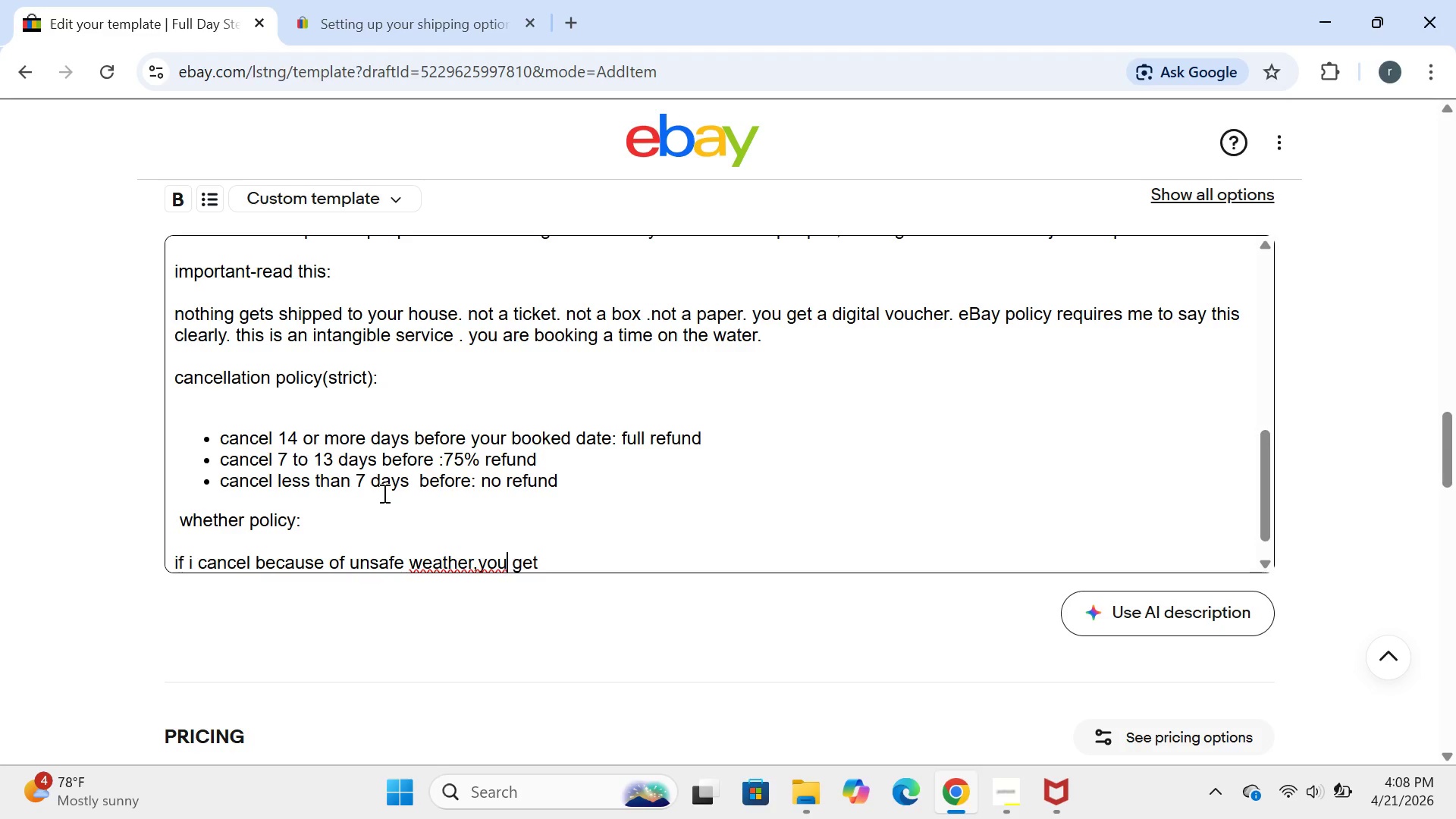 
key(ArrowLeft)
 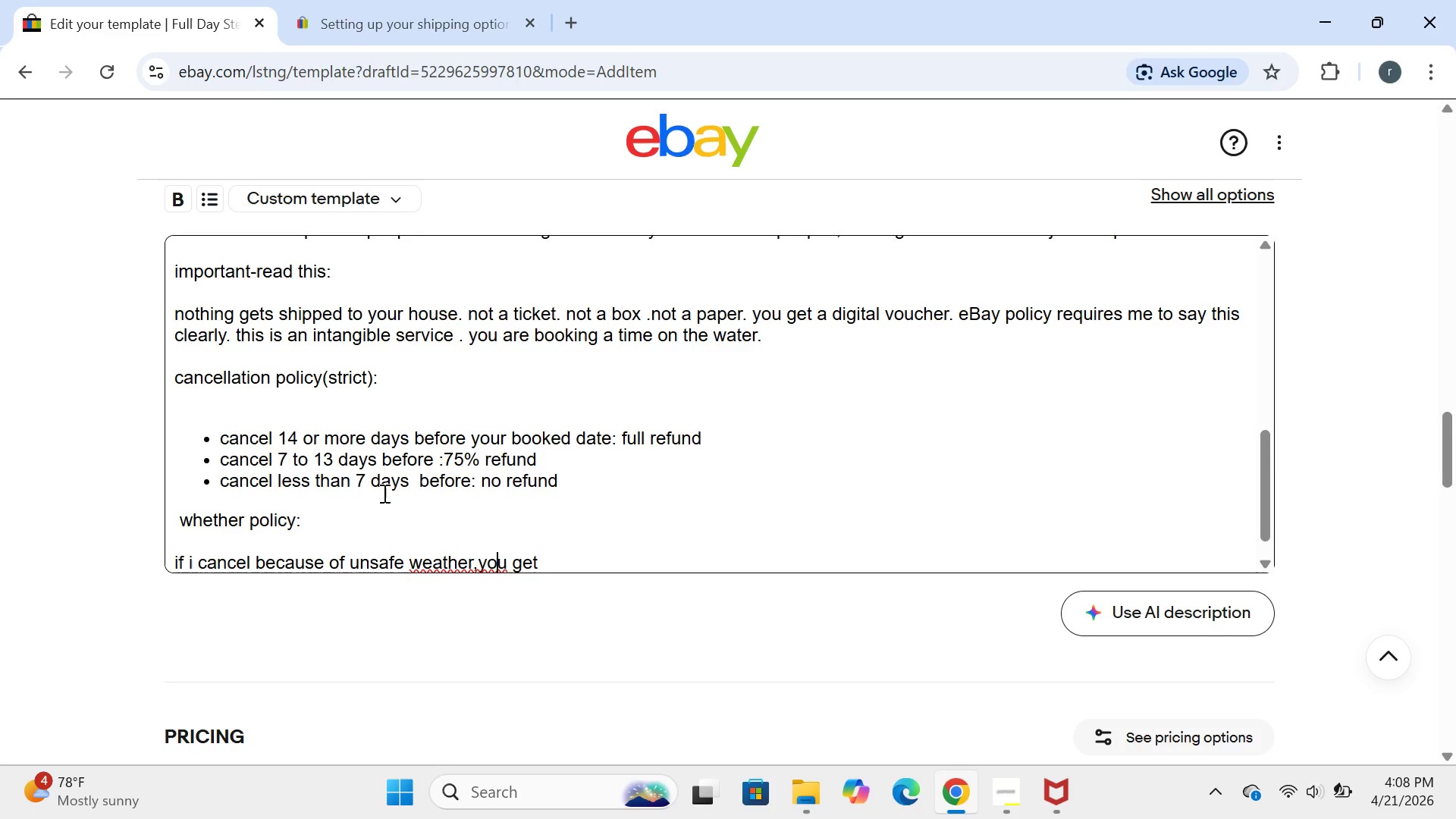 
key(ArrowLeft)
 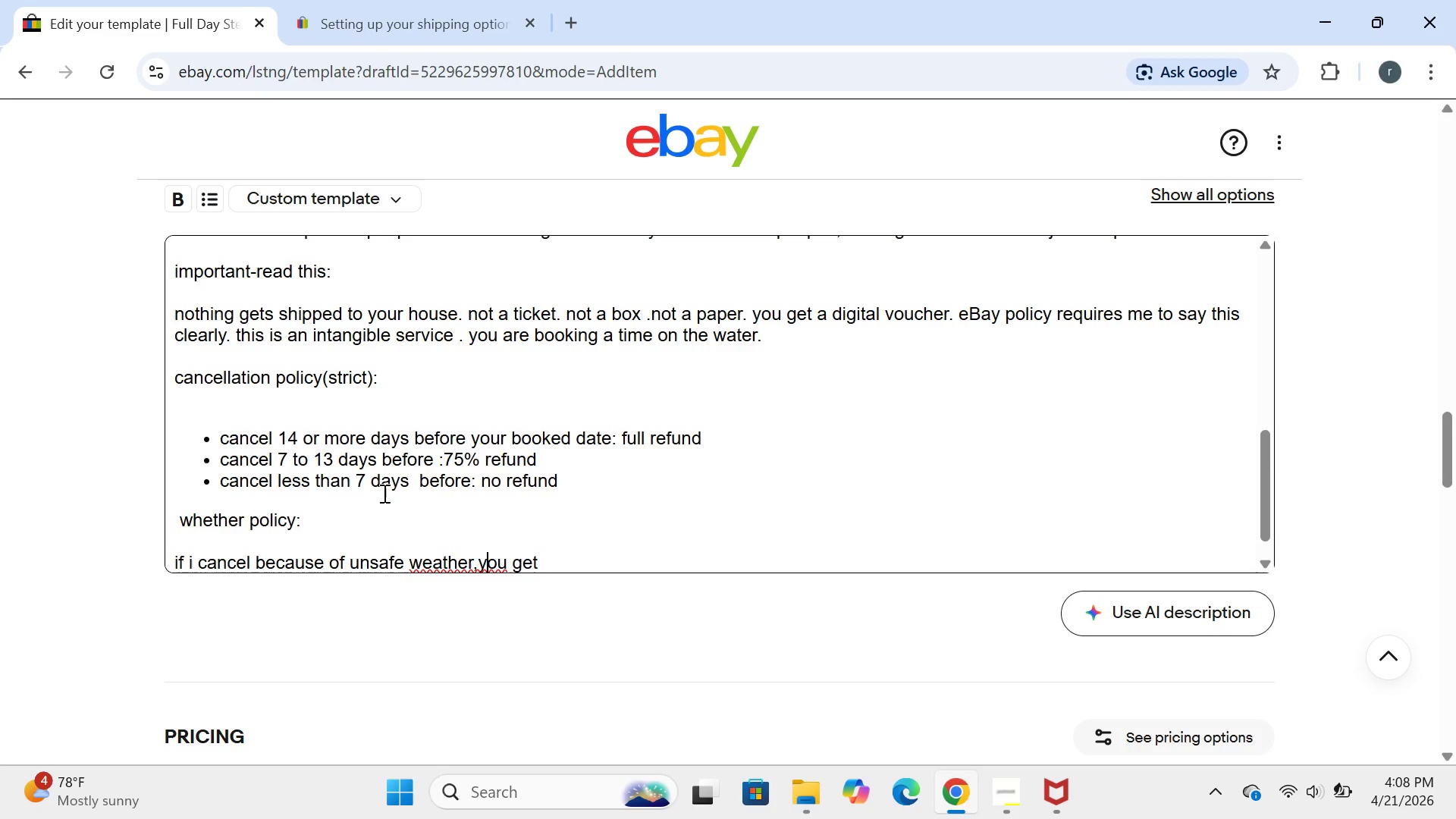 
key(ArrowLeft)
 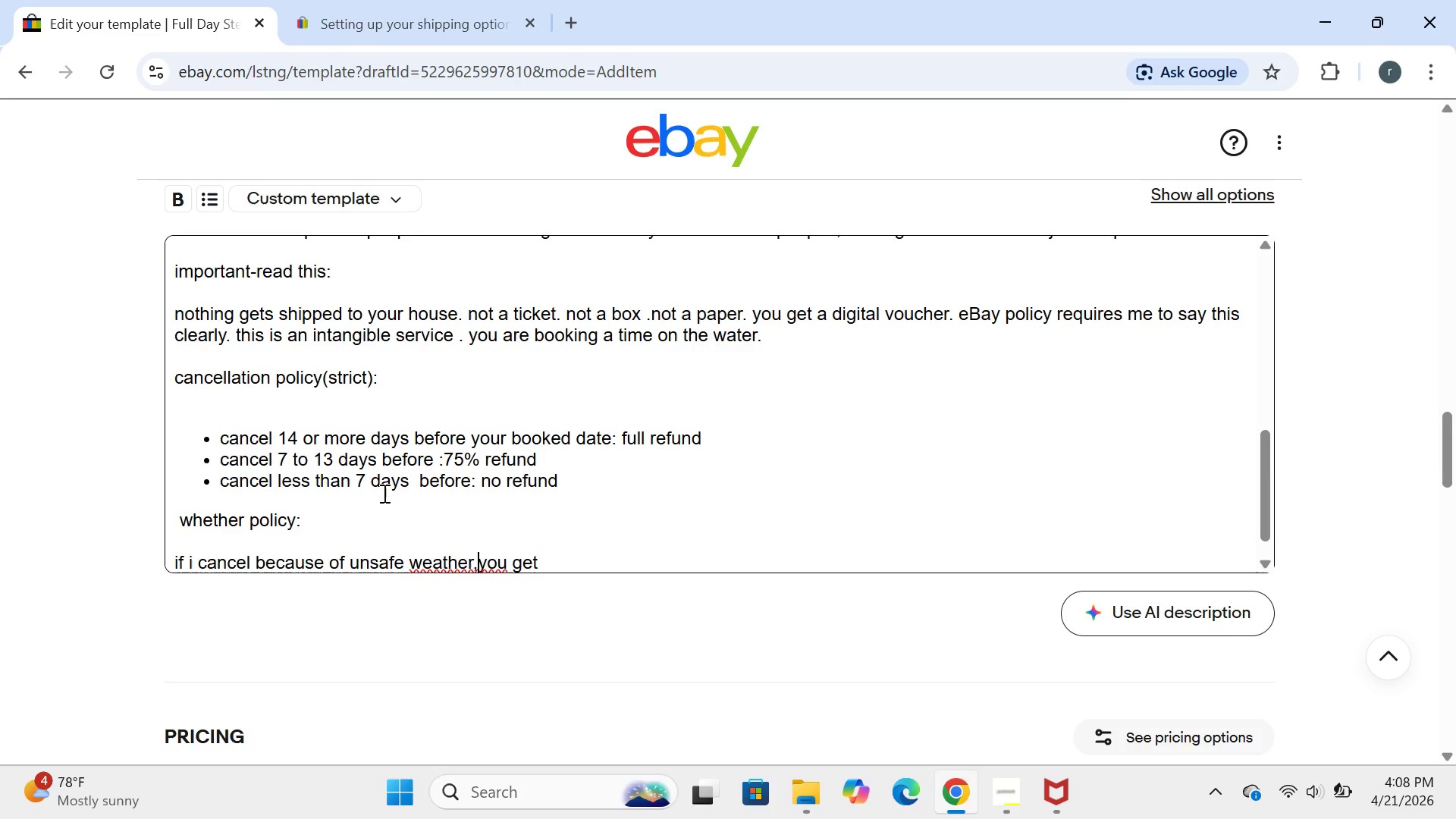 
key(ArrowLeft)
 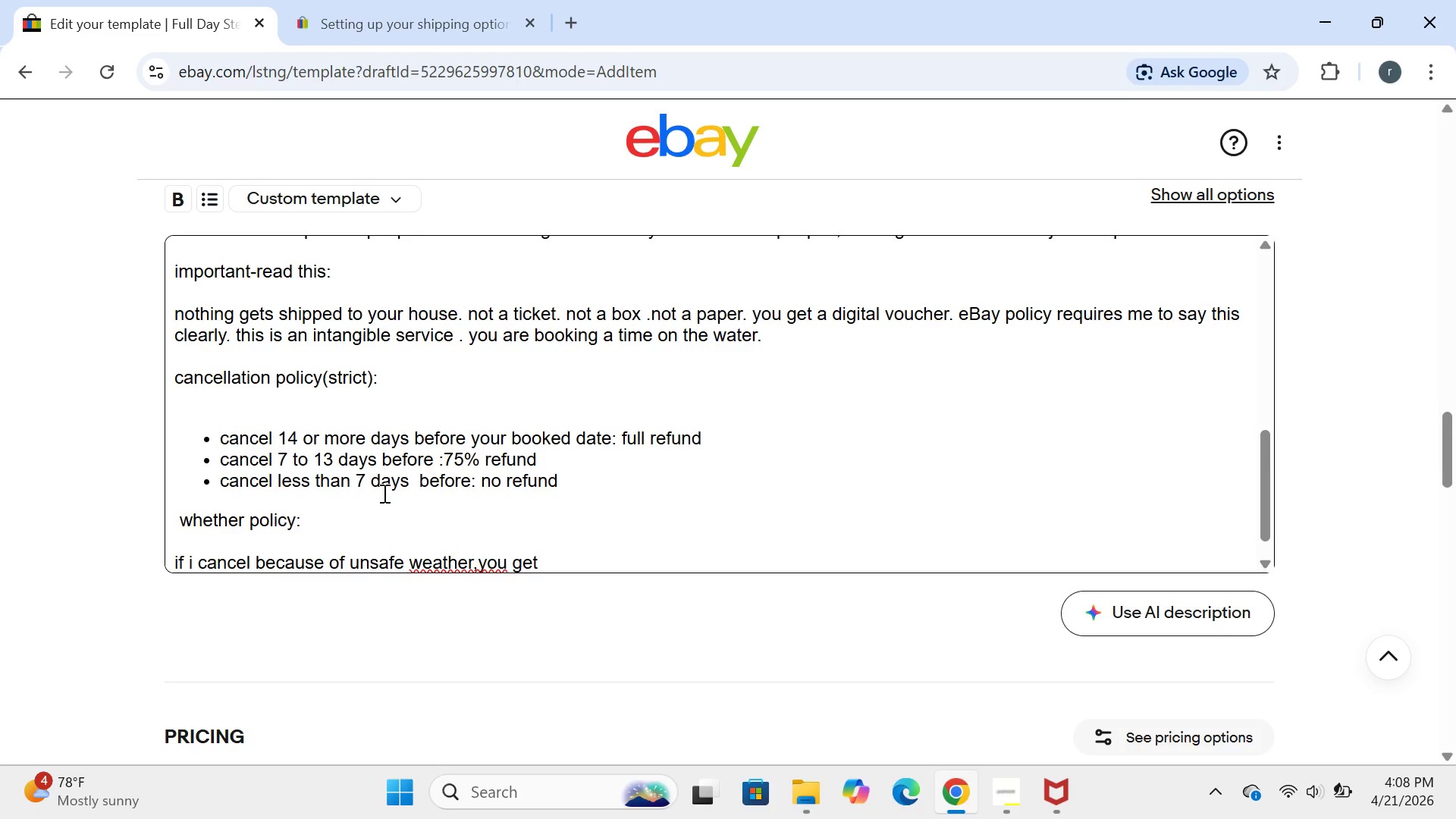 
key(ArrowLeft)
 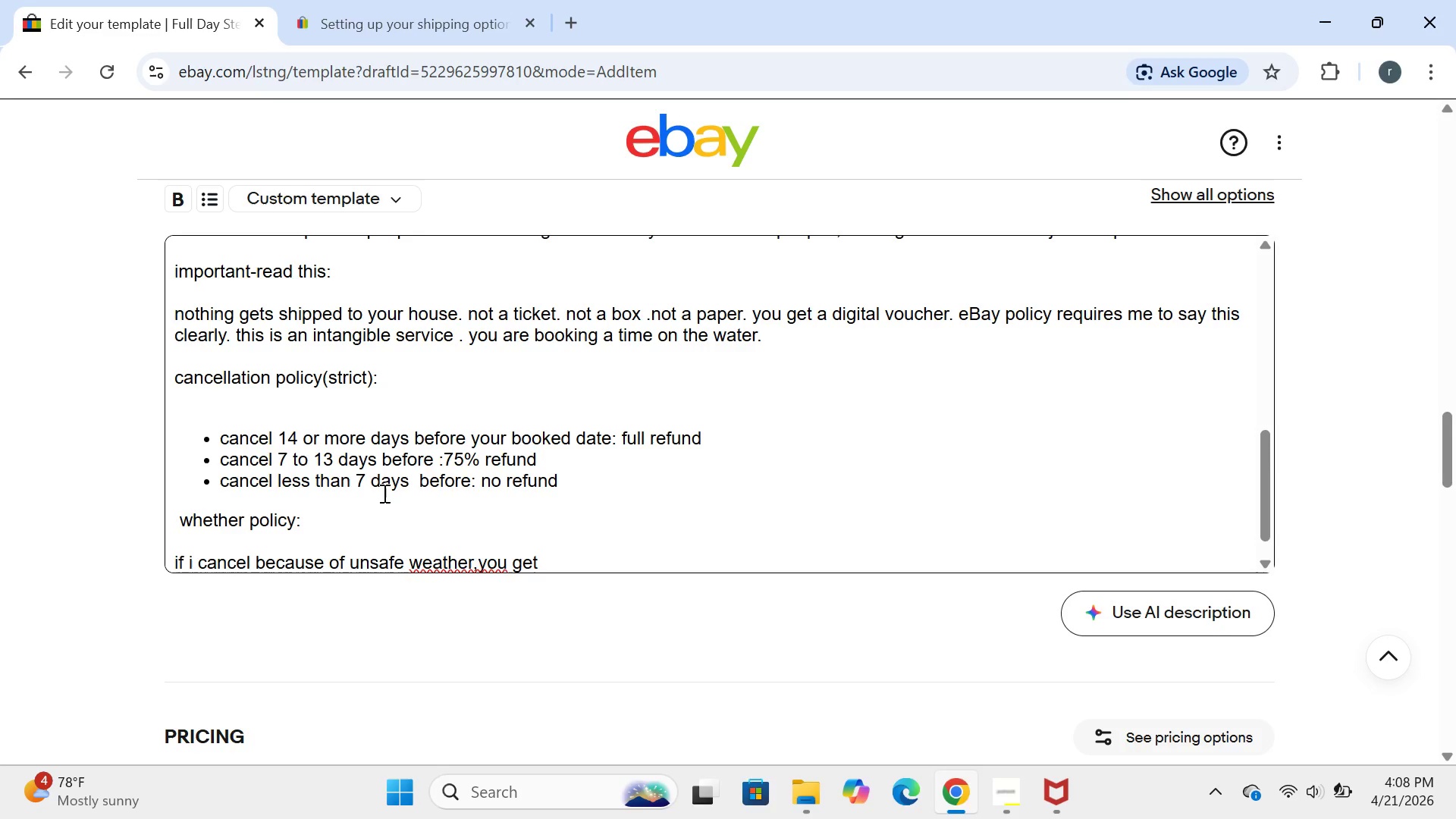 
key(ArrowLeft)
 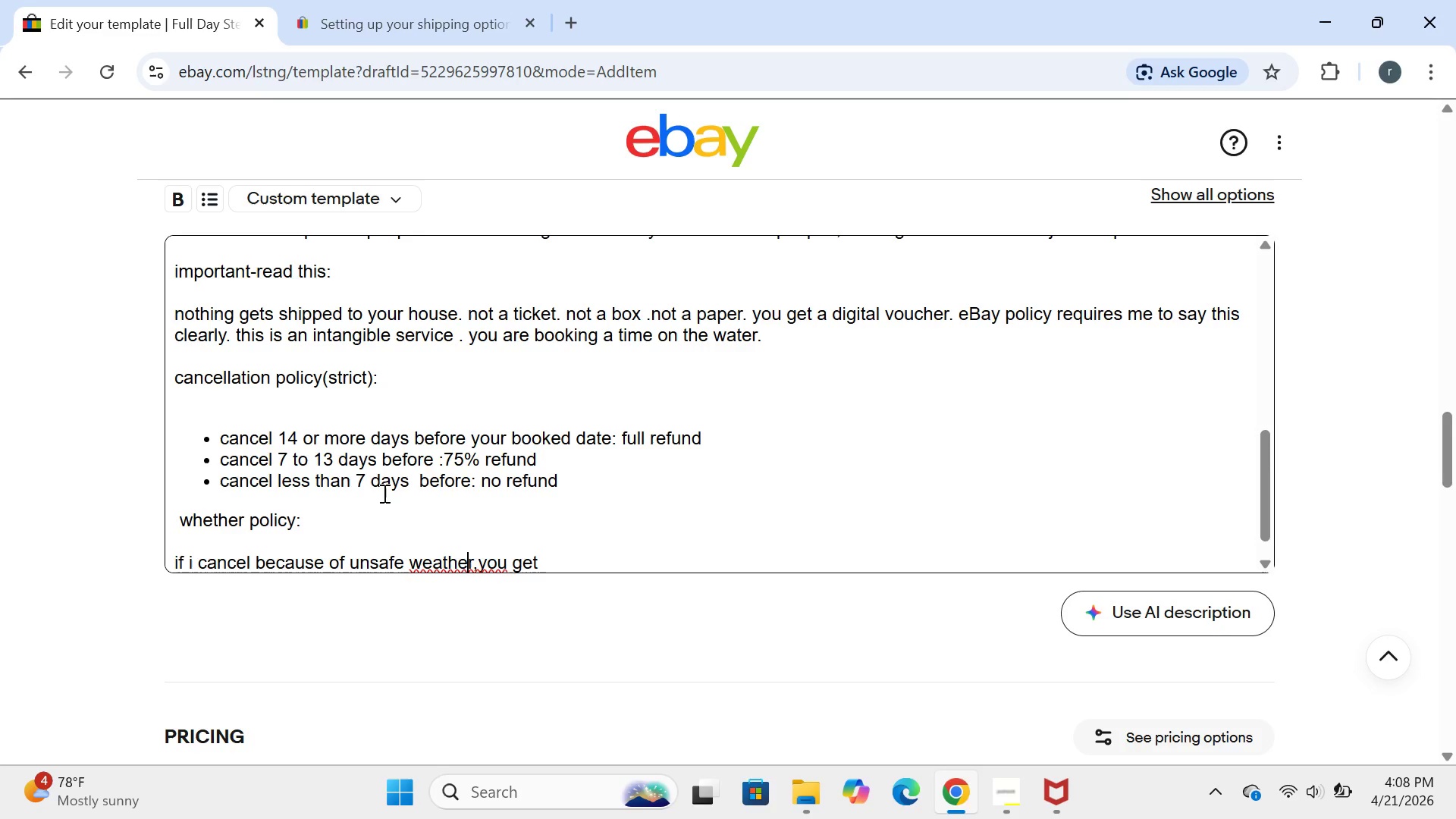 
key(ArrowLeft)
 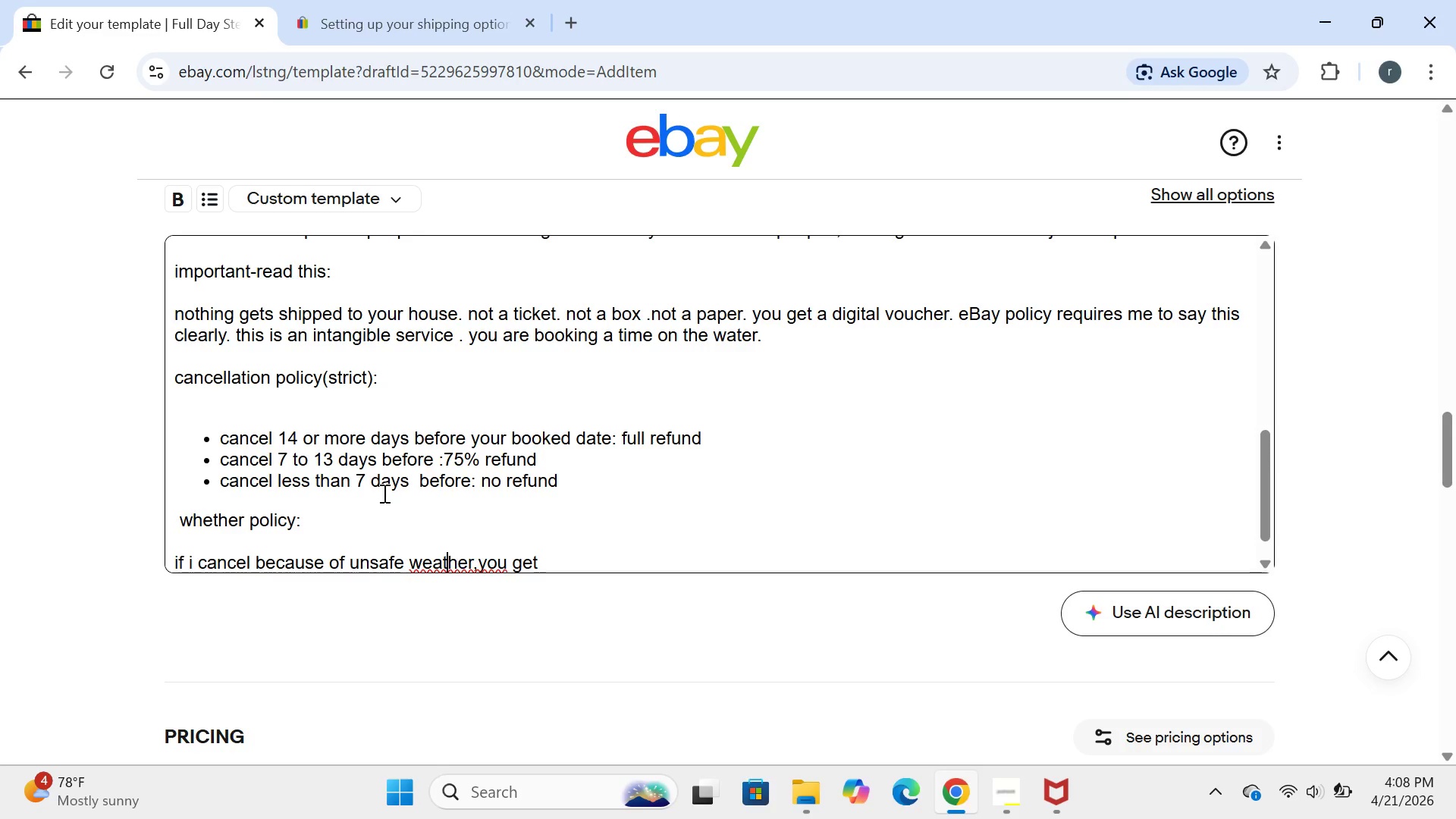 
key(ArrowLeft)
 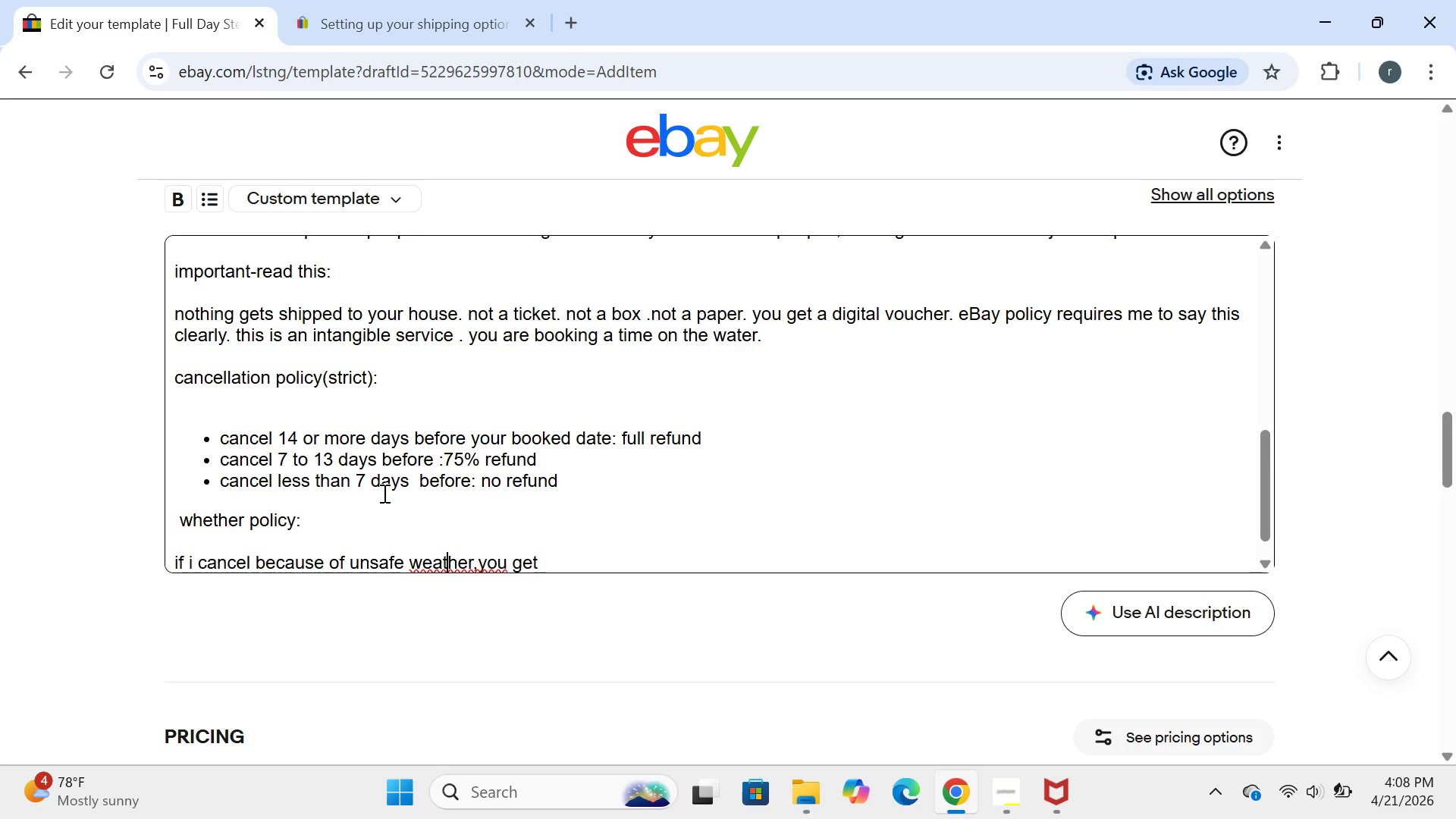 
key(ArrowLeft)
 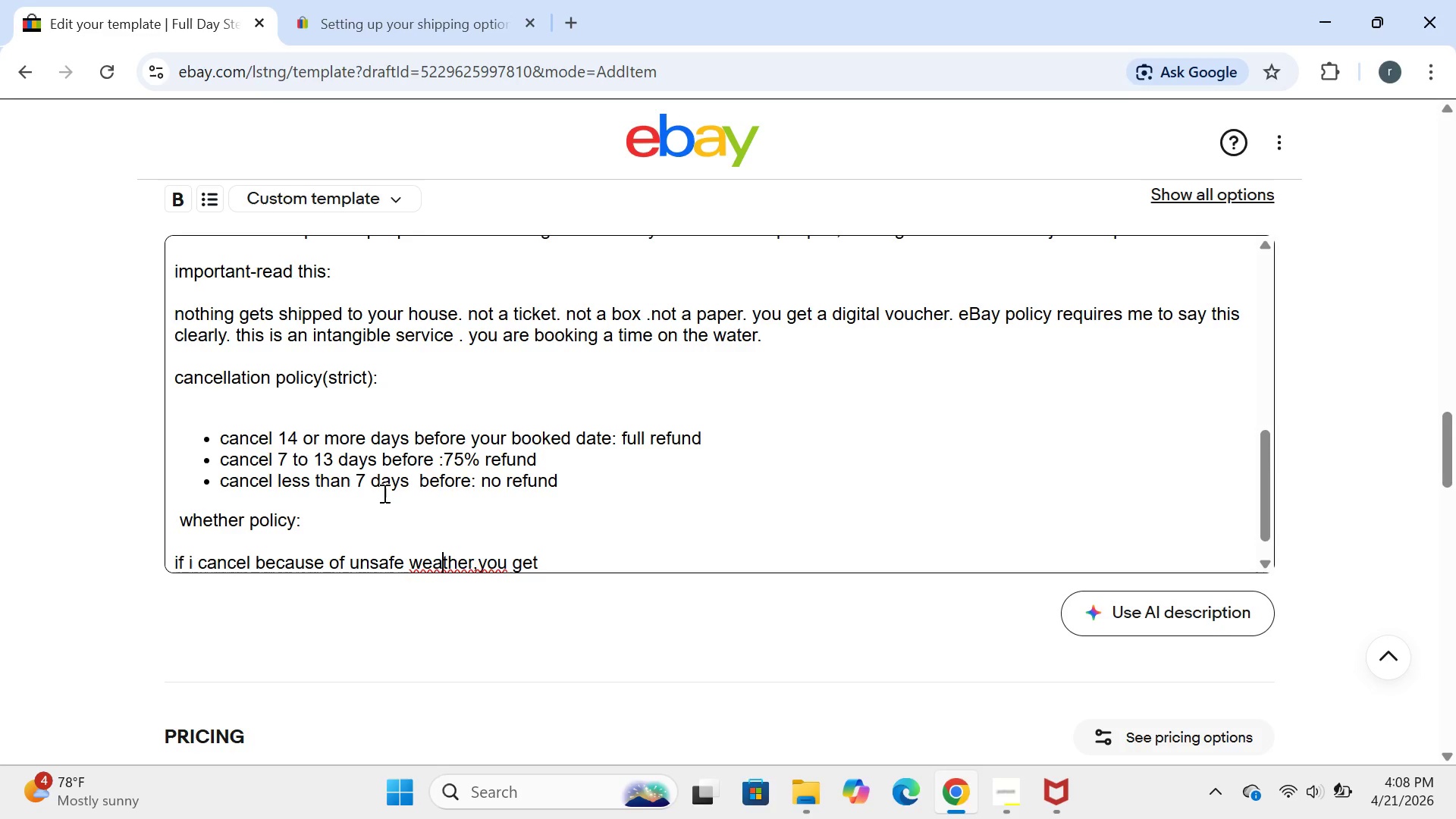 
key(ArrowRight)
 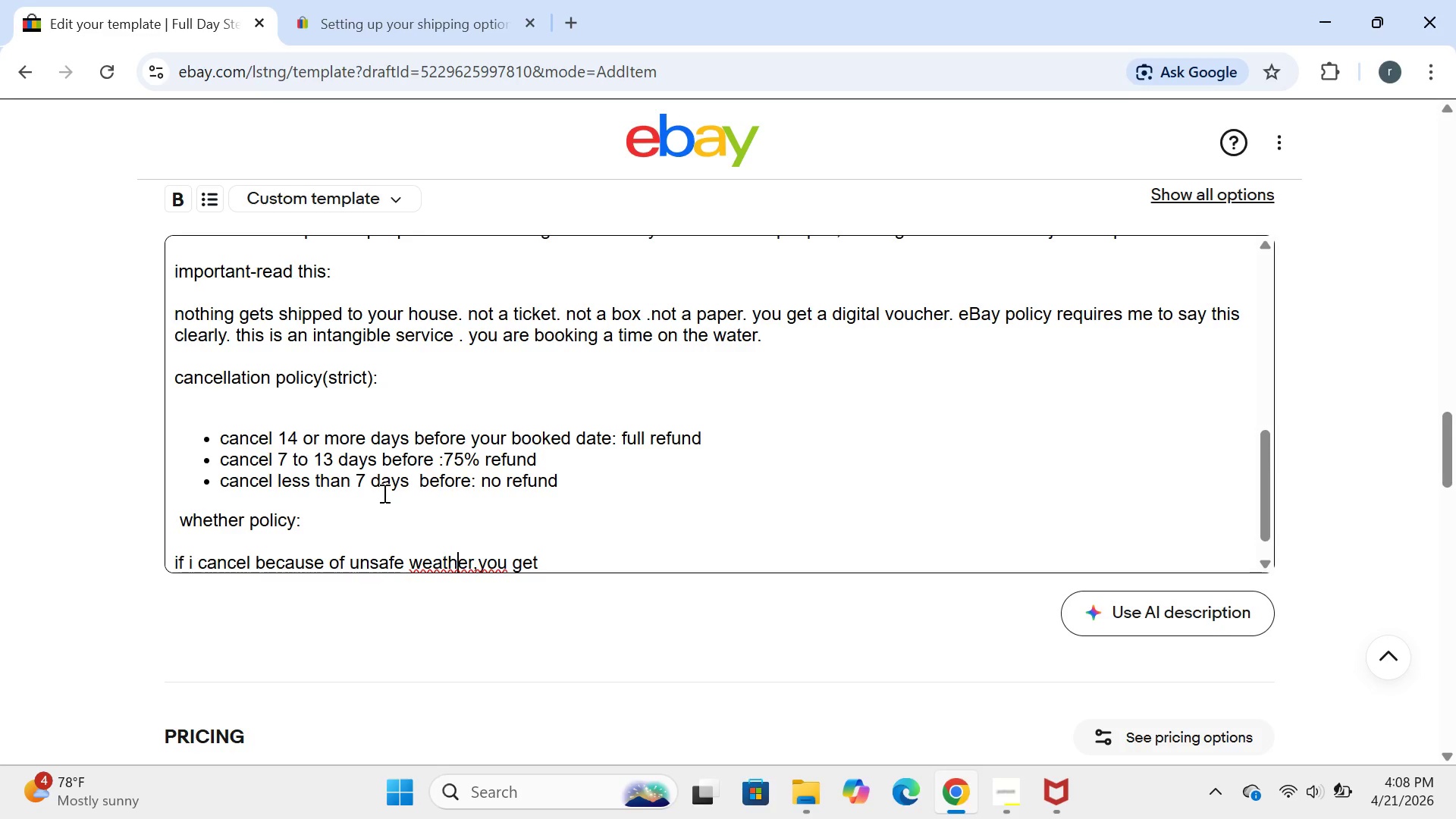 
key(ArrowRight)
 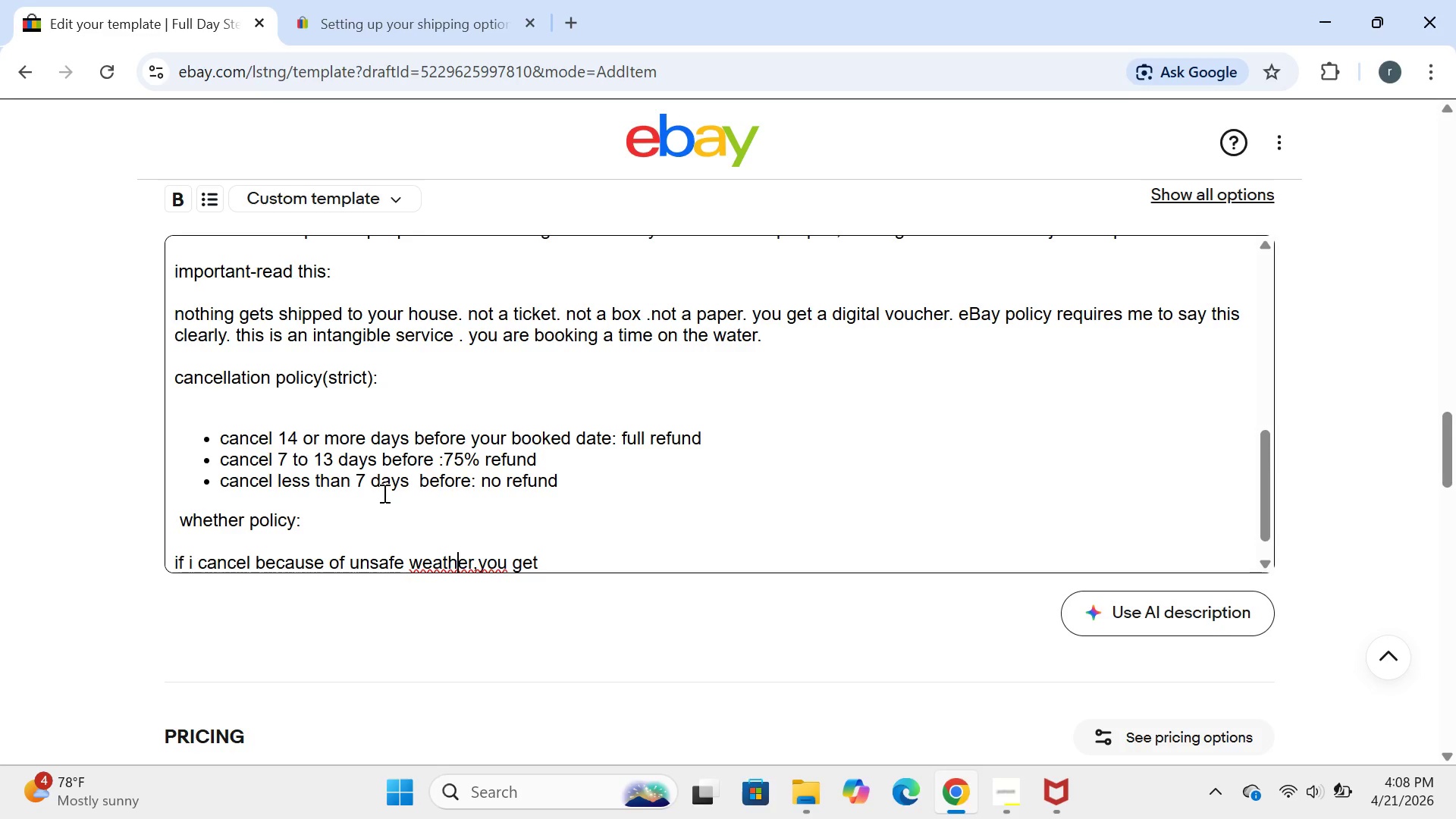 
key(ArrowRight)
 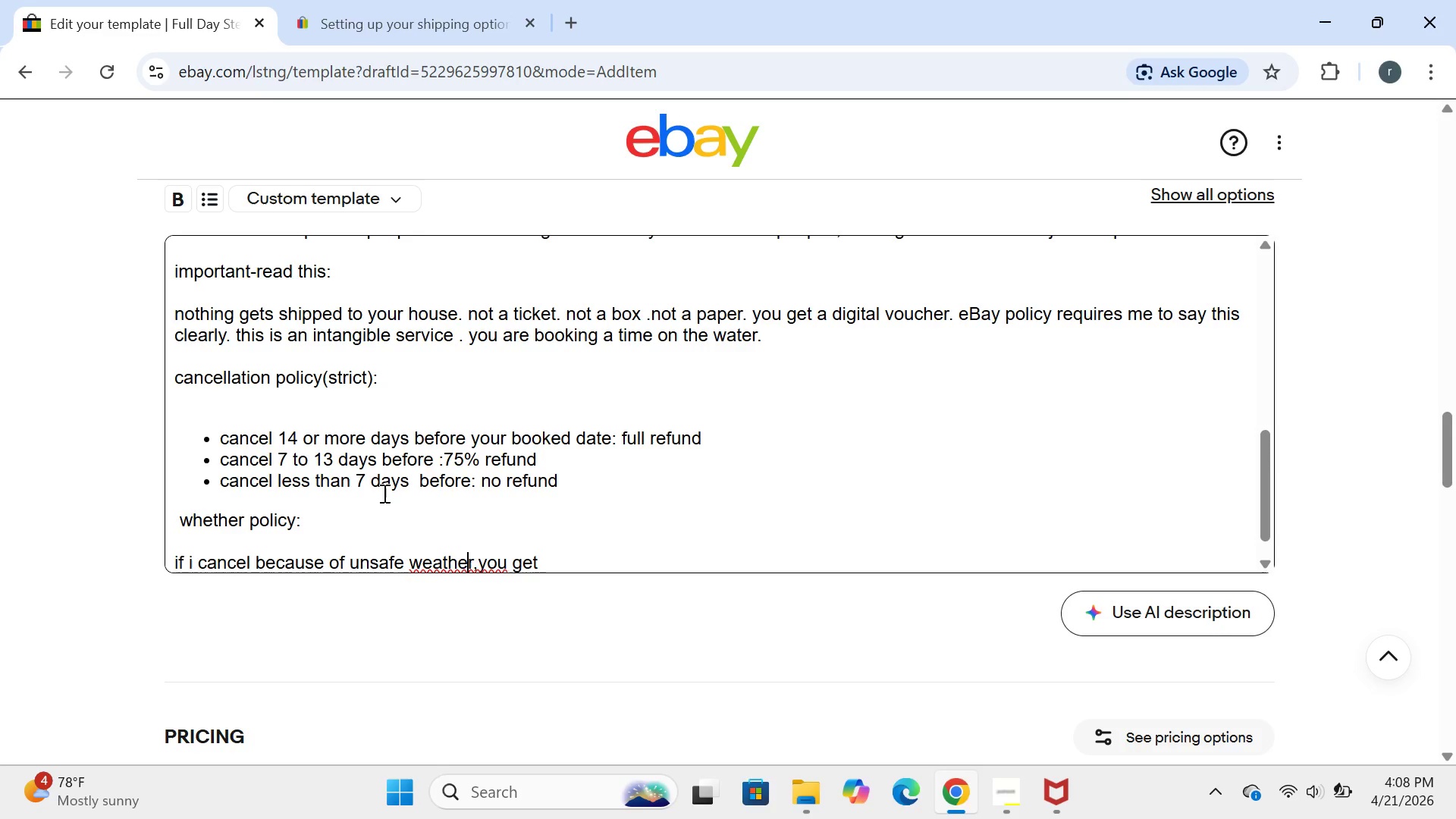 
key(ArrowRight)
 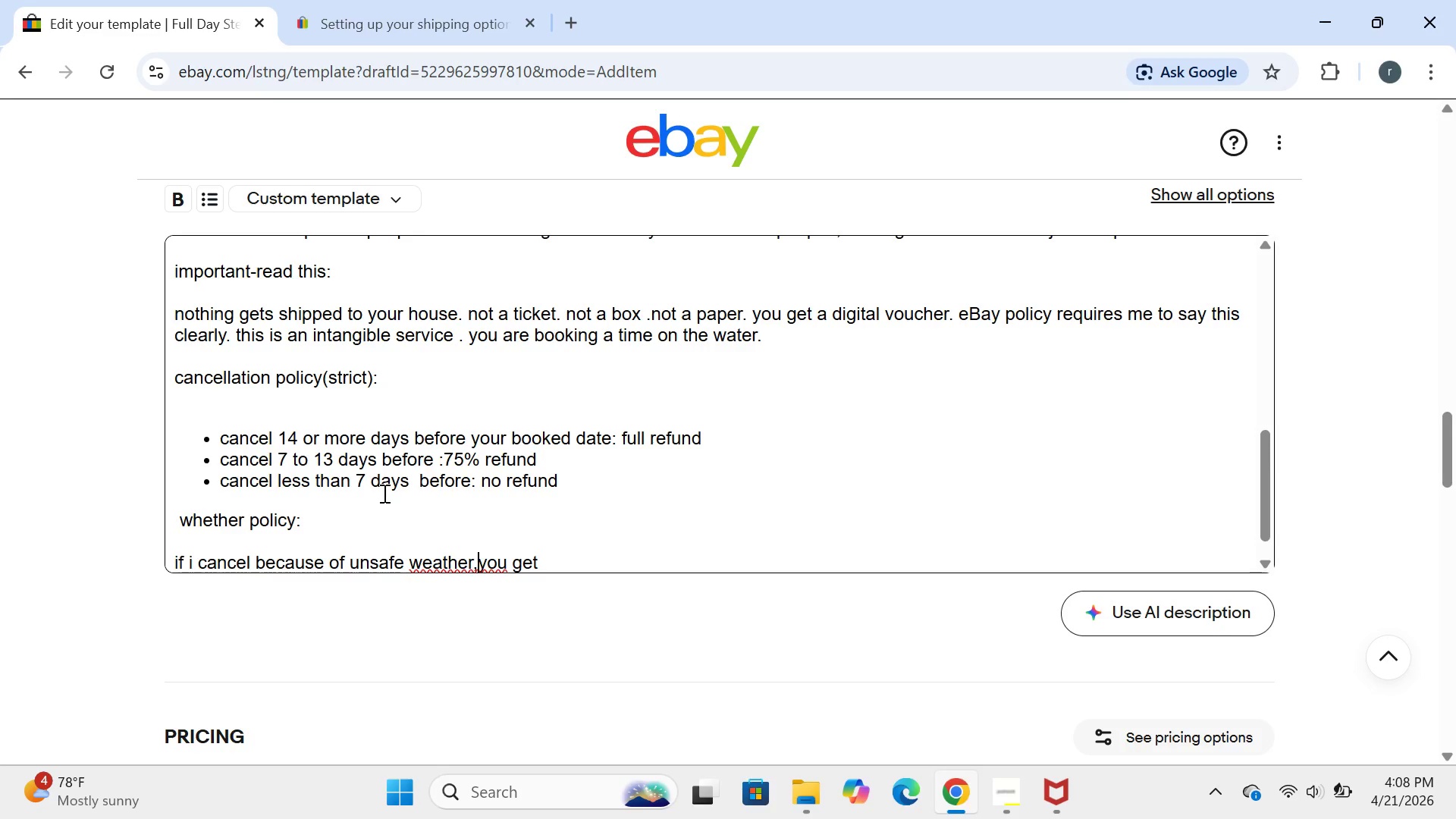 
key(ArrowRight)
 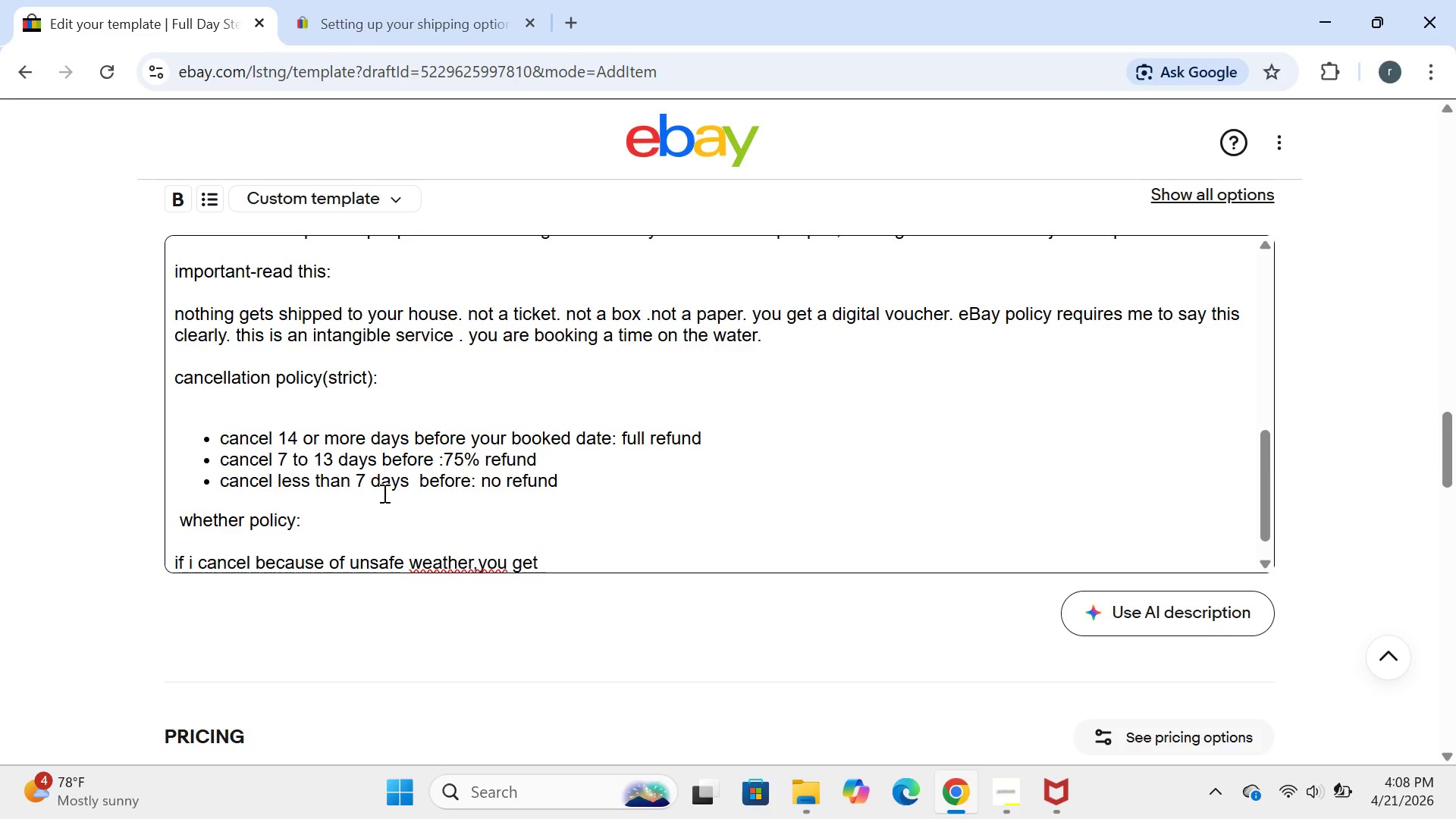 
key(Space)
 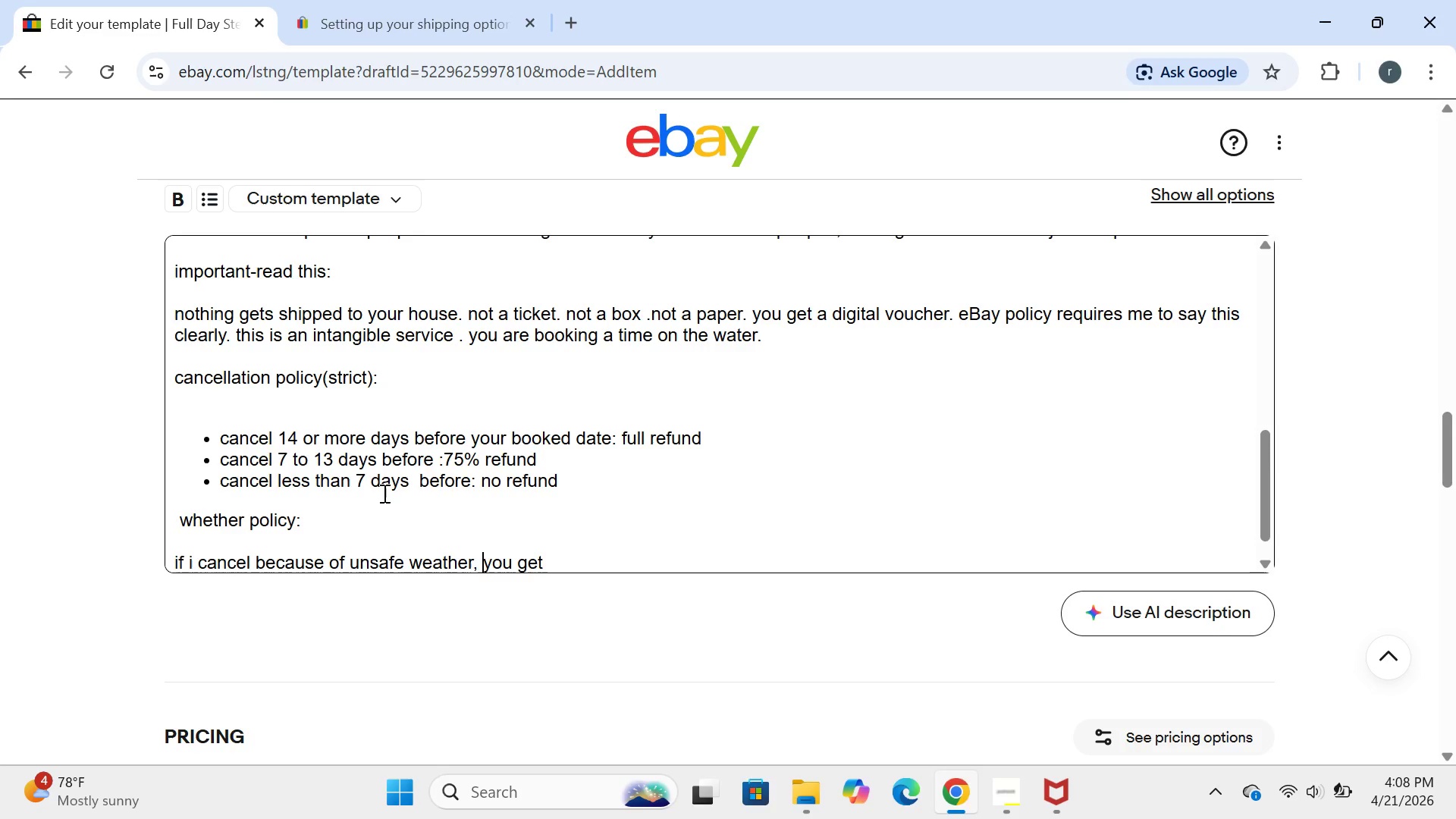 
key(ArrowRight)
 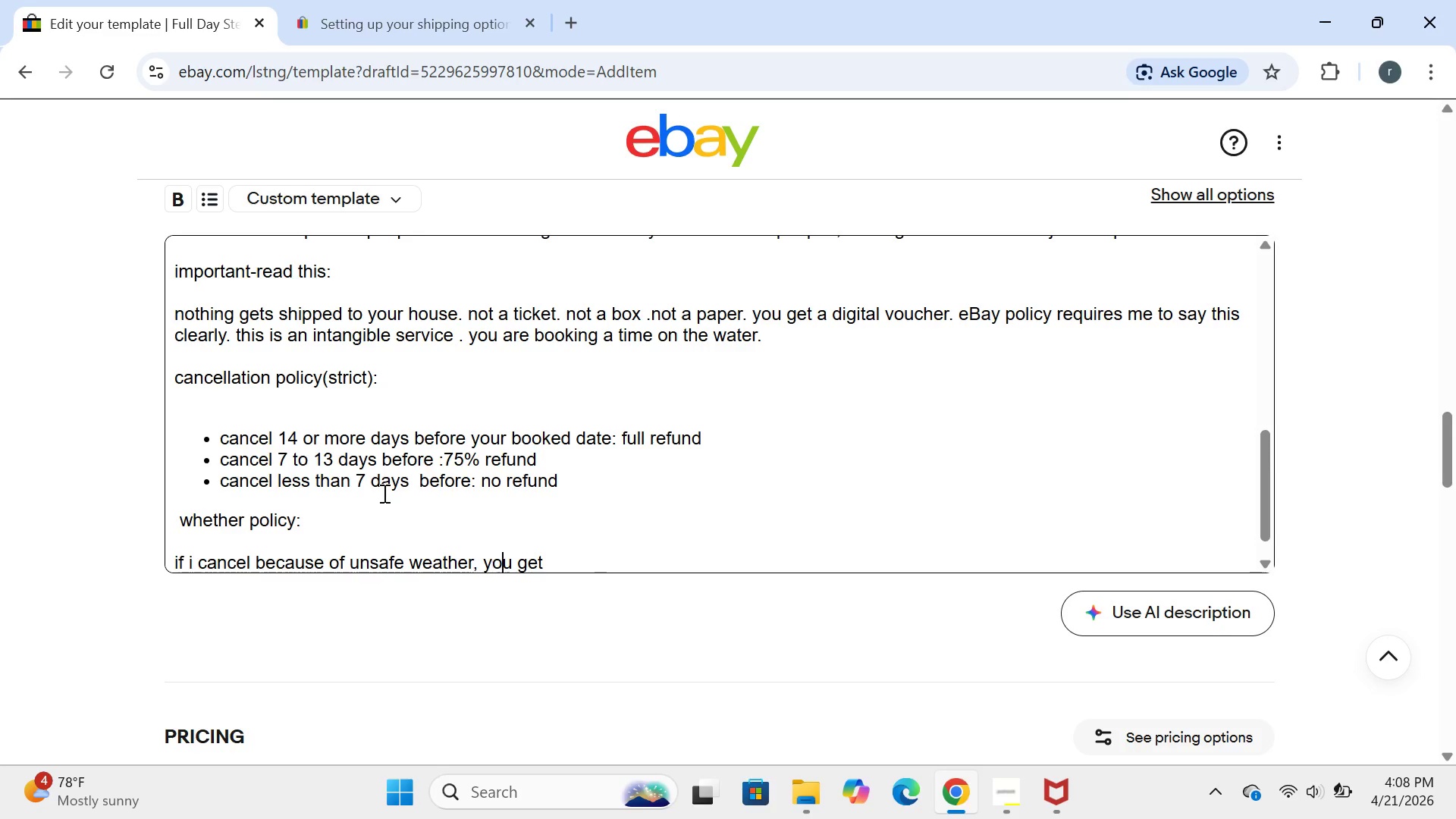 
key(ArrowRight)
 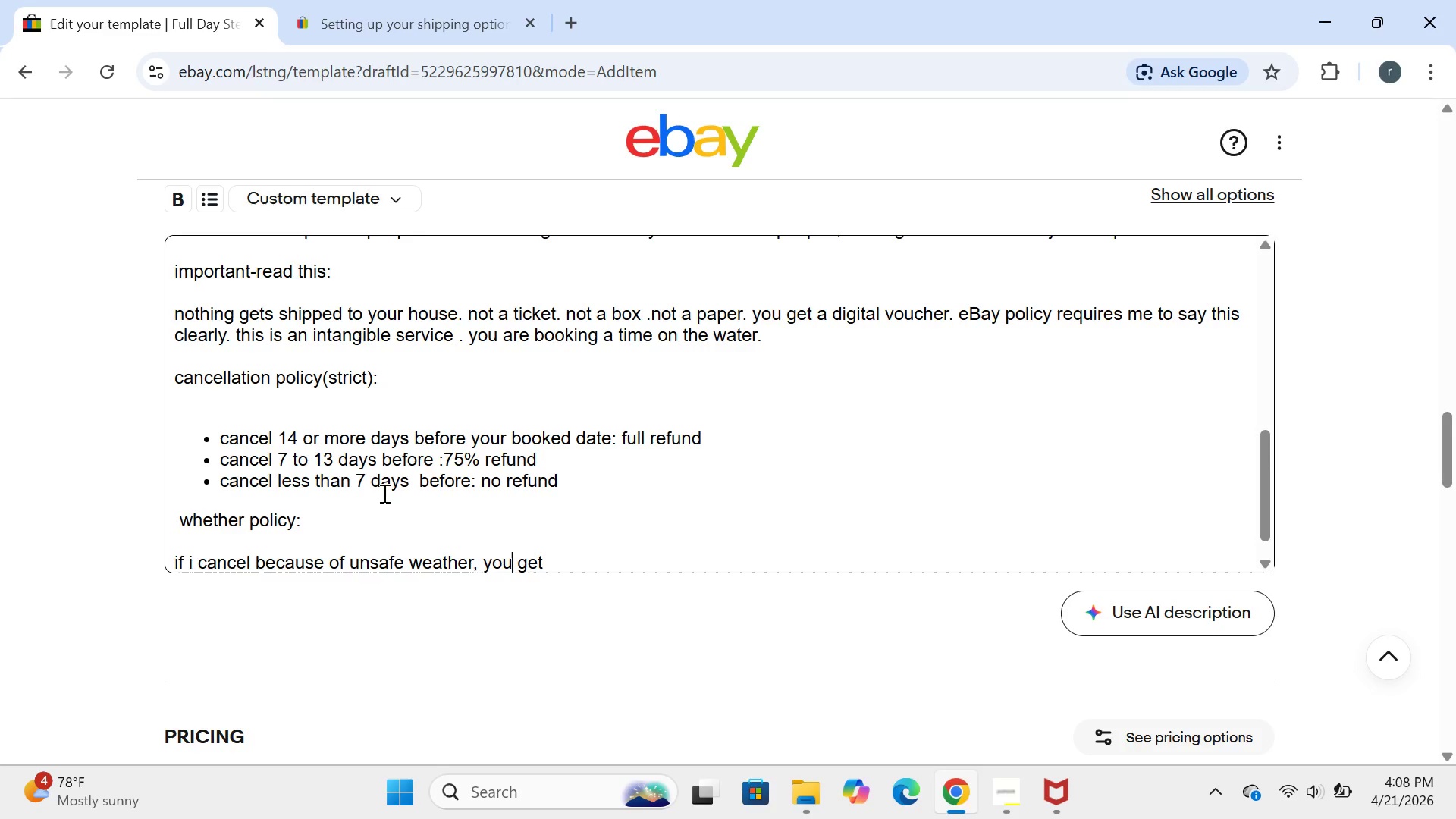 
key(ArrowRight)
 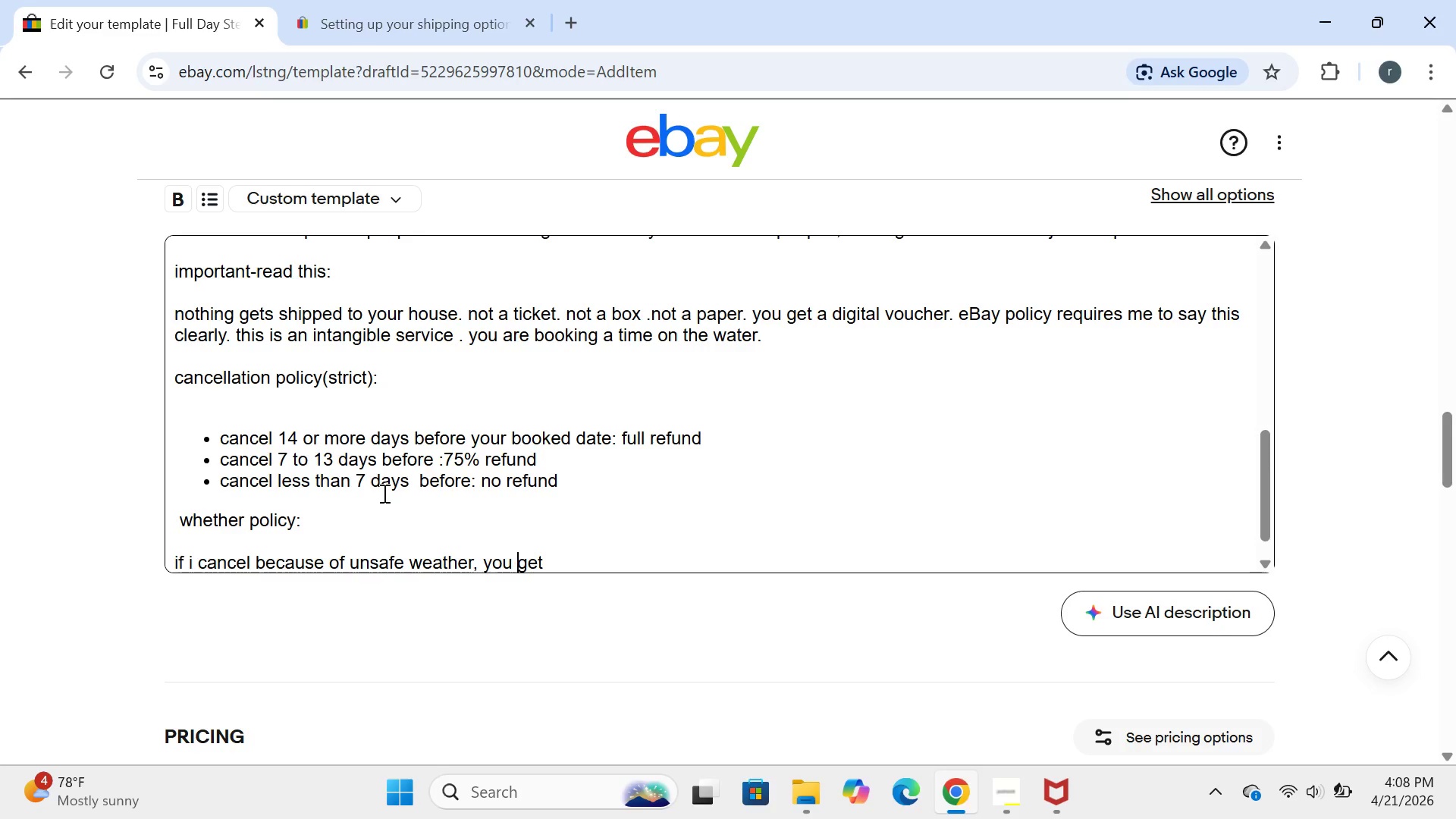 
key(ArrowRight)
 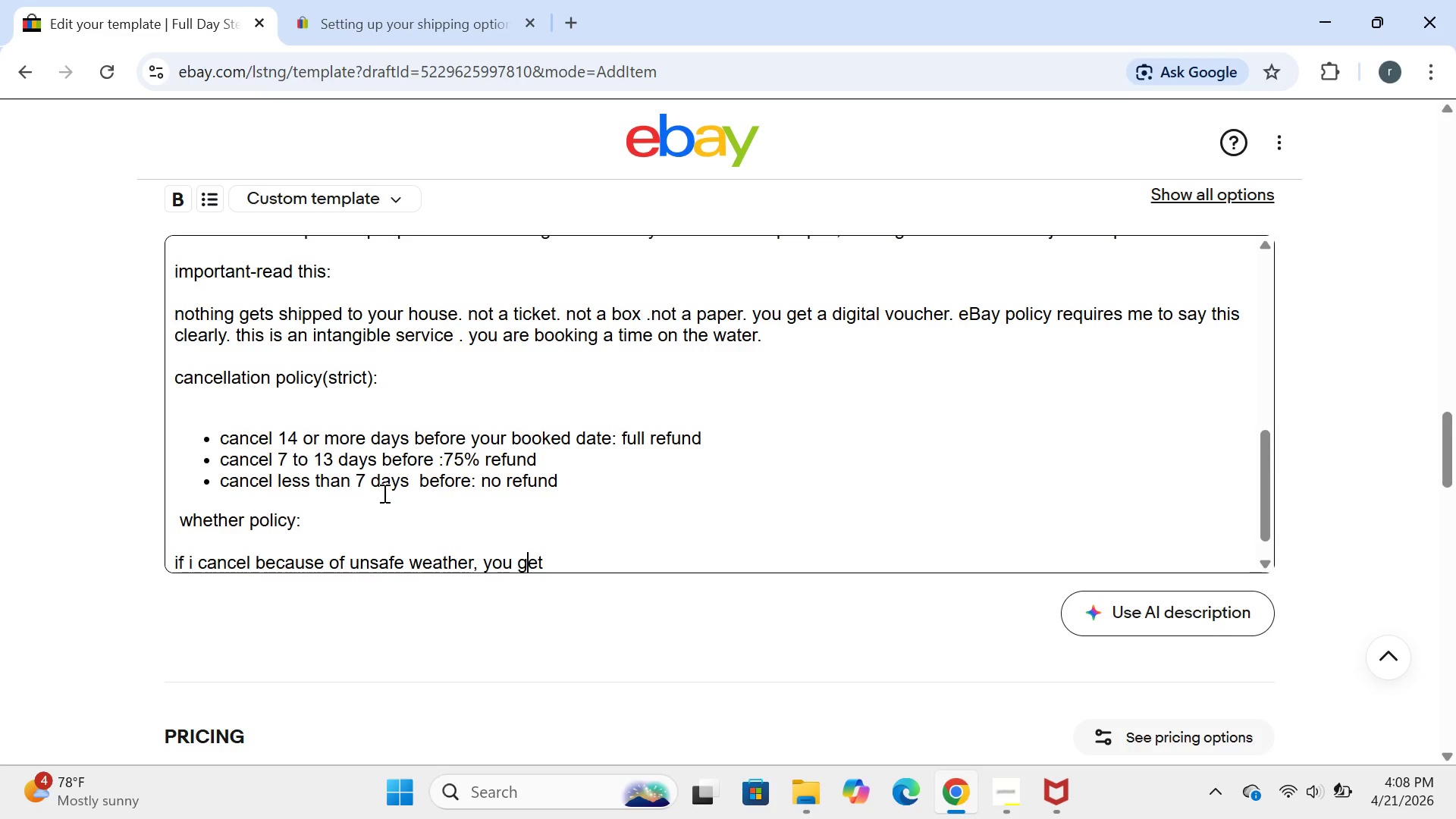 
key(ArrowRight)
 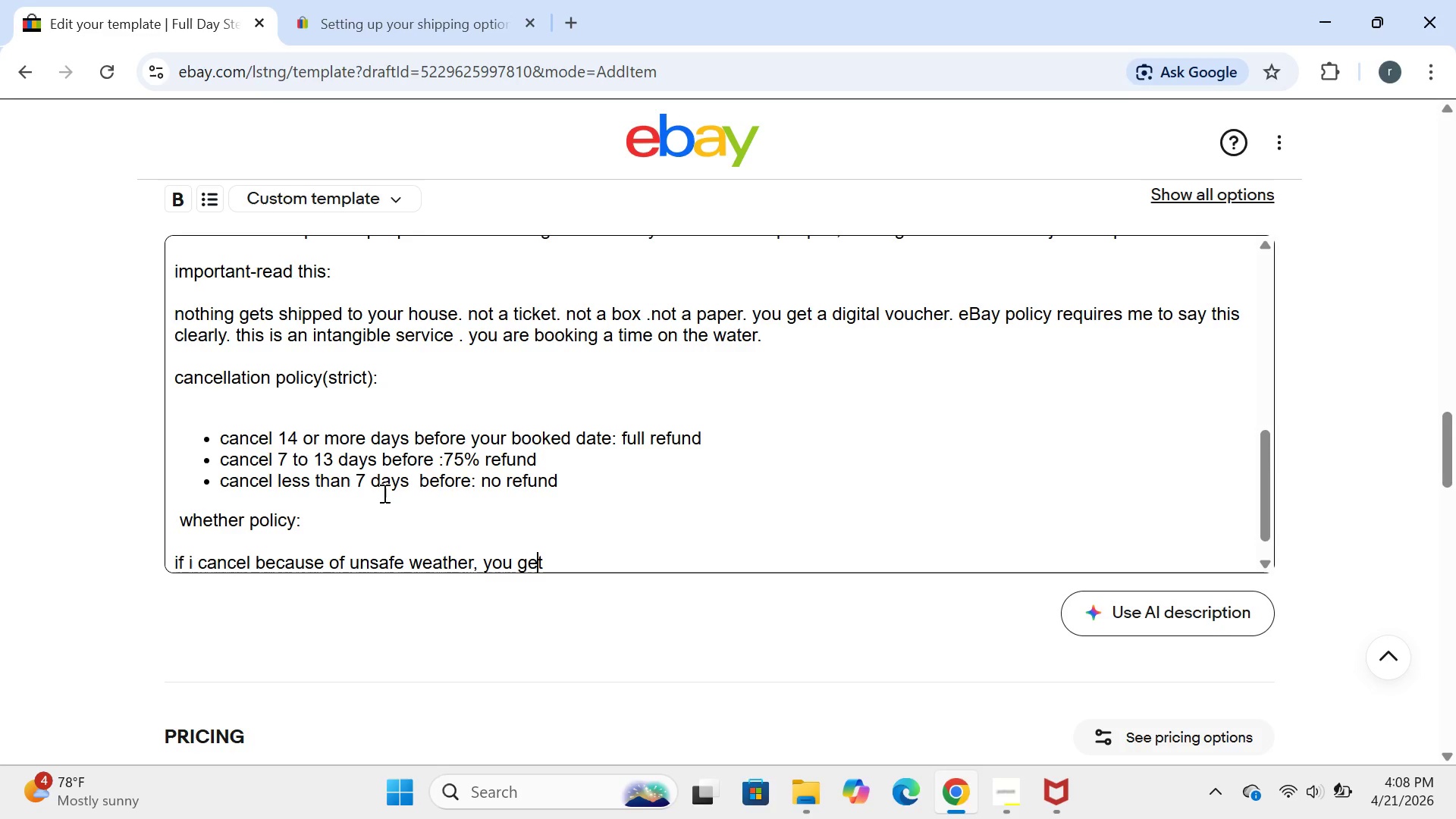 
key(ArrowRight)
 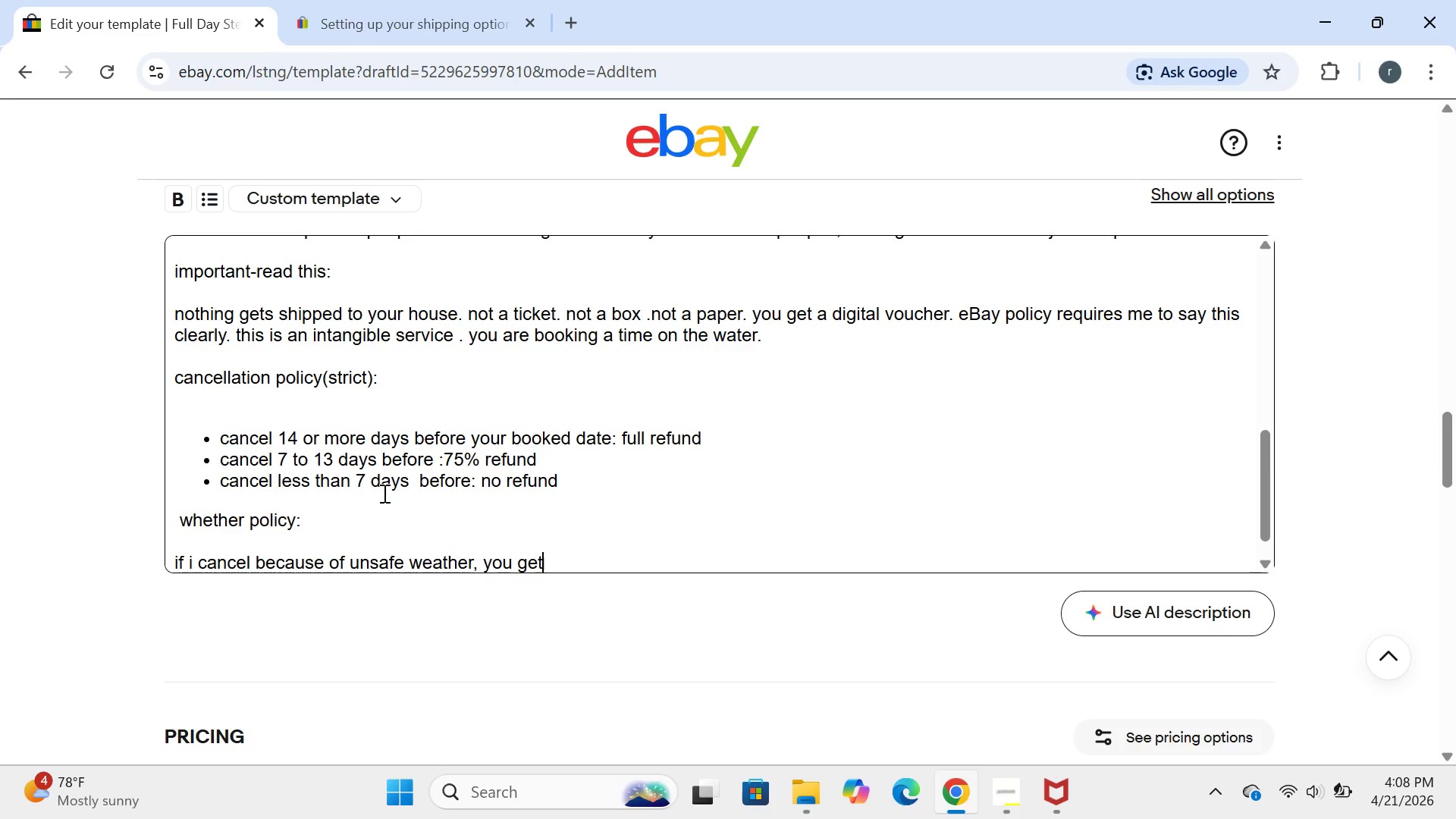 
key(ArrowRight)
 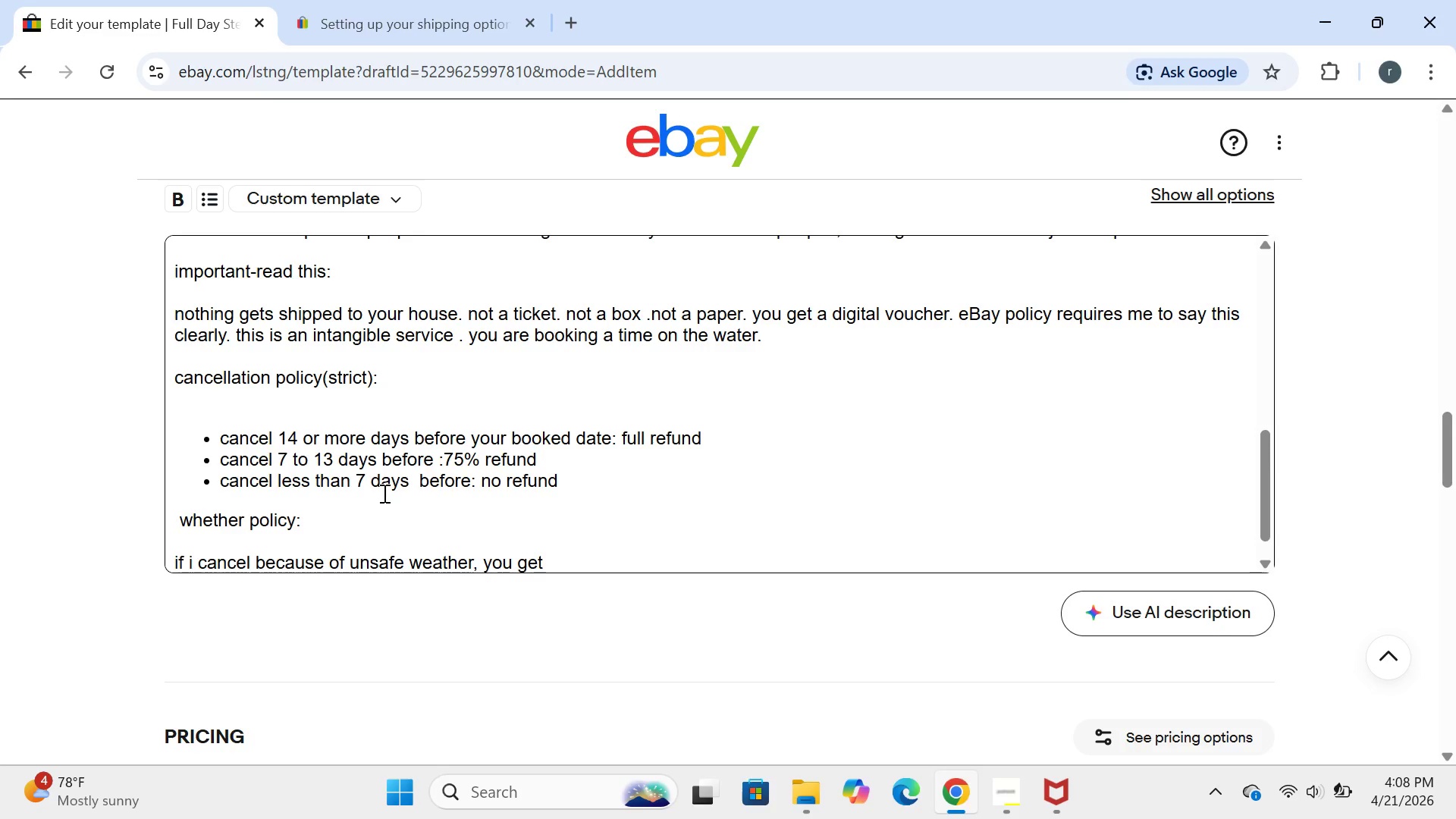 
type( 100%)
 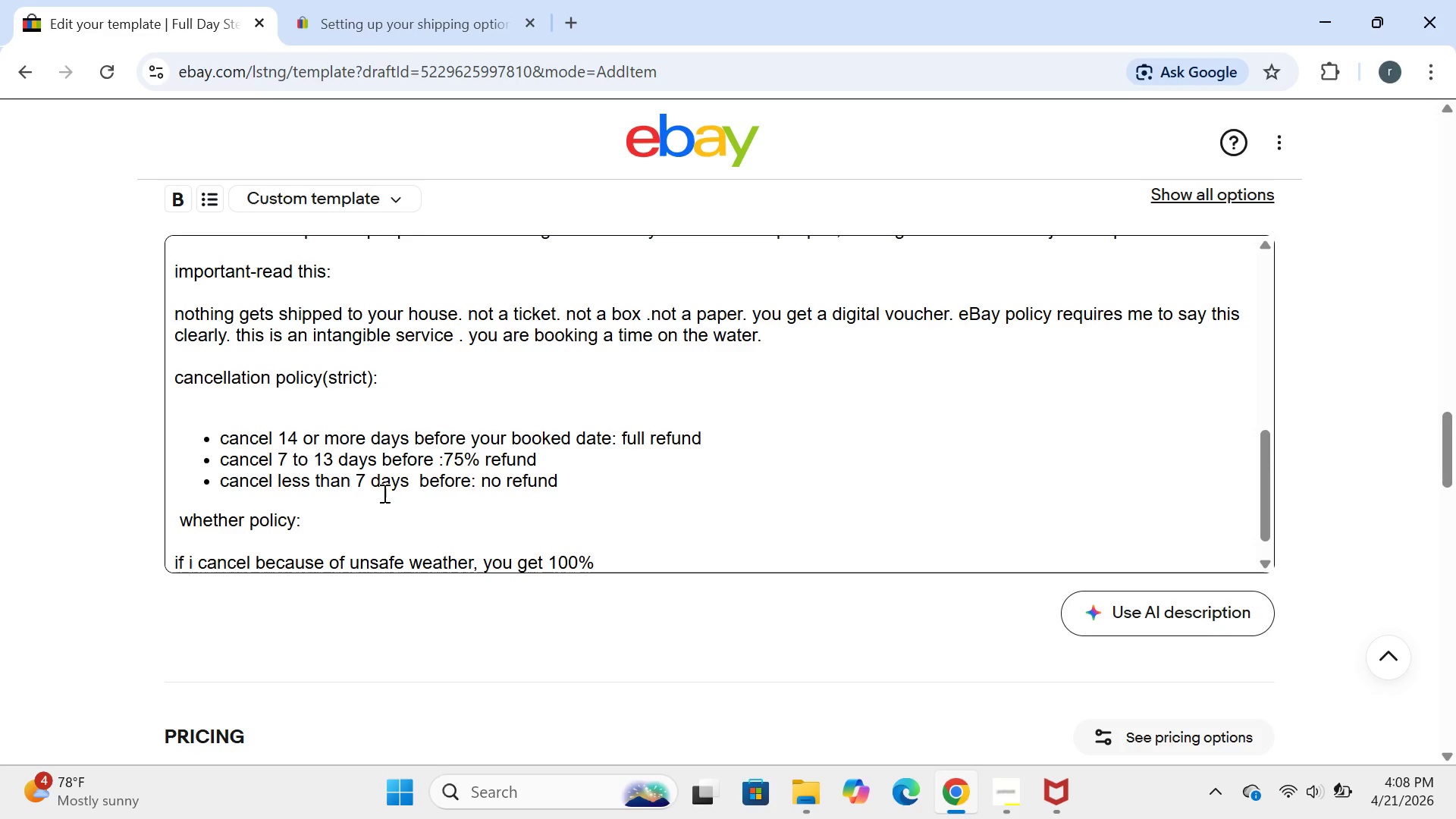 
type( r3efund)
key(Backspace)
key(Backspace)
key(Backspace)
key(Backspace)
key(Backspace)
key(Backspace)
type(efund or you cn)
key(Backspace)
type(an rescedule )
key(Backspace)
type(.)
 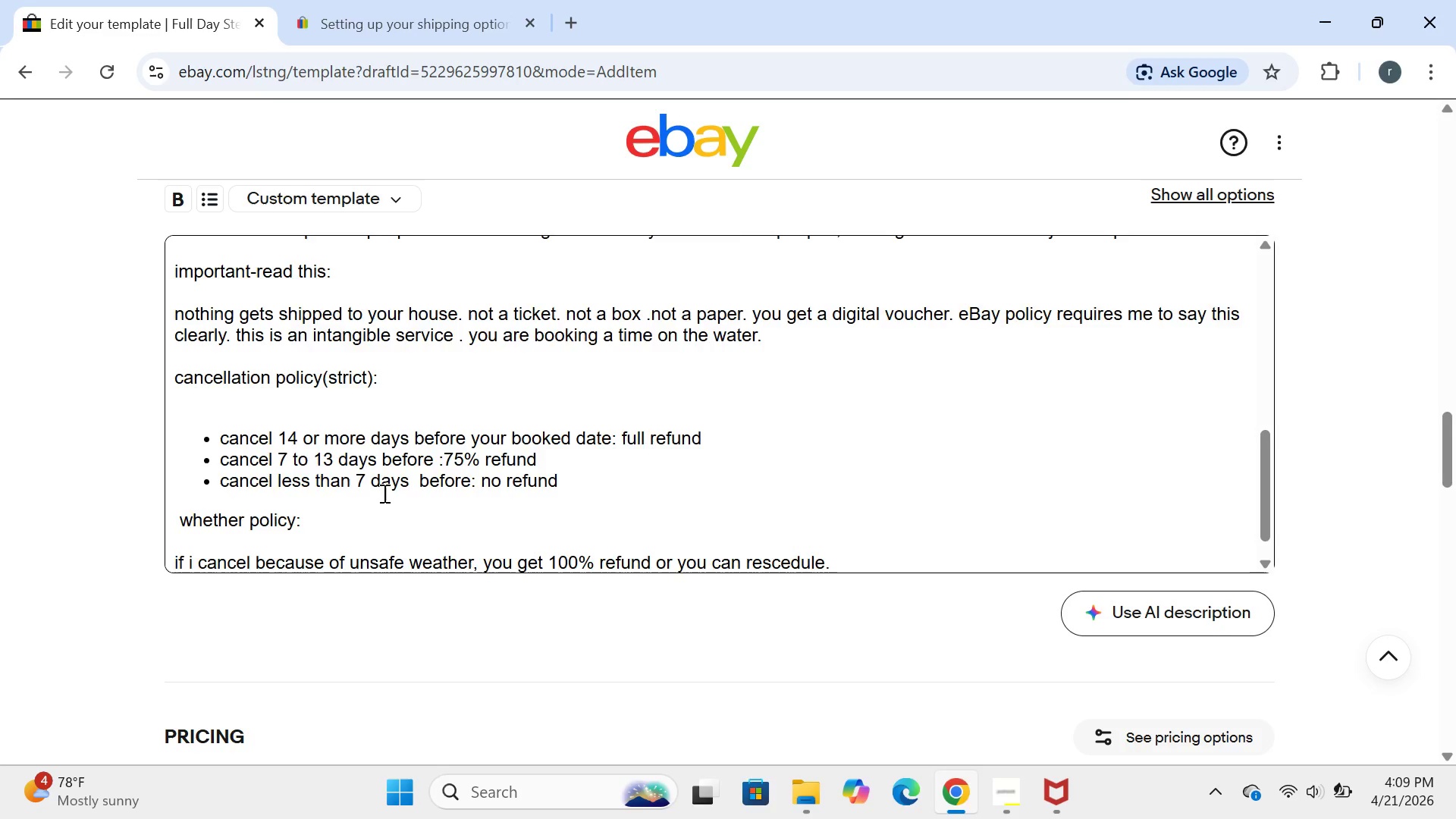 
key(Enter)
 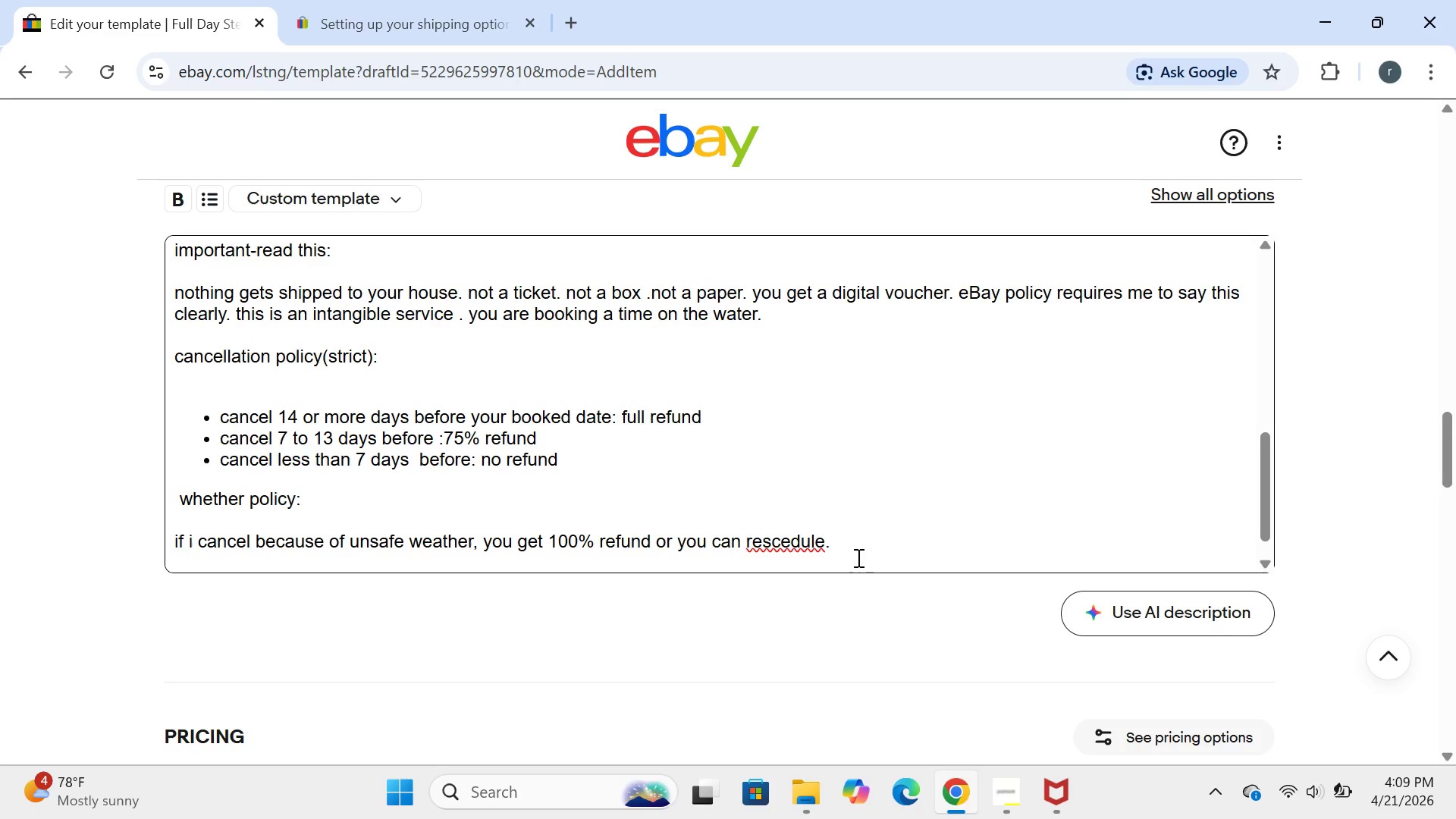 
wait(5.58)
 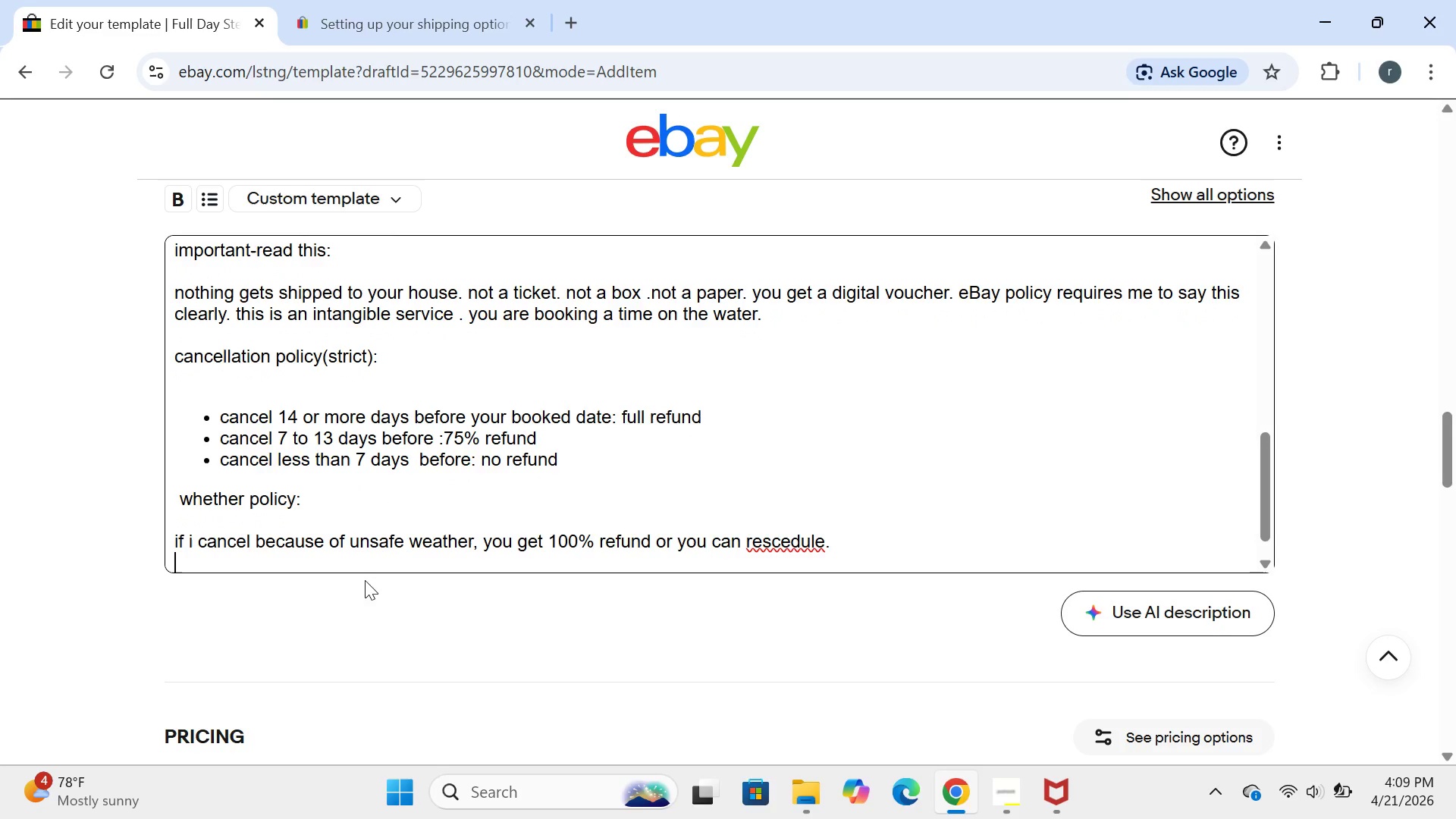 
left_click([778, 540])
 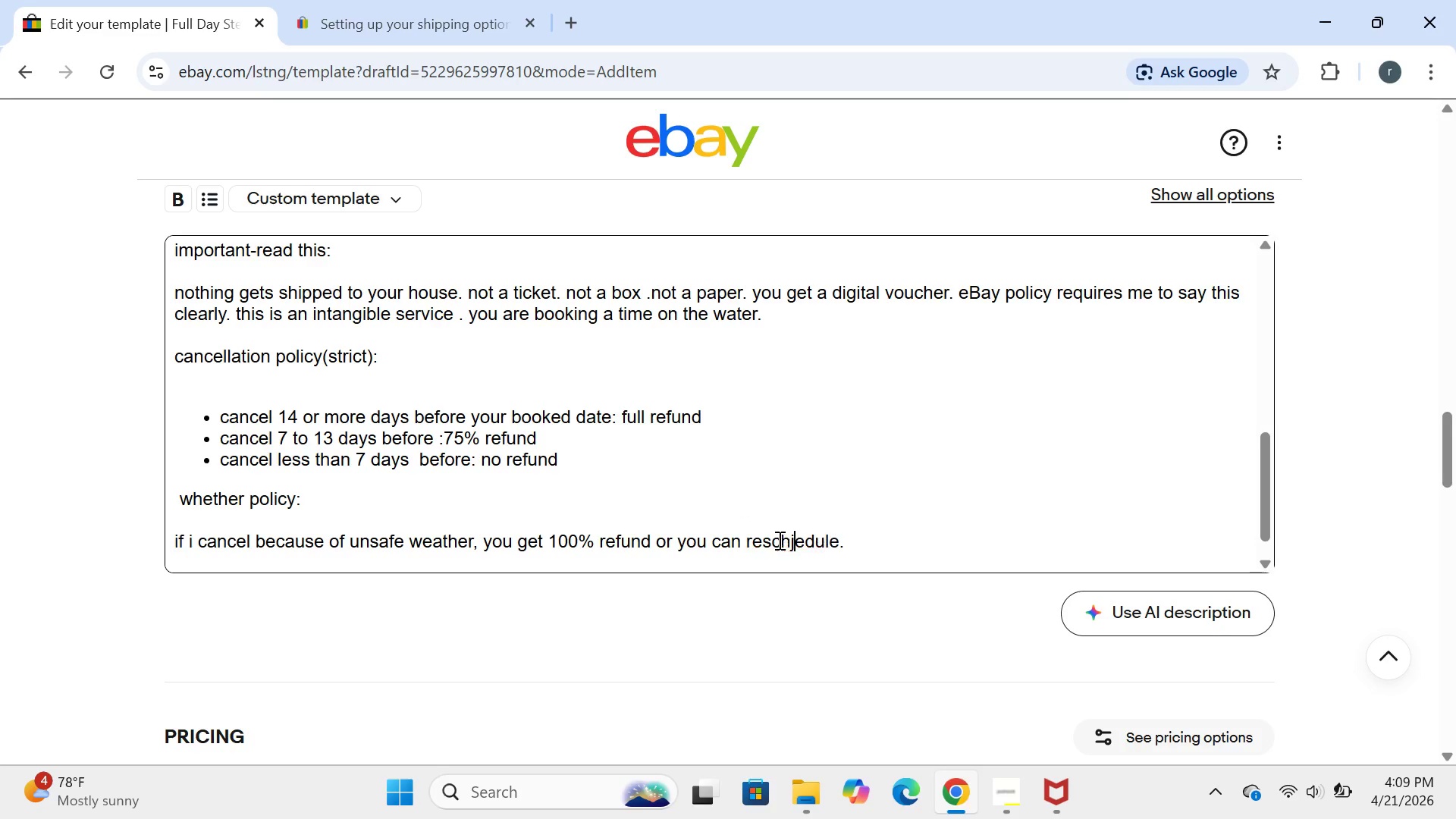 
type(jh)
 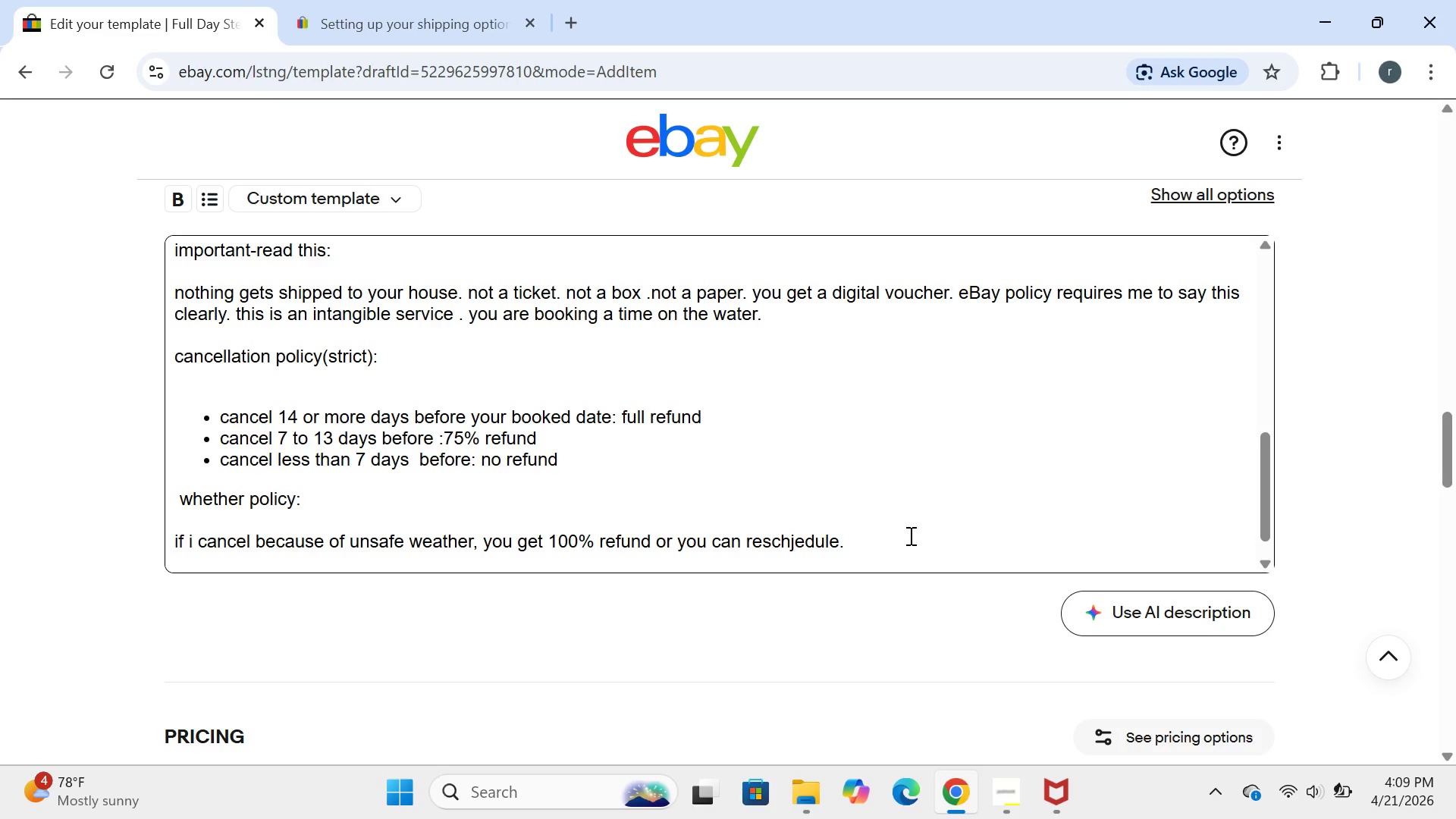 
key(Backspace)
 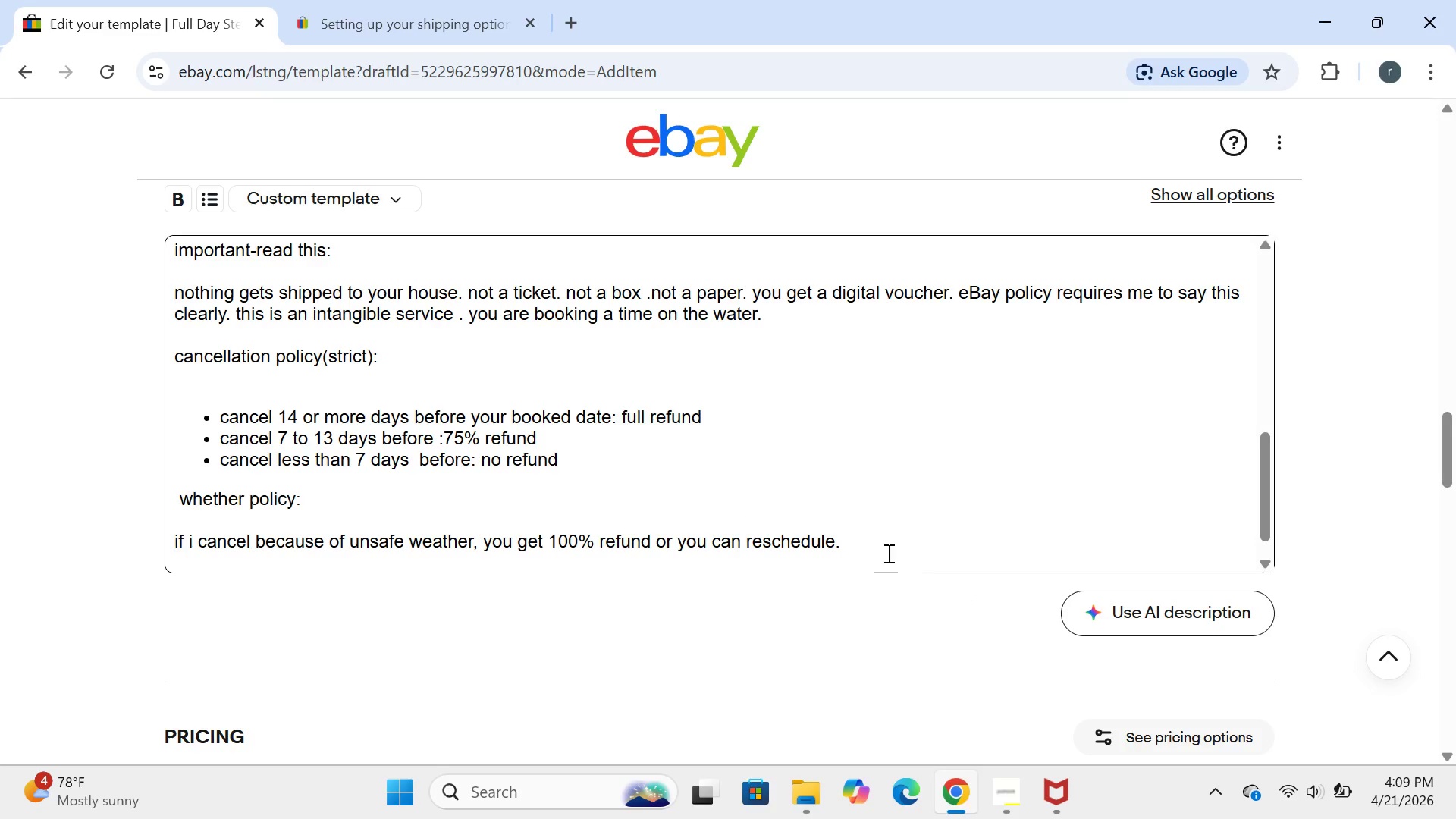 
left_click([877, 548])
 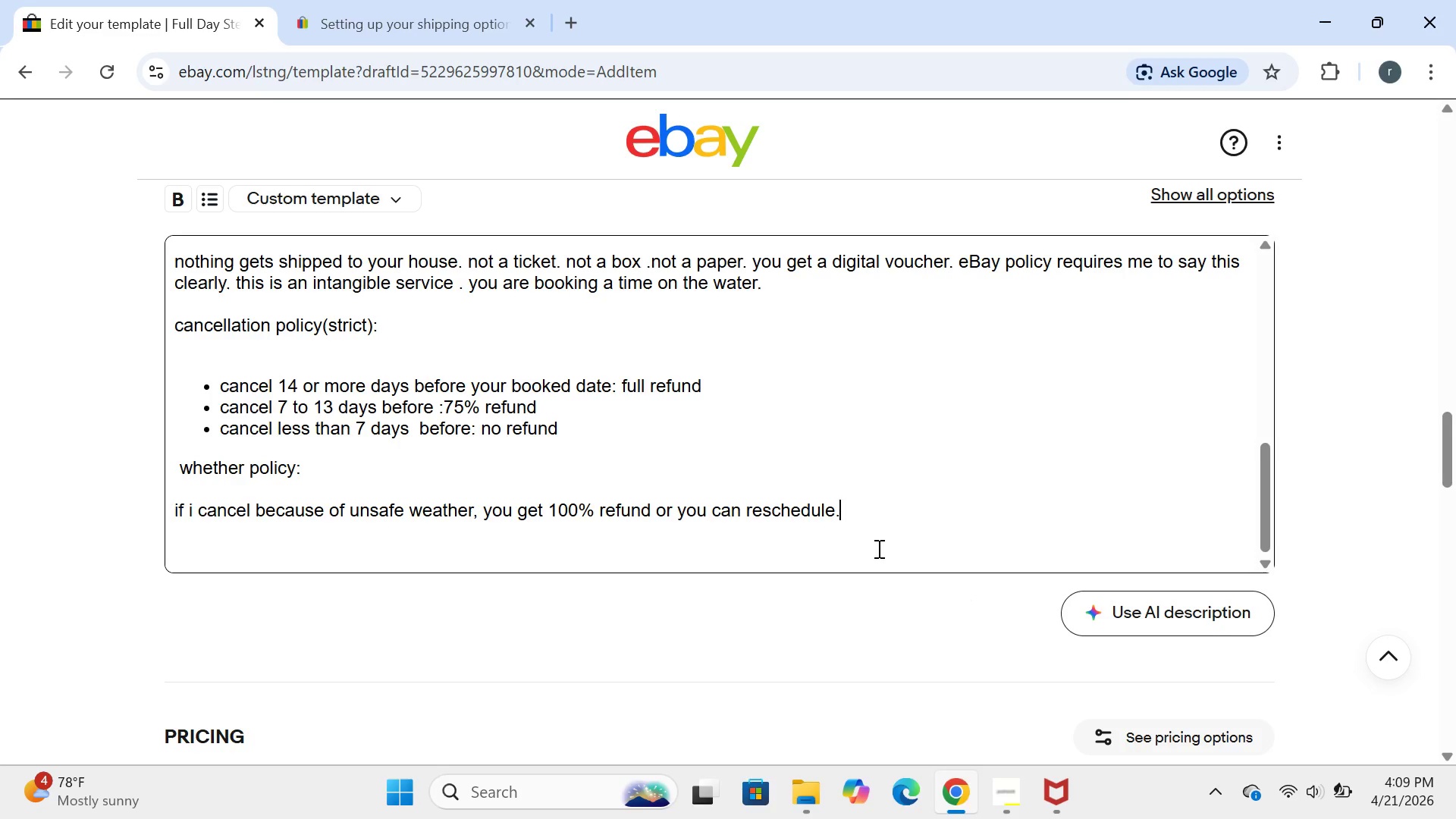 
key(Enter)
 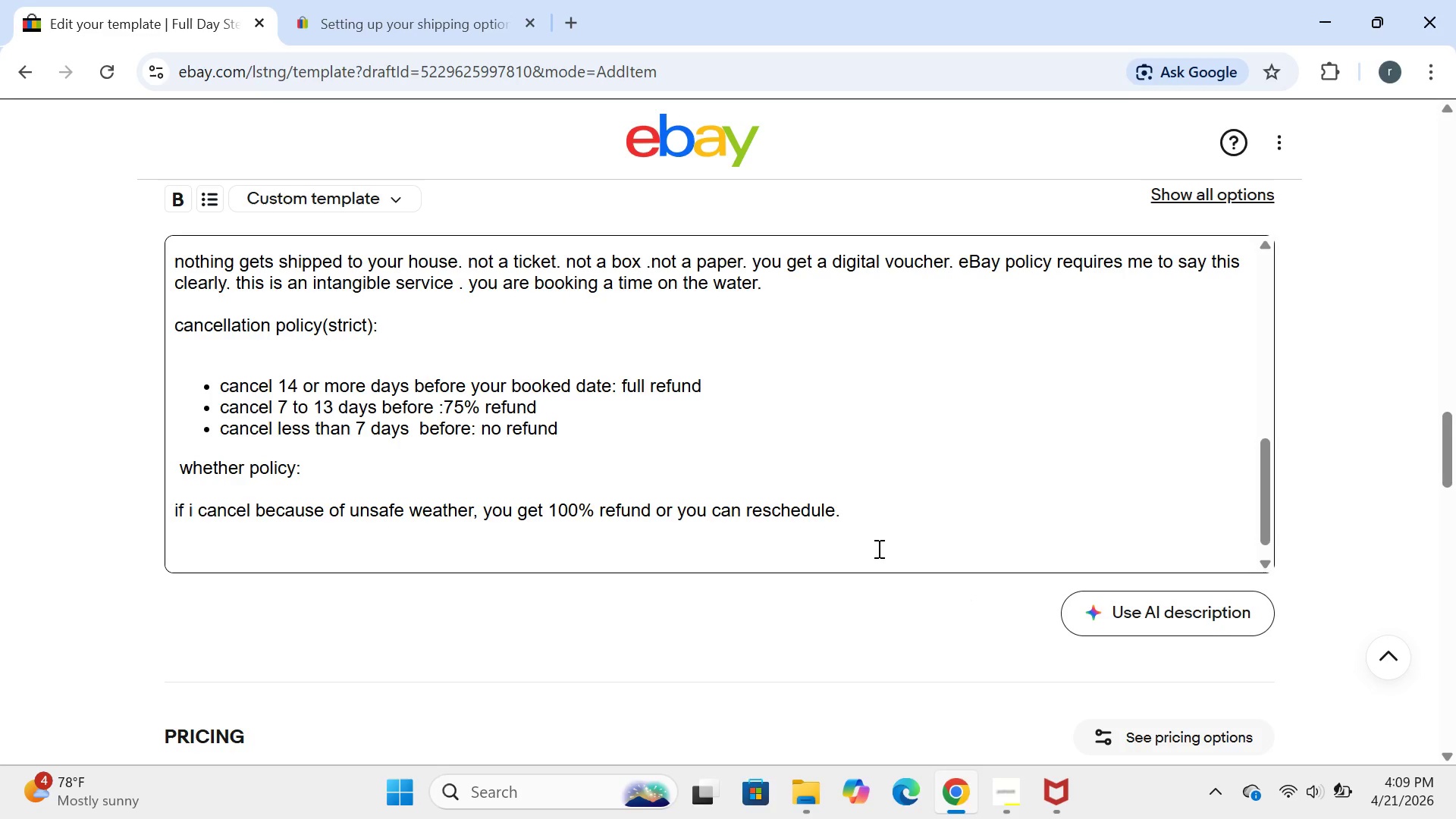 
key(Enter)
 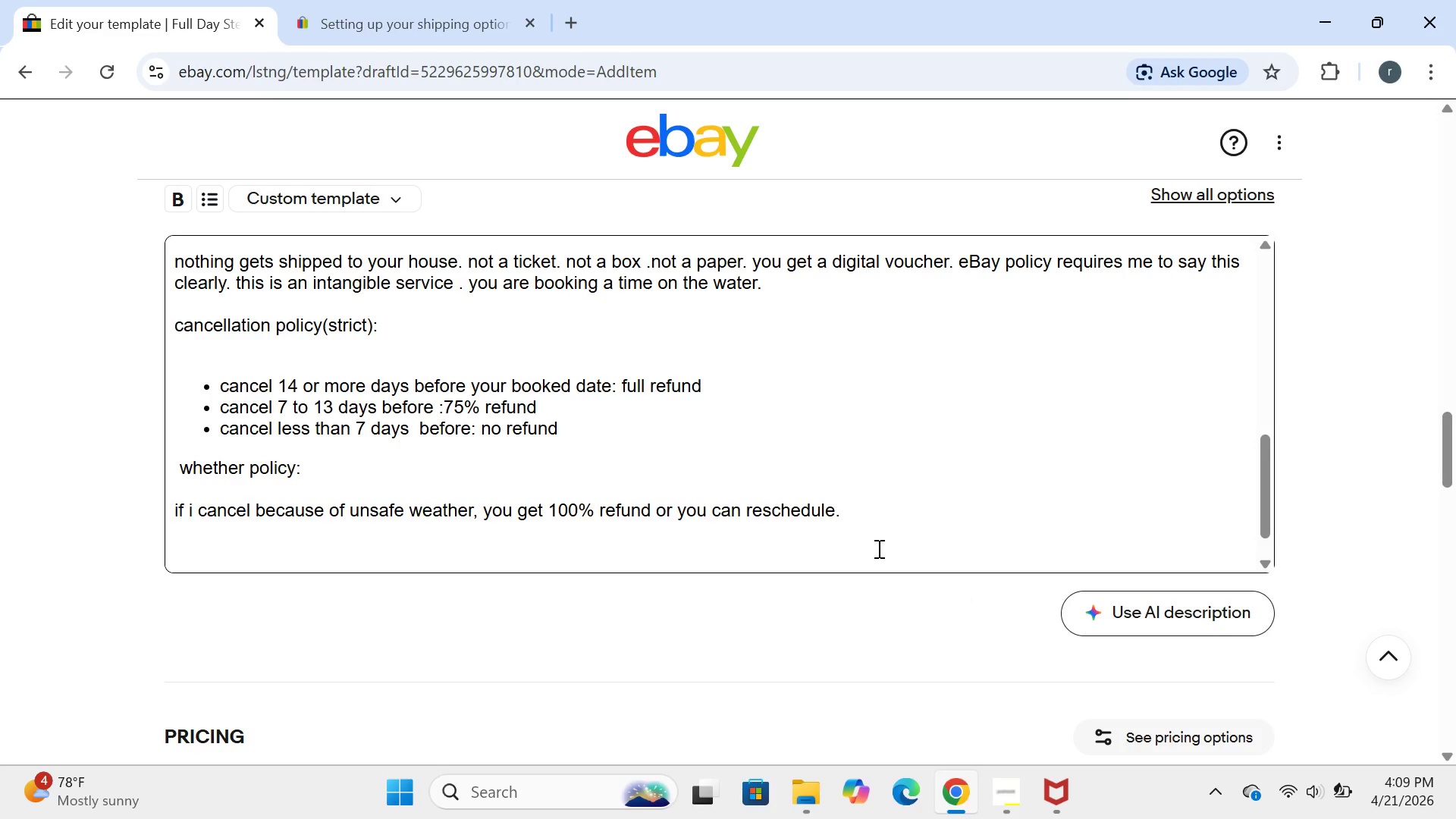 
type(where to meet:)
 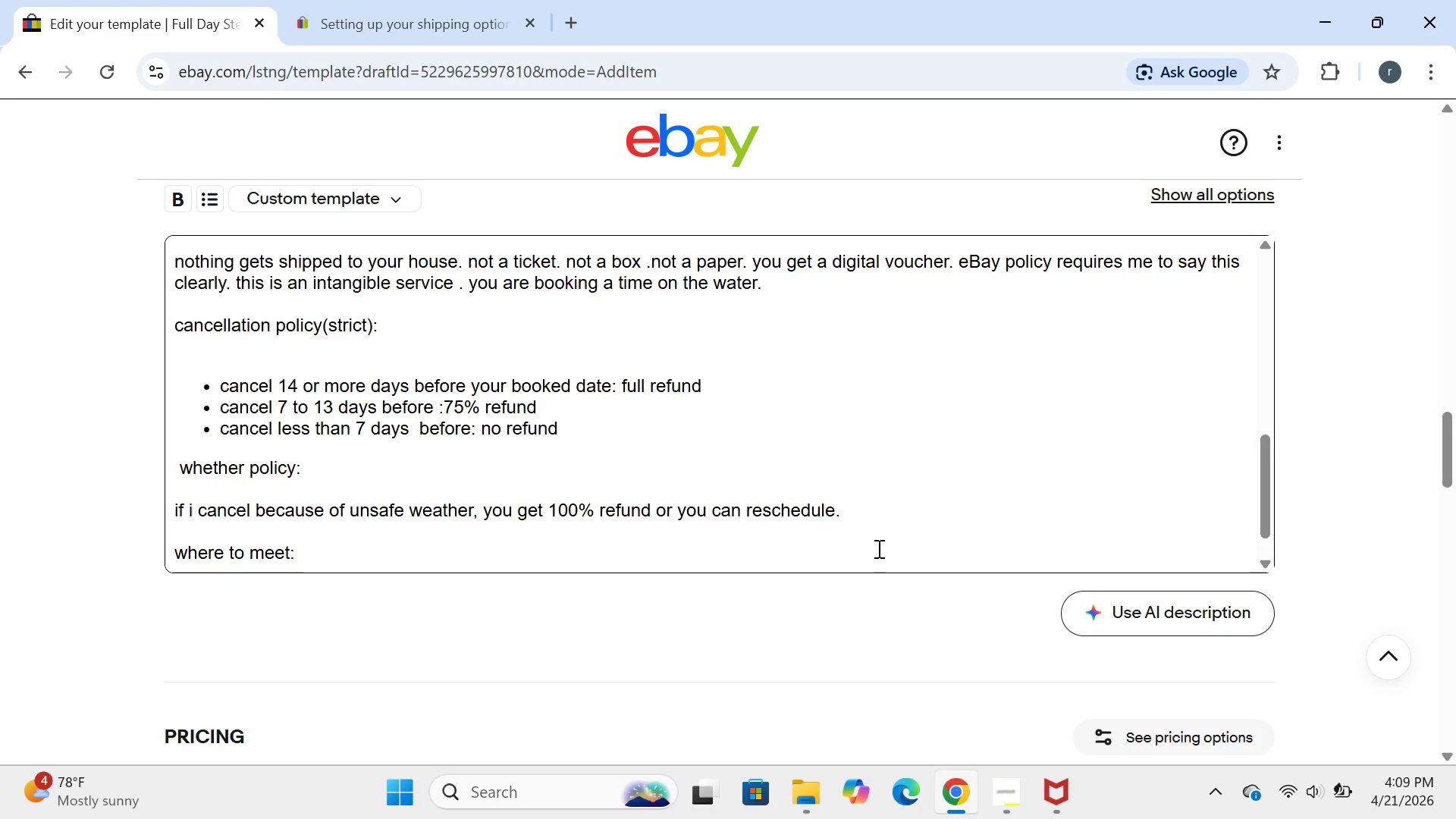 
key(Enter)
 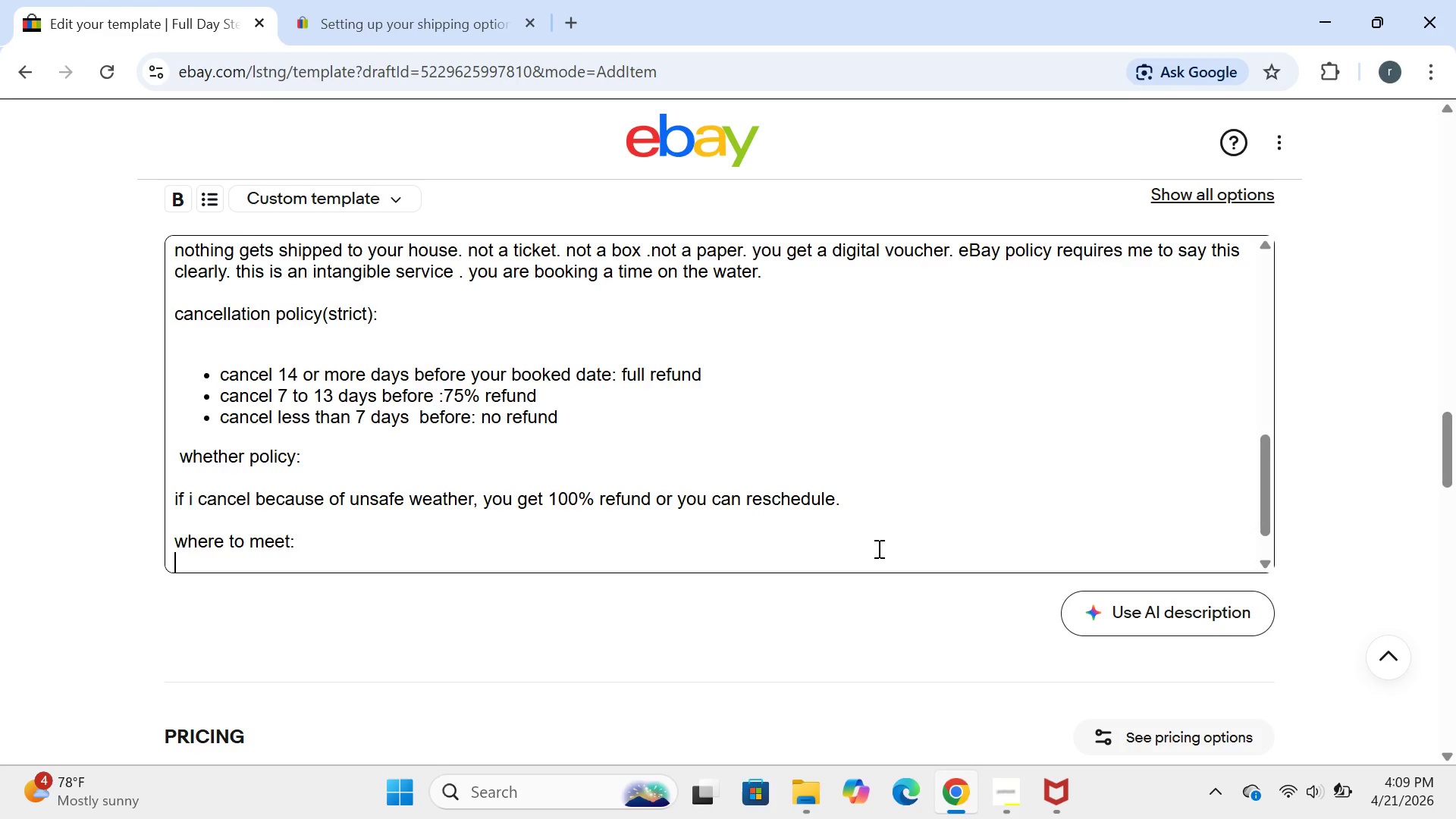 
key(Enter)
 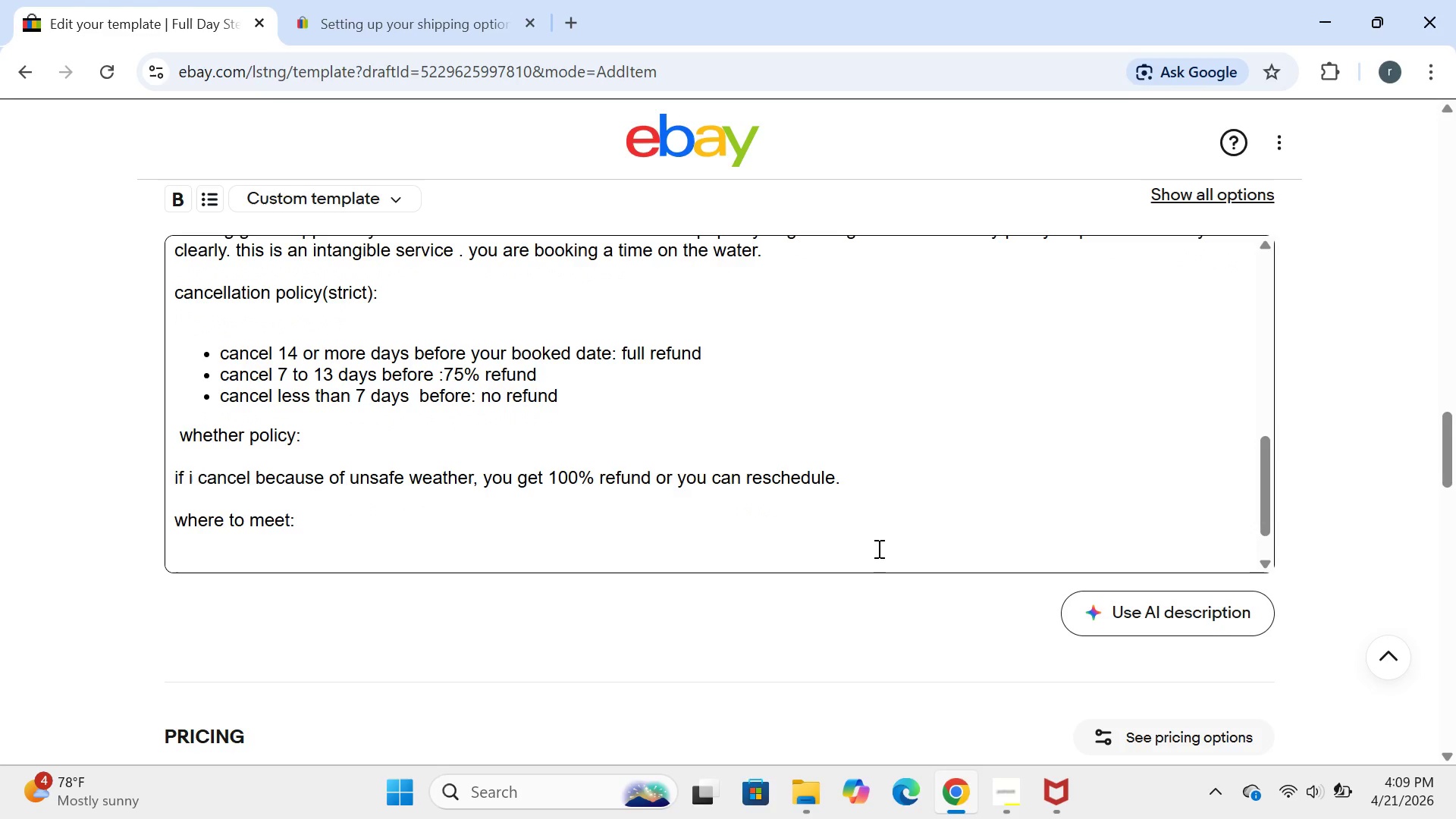 
type(i send exact pier location with your vocher )
 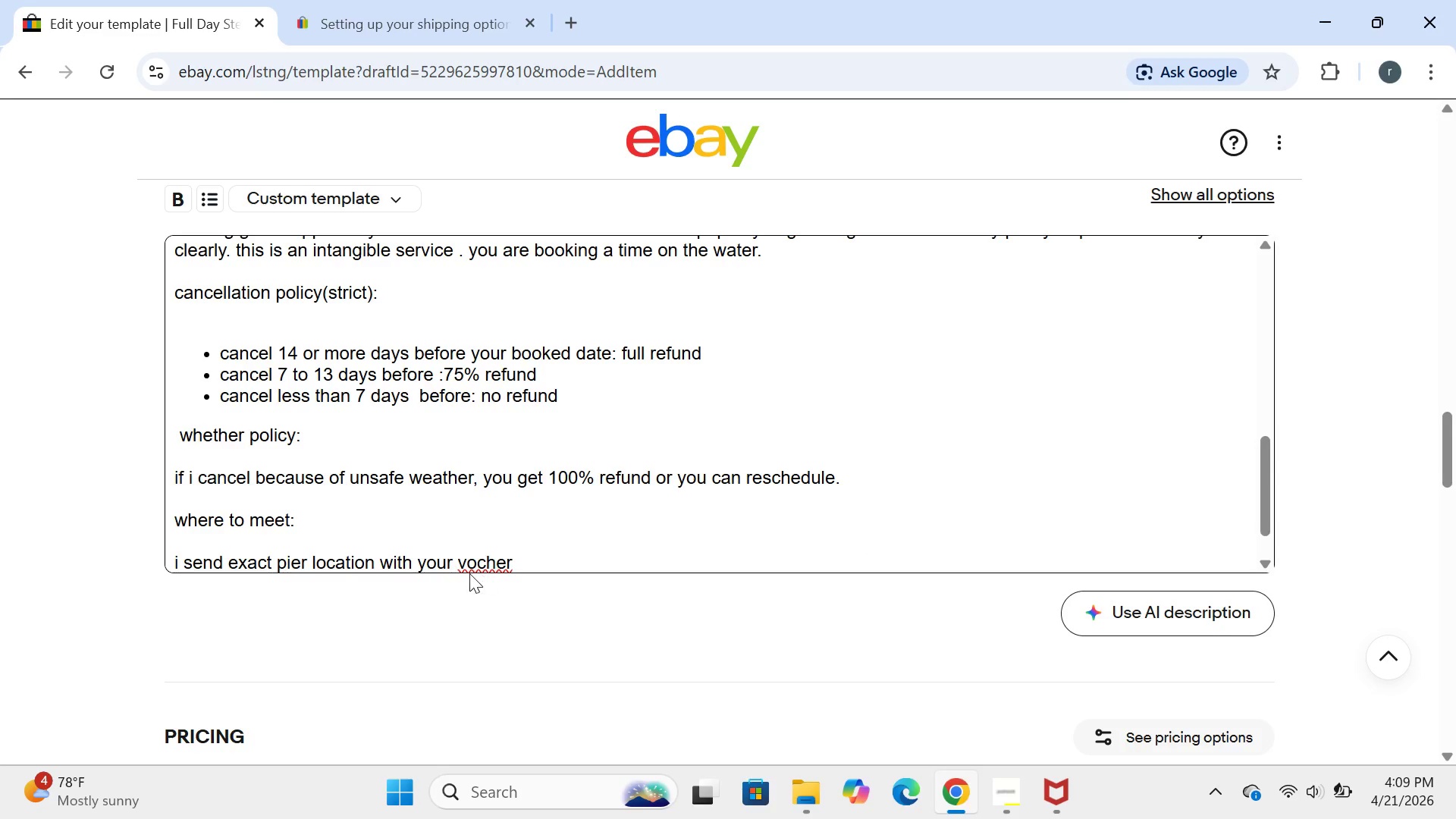 
left_click([472, 566])
 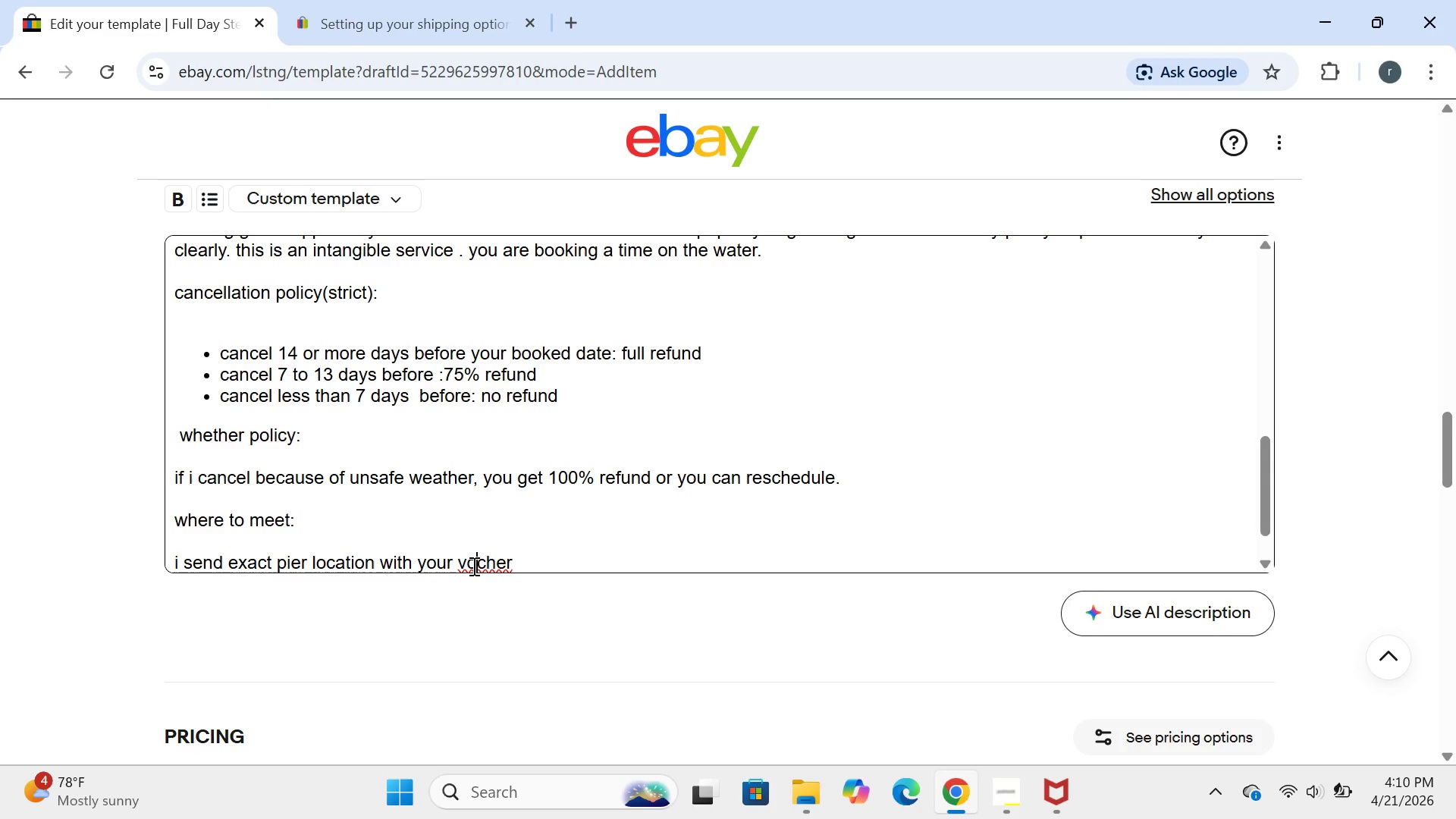 
key(U)
 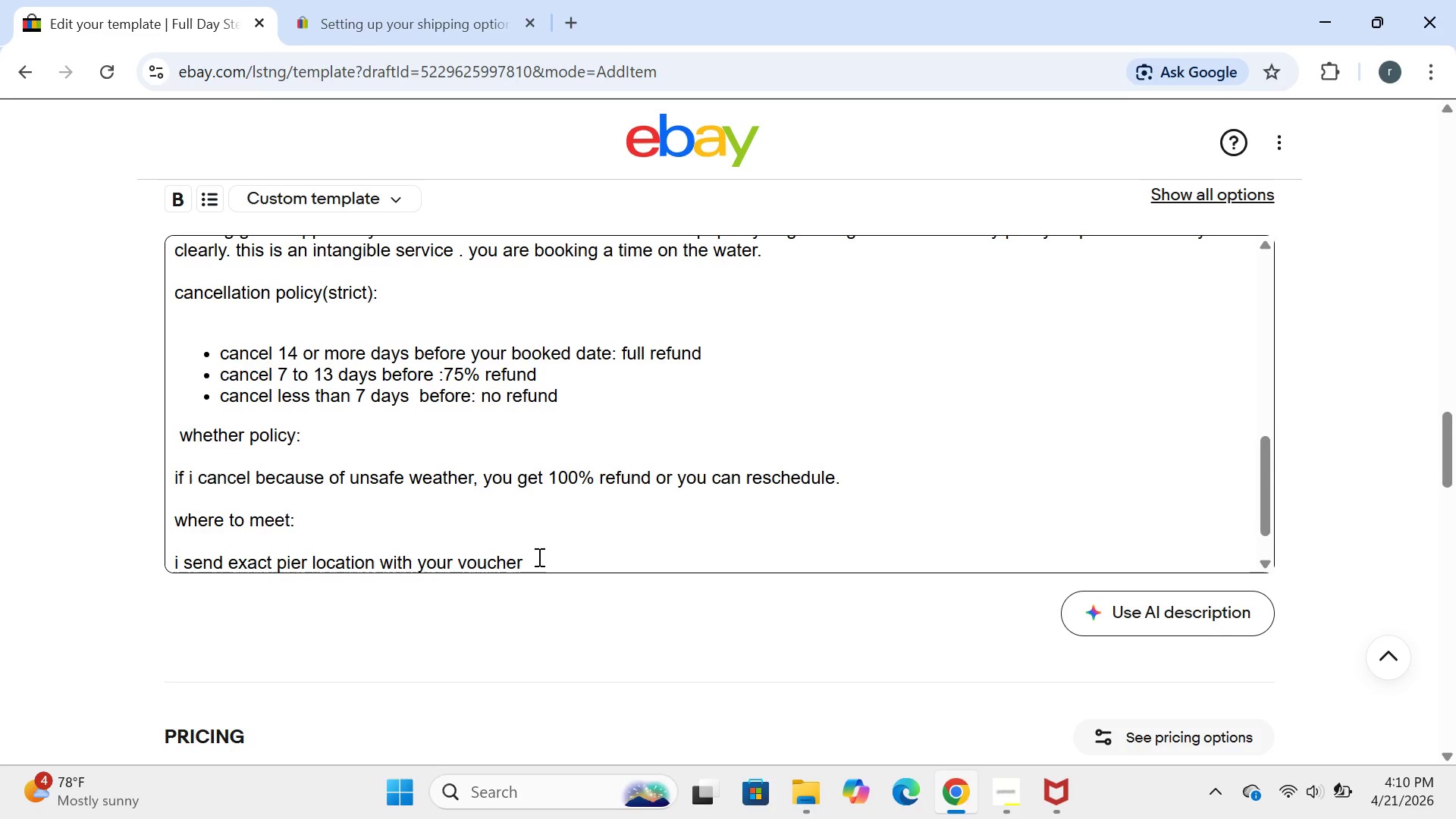 
left_click([541, 563])
 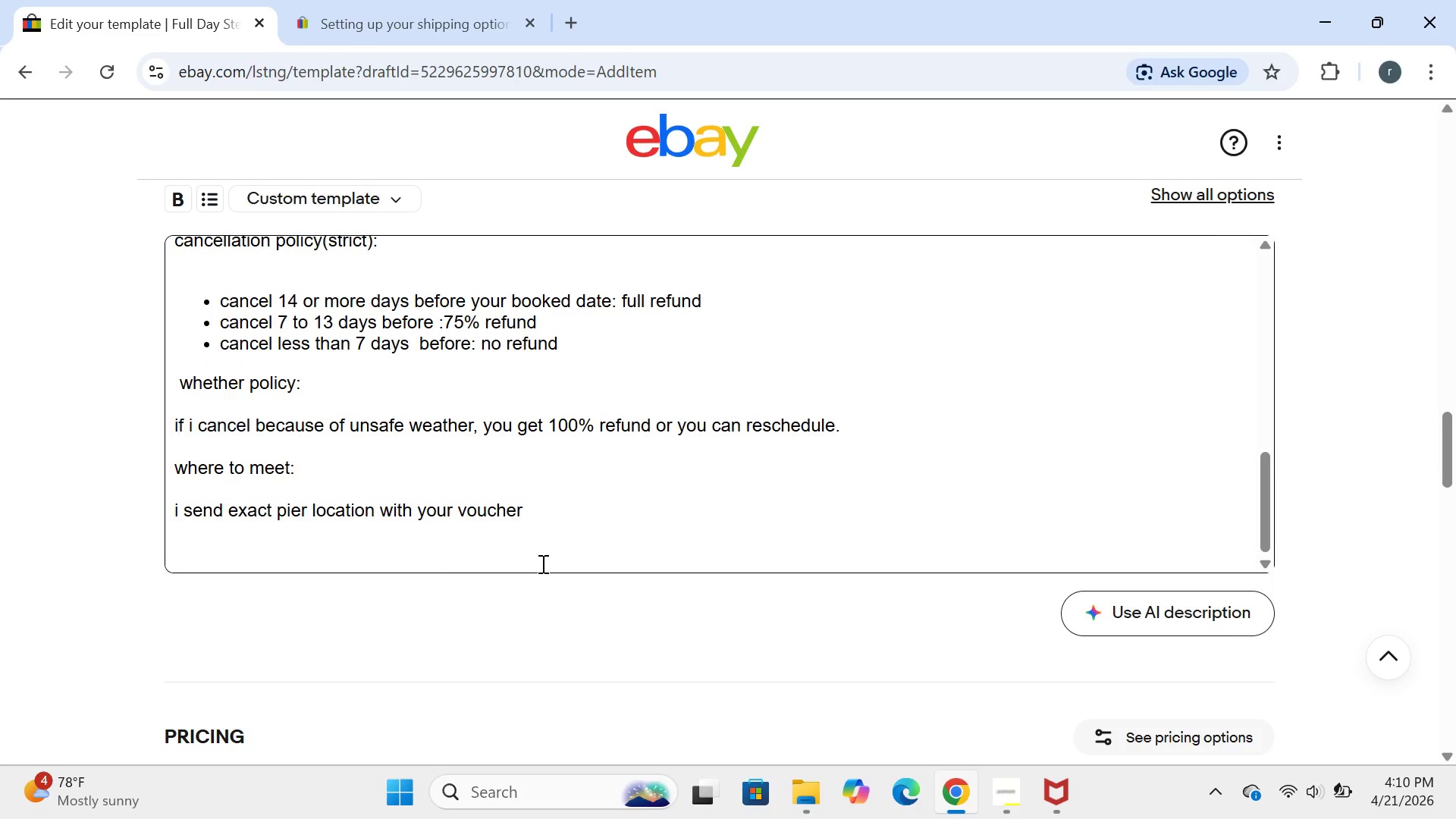 
type(.free parking )
 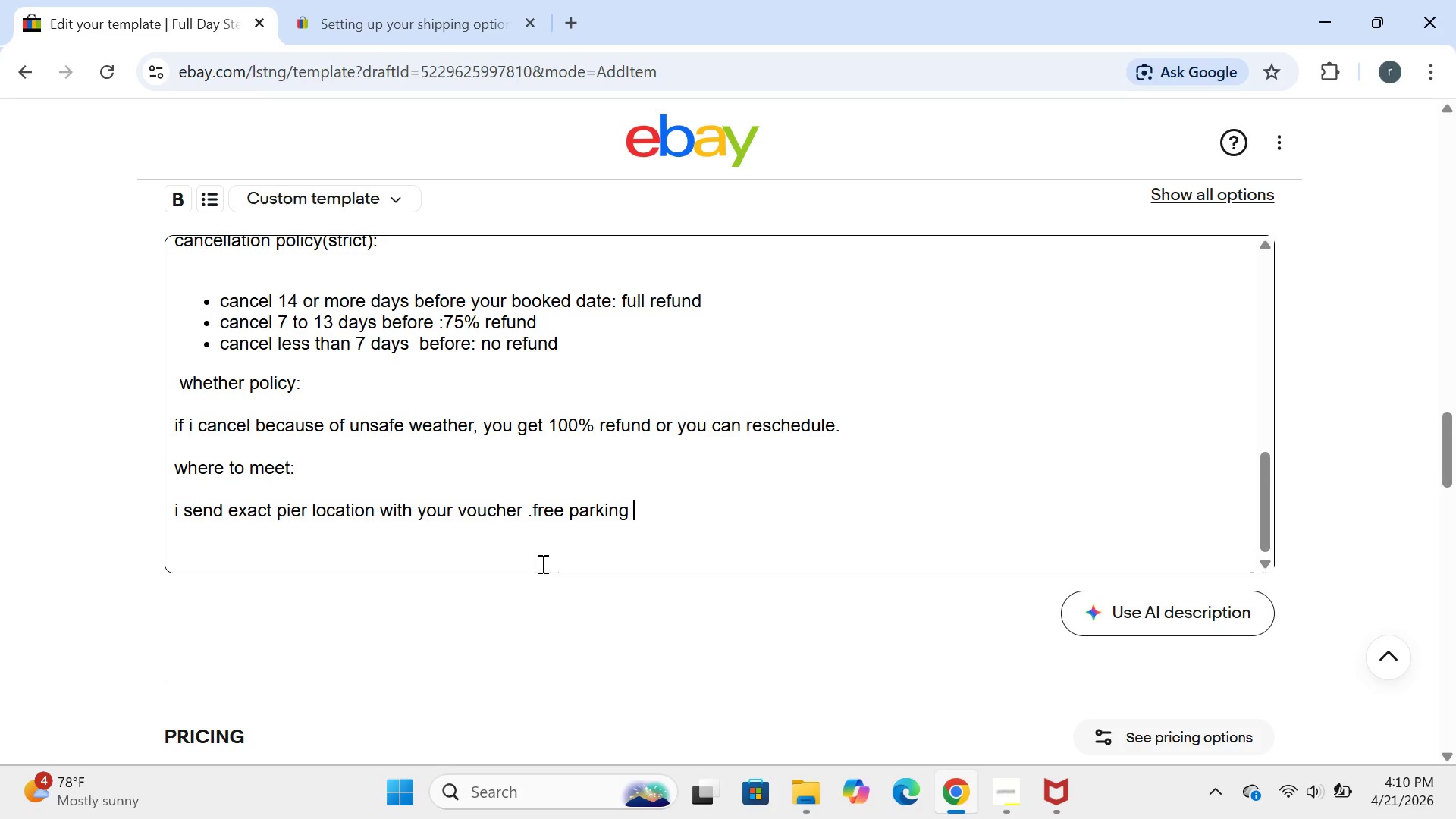 
key(Enter)
 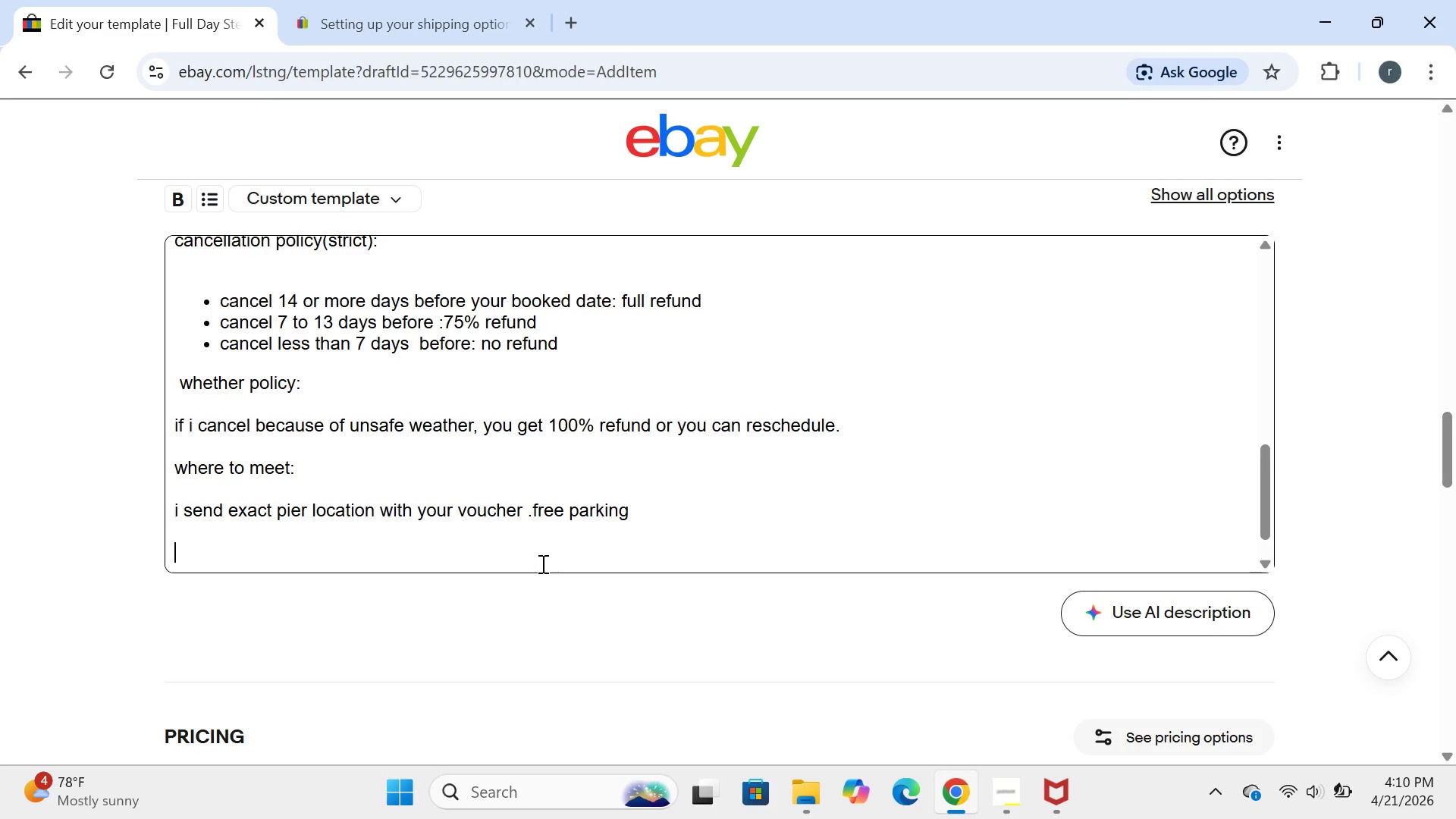 
key(Enter)
 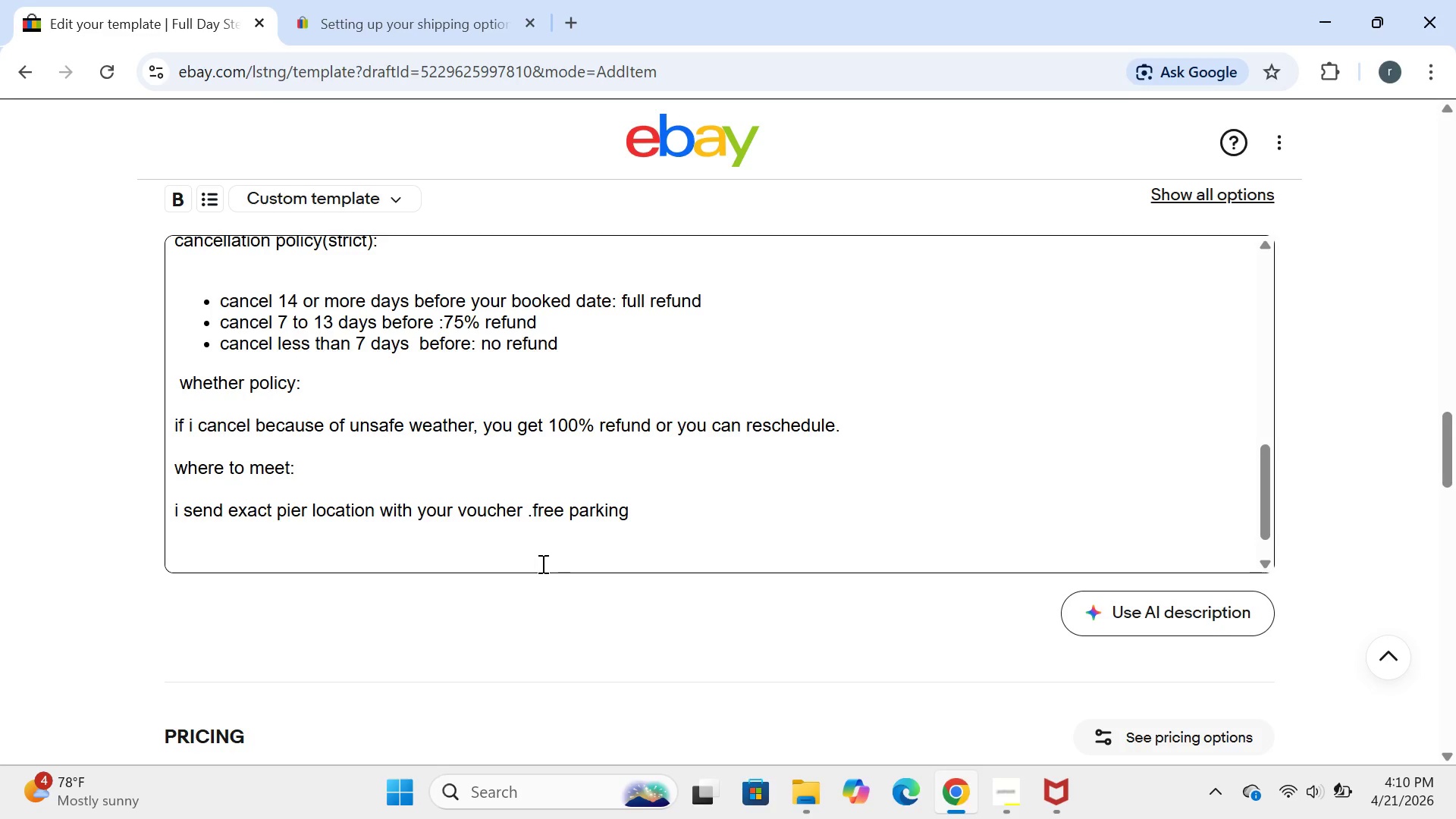 
type(ab)
key(Backspace)
type(ount )
 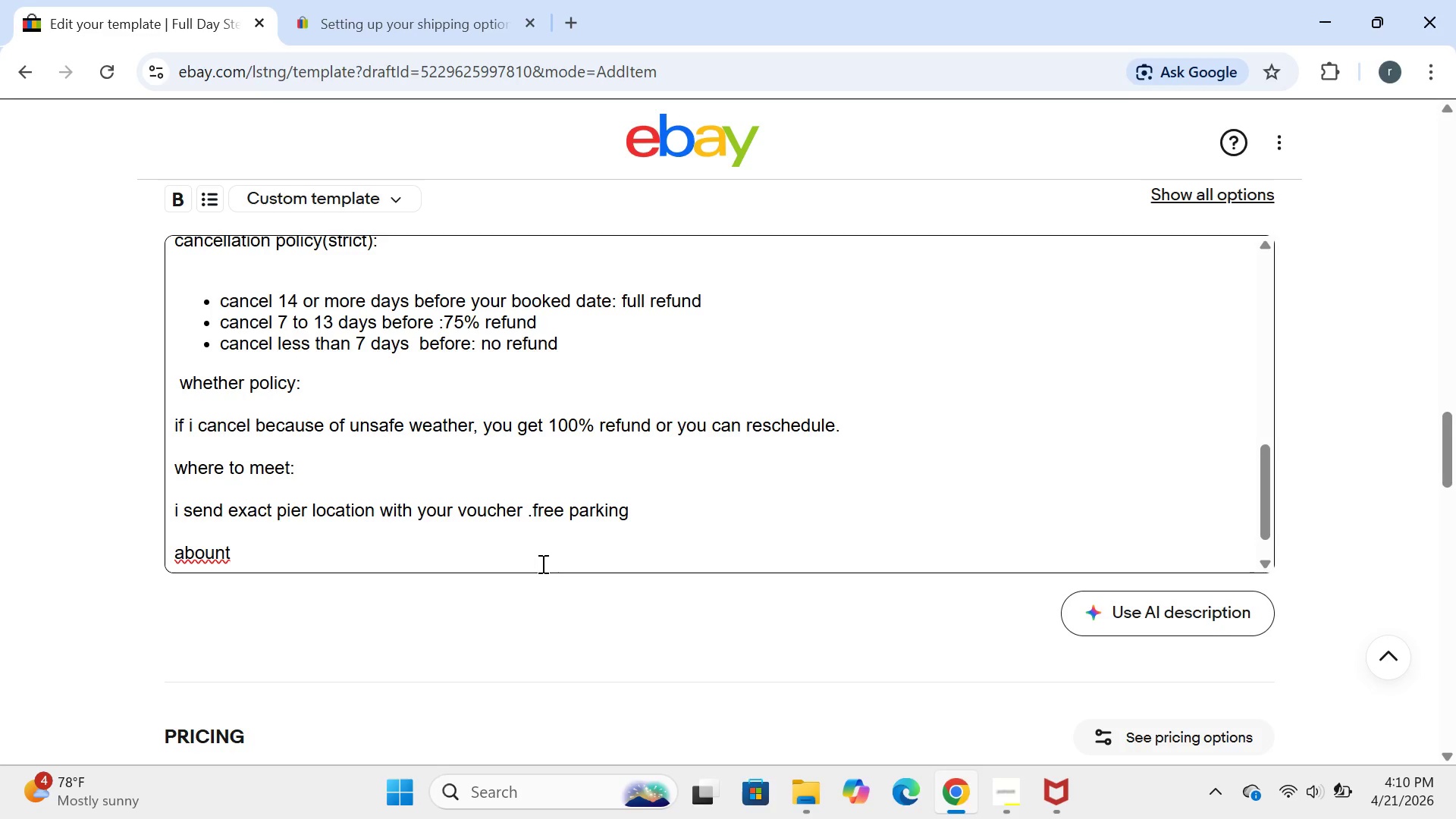 
wait(9.52)
 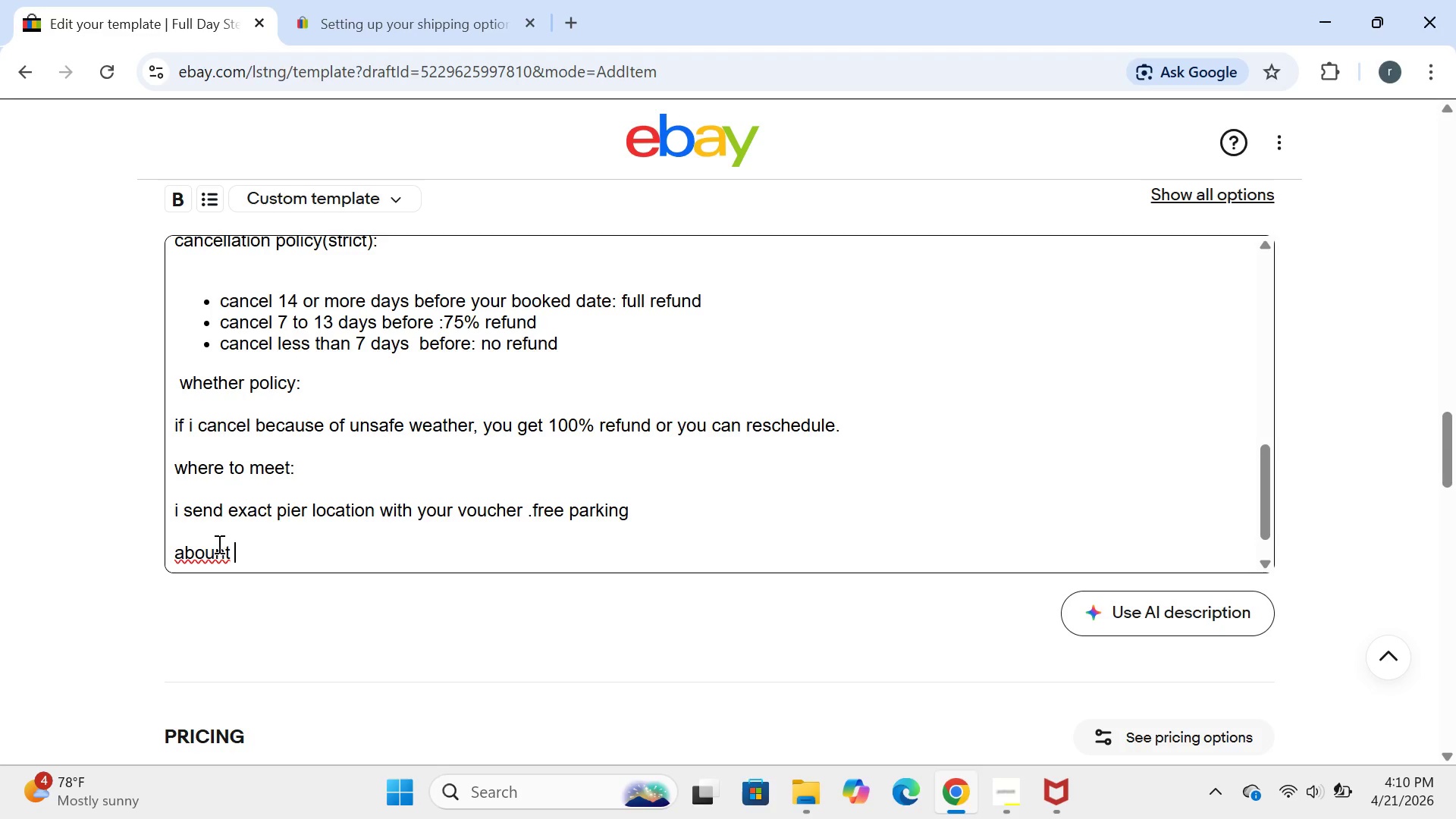 
left_click([216, 556])
 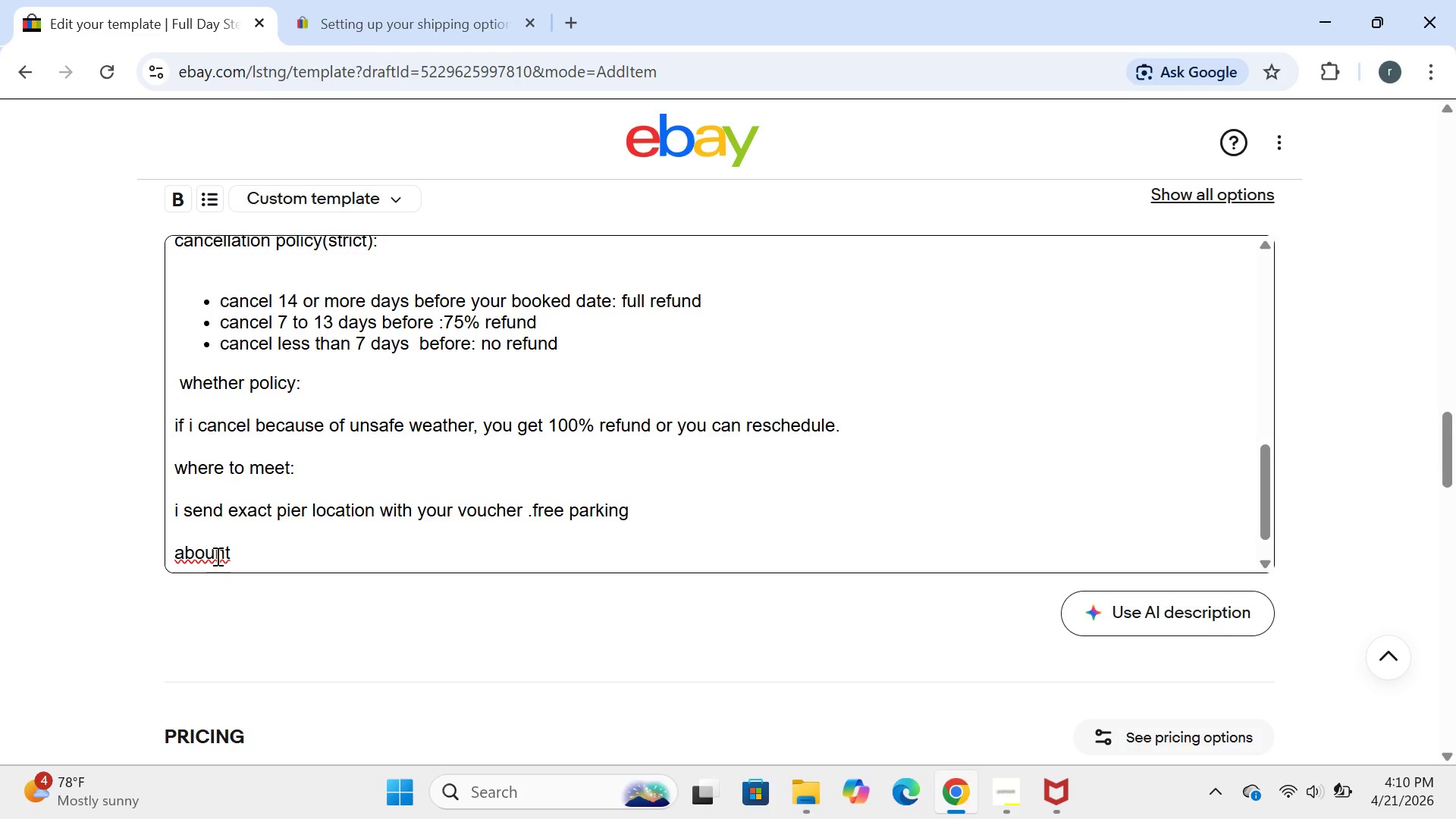 
key(Backspace)
 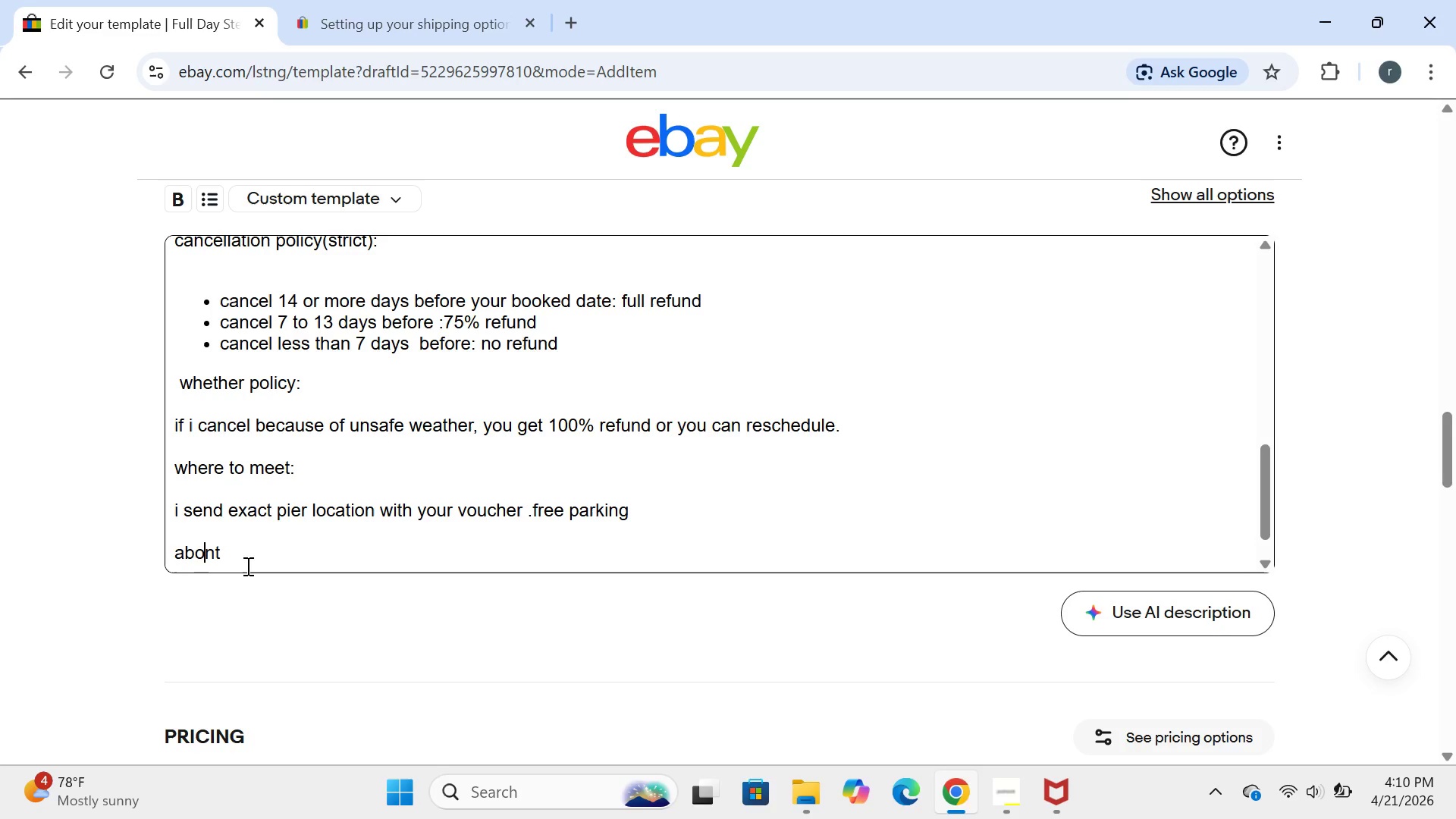 
left_click([246, 566])
 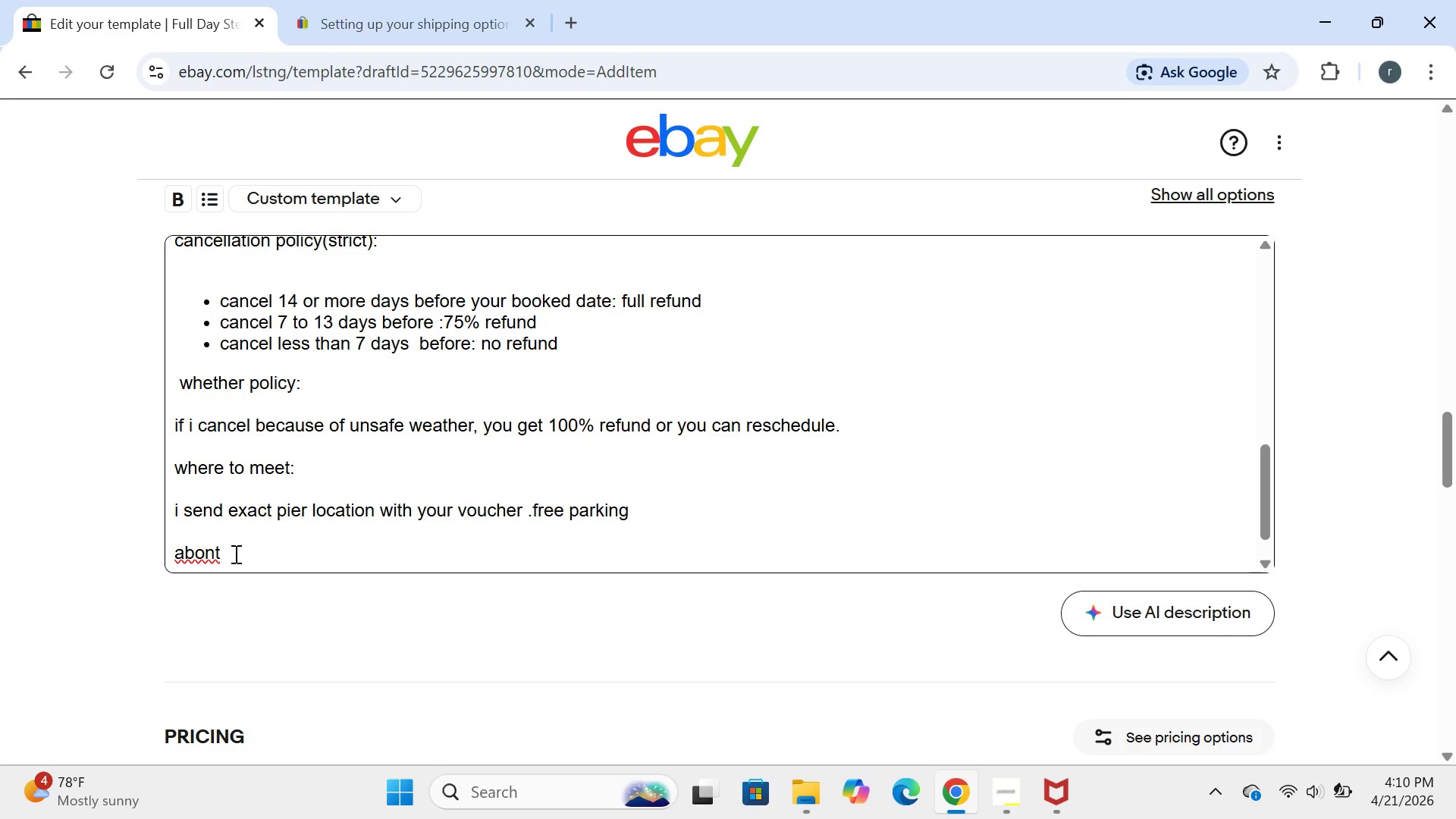 
left_click([234, 551])
 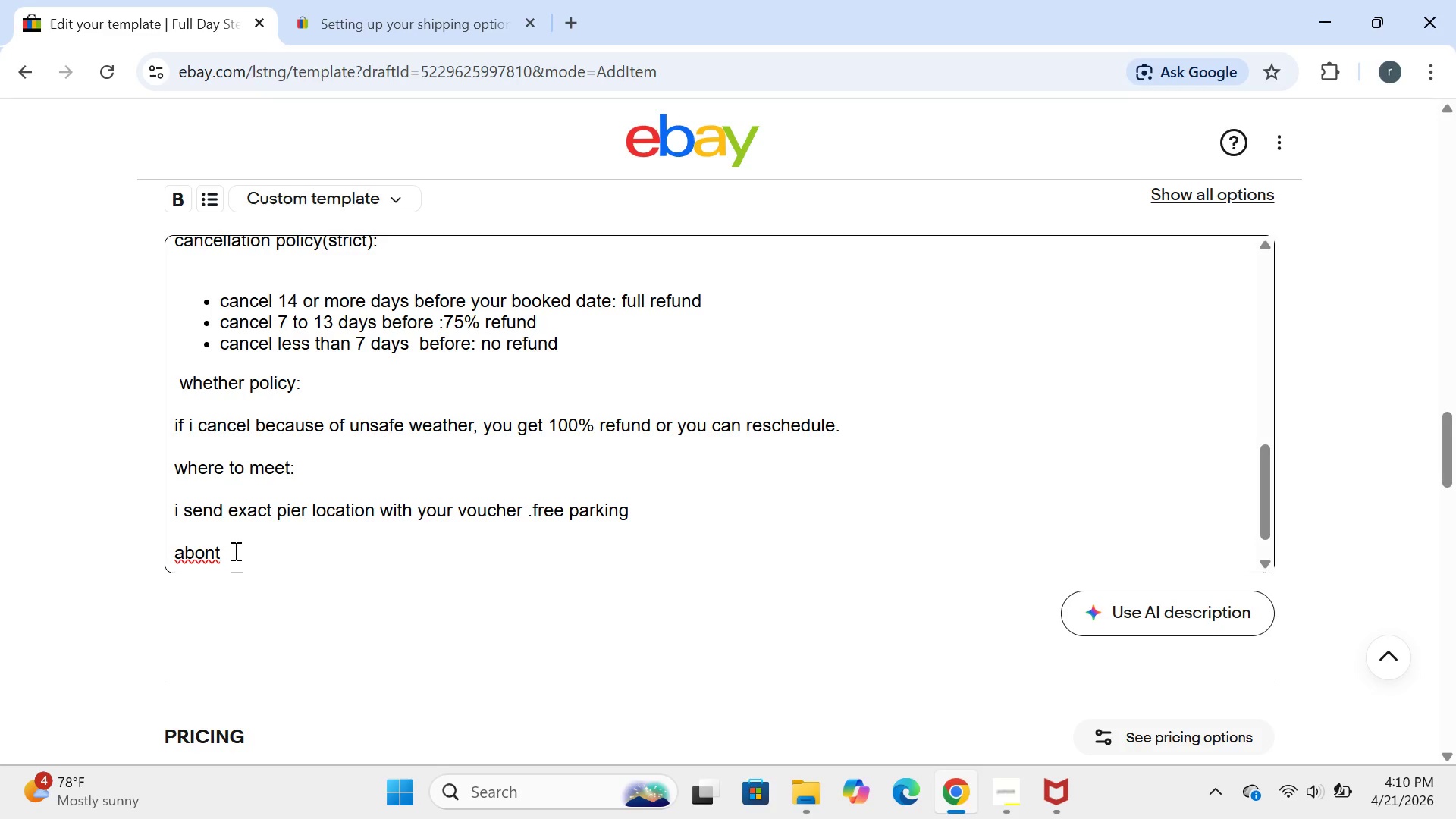 
key(Backspace)
key(Backspace)
key(Backspace)
key(Backspace)
type(out th )
key(Backspace)
type(e boat)
 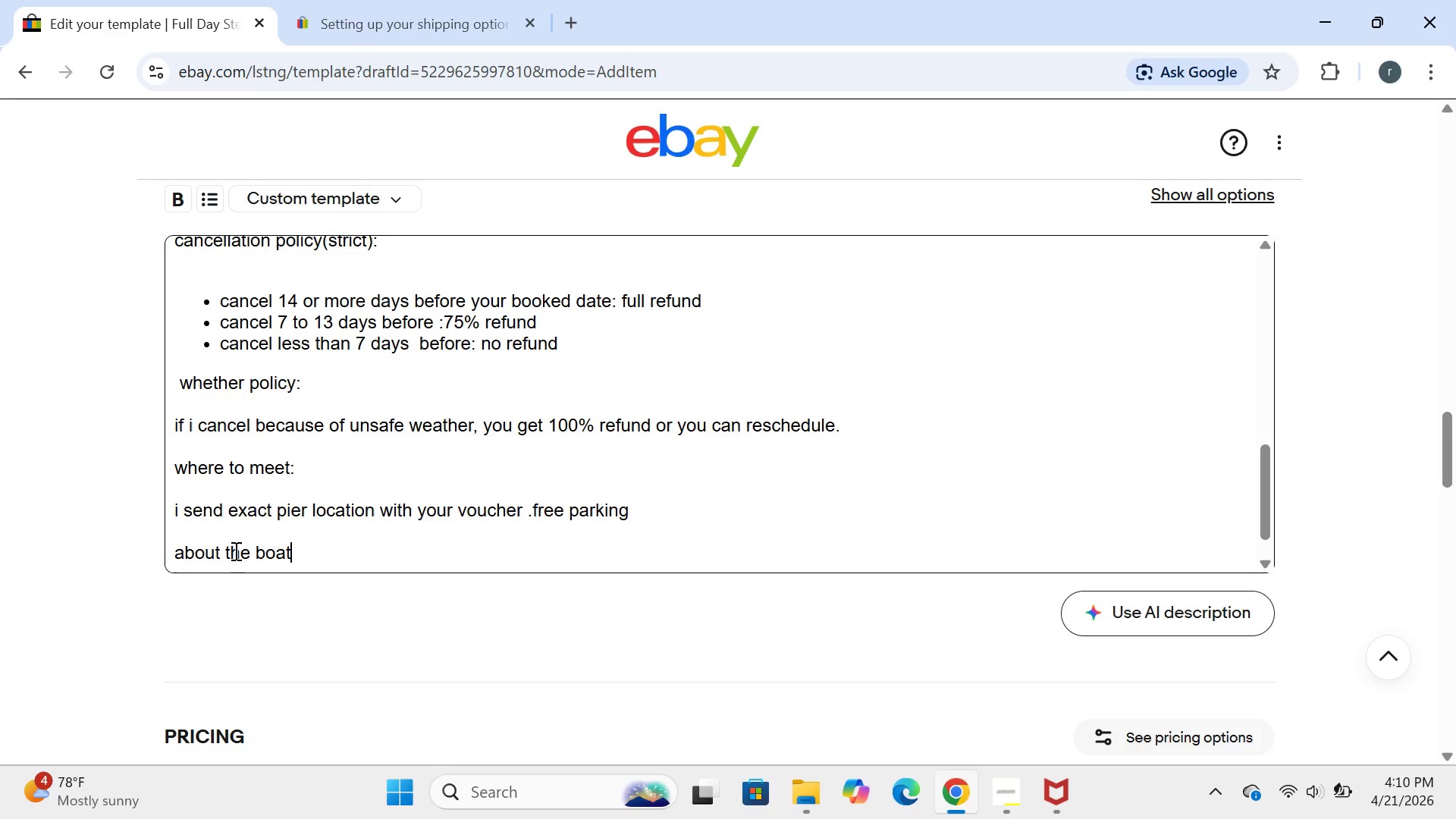 
key(ArrowUp)
 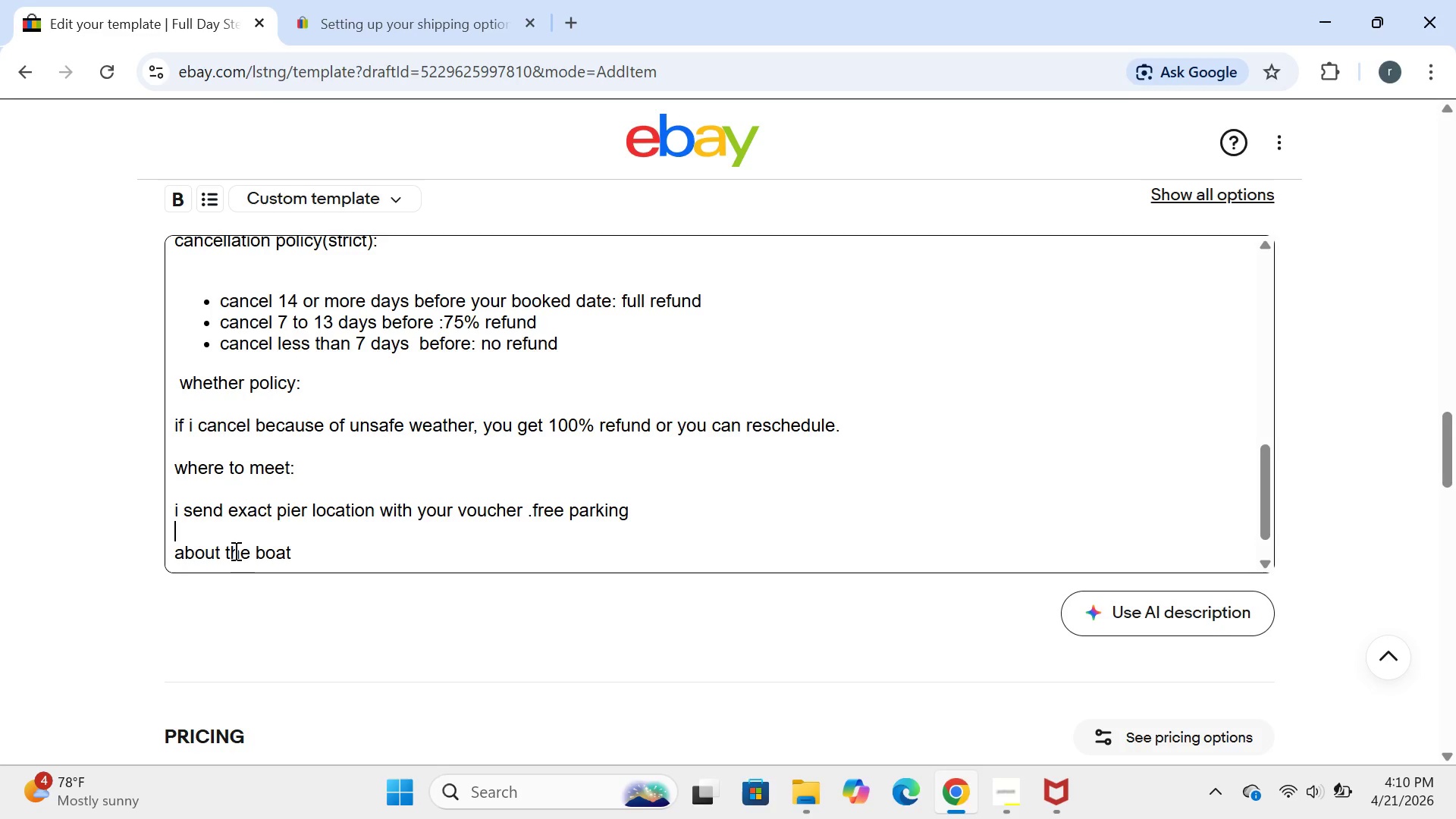 
key(Shift+ShiftRight)
 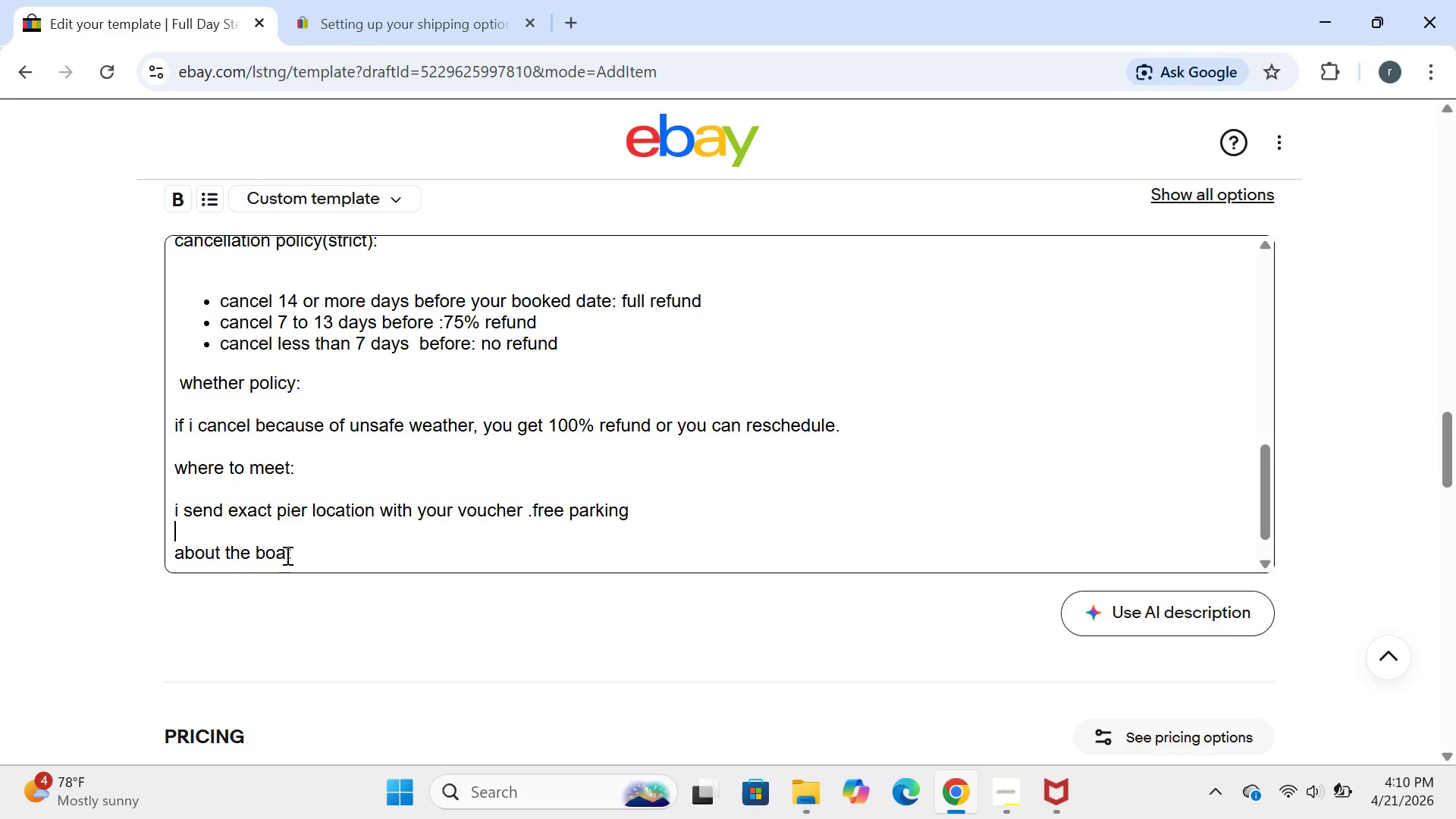 
left_click([305, 545])
 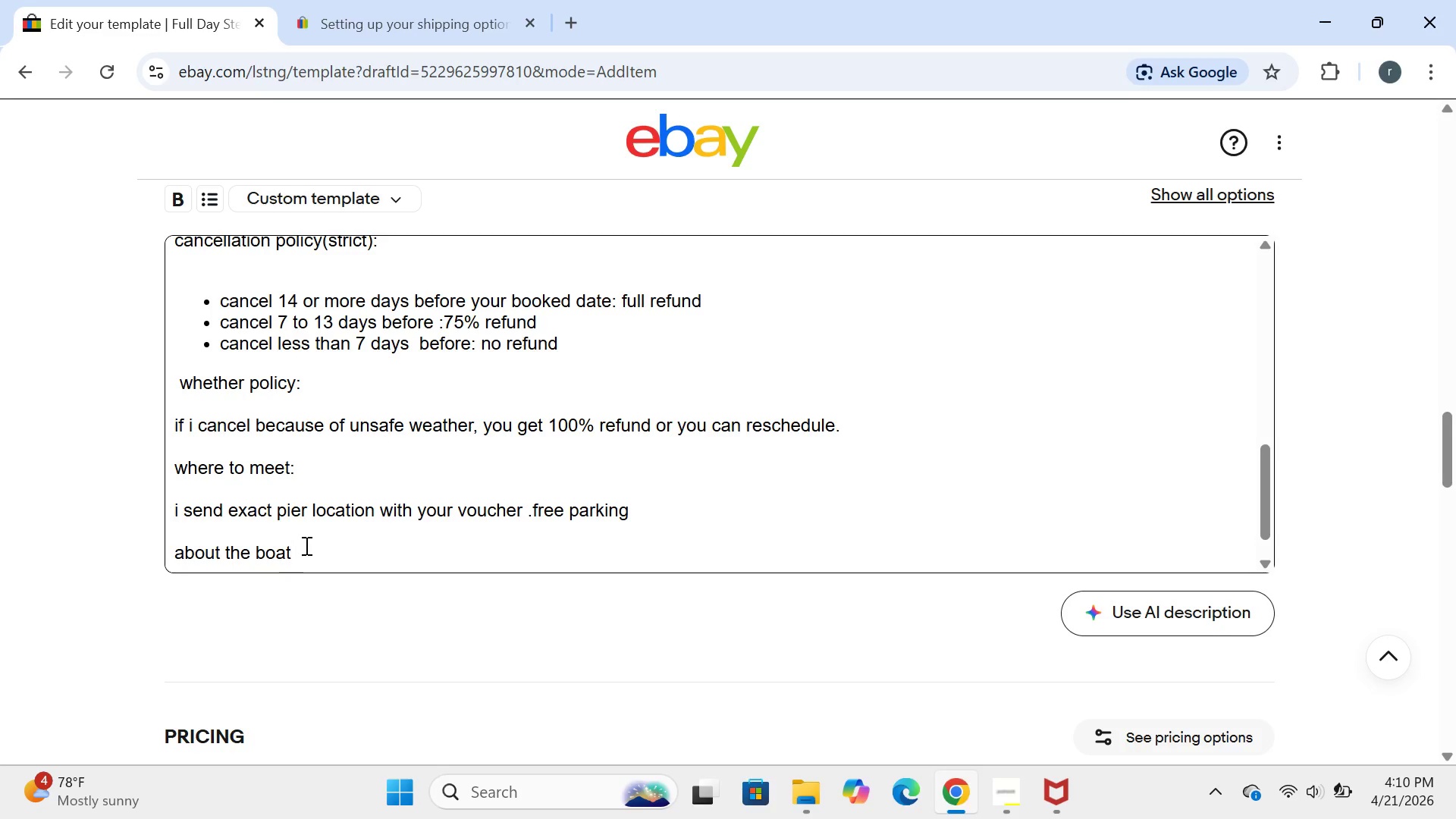 
key(Shift+Semicolon)
 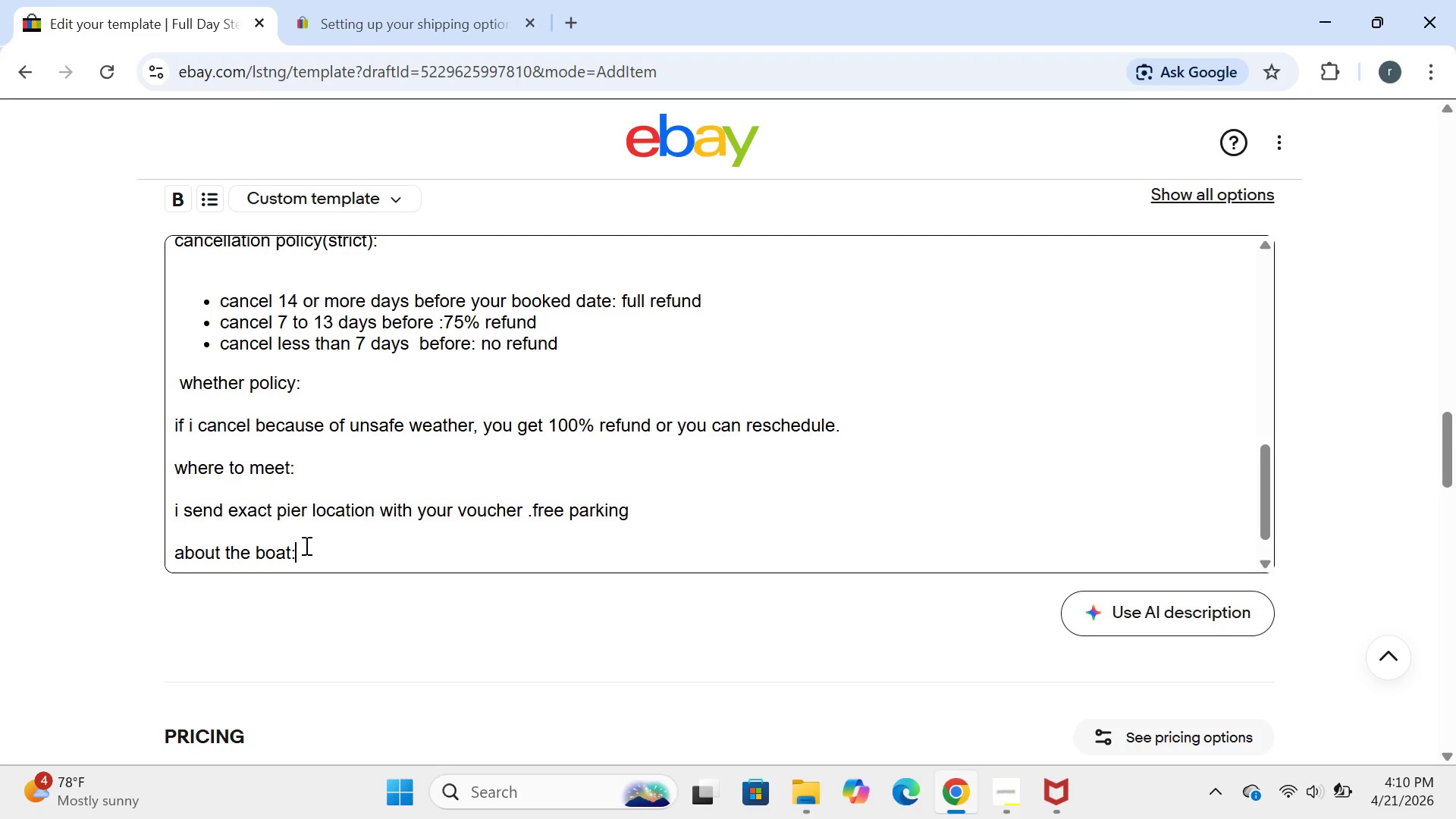 
key(Enter)
 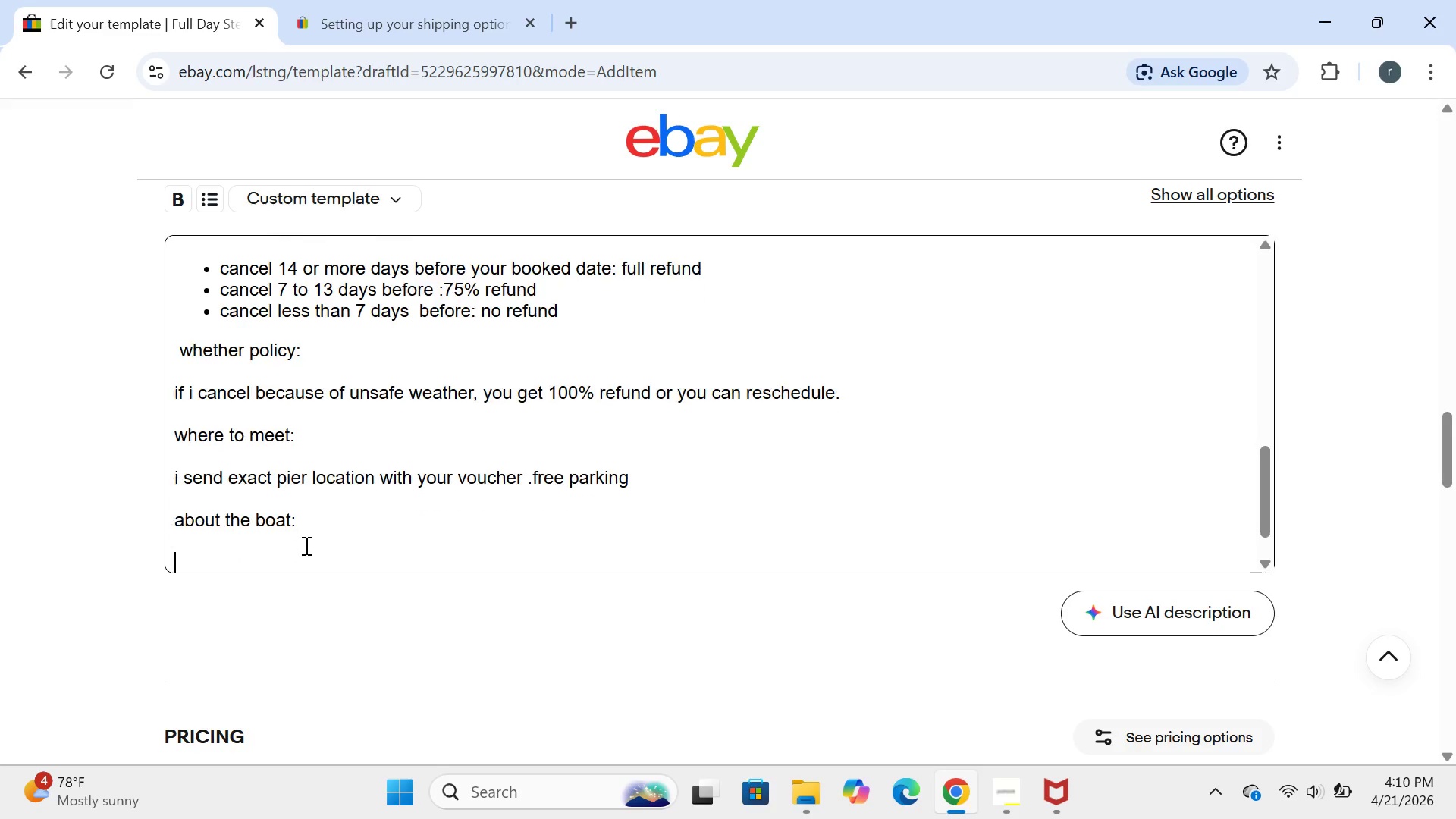 
key(Enter)
 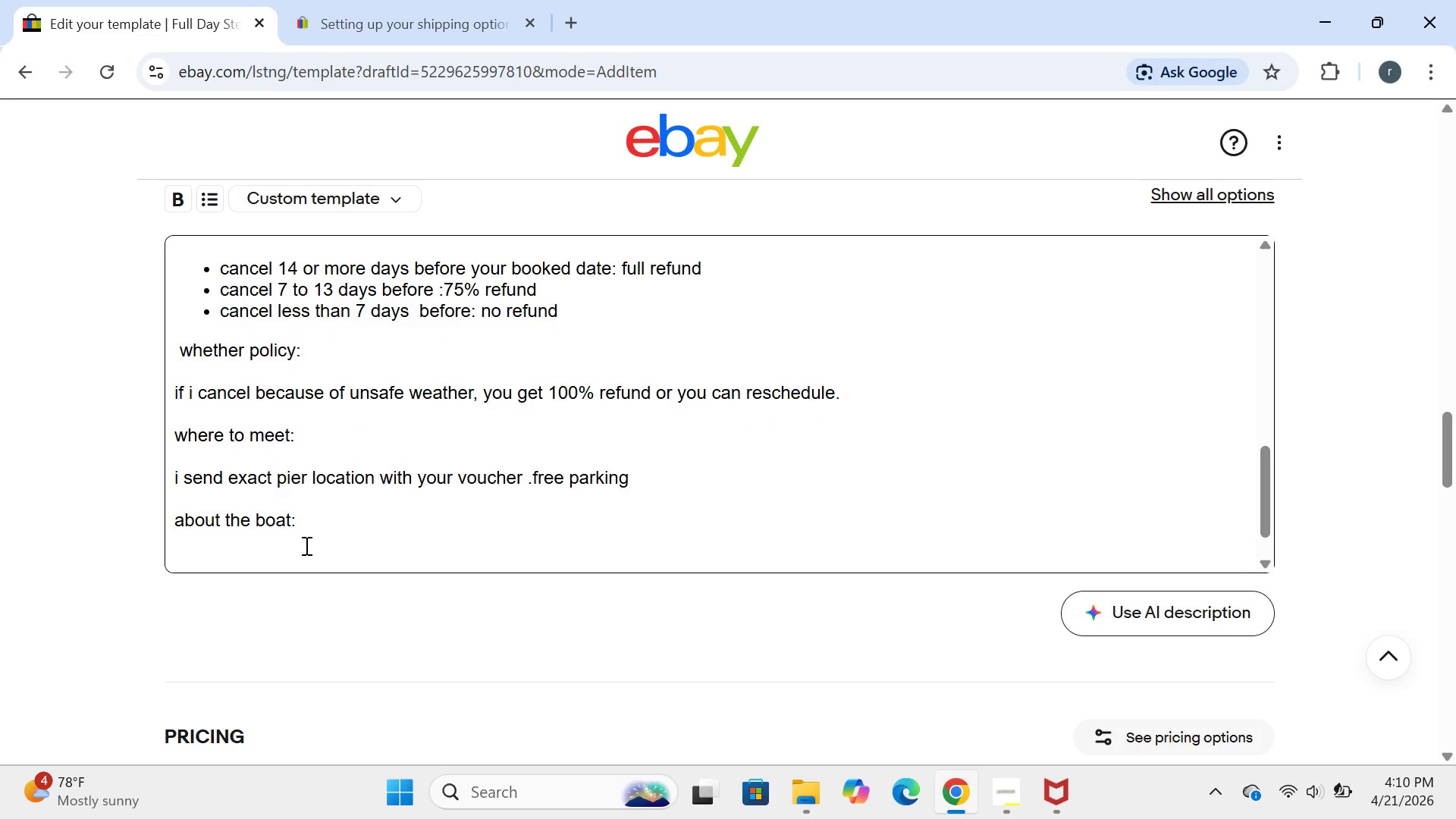 
type(built 1902 ,restored 2025)
key(Backspace)
key(Backspace)
type(25)
key(Backspace)
key(Backspace)
type(15. st)
 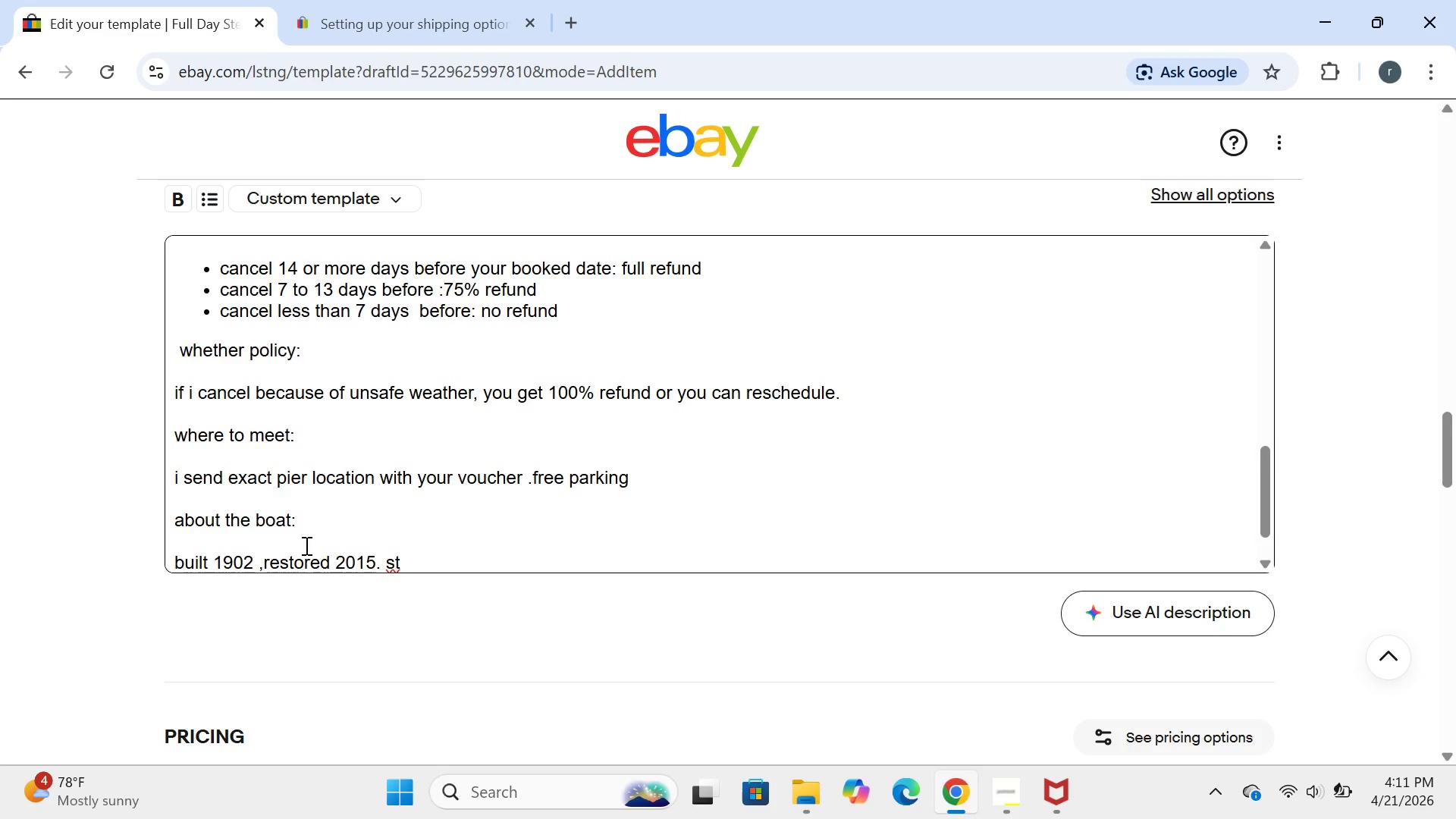 
wait(5.19)
 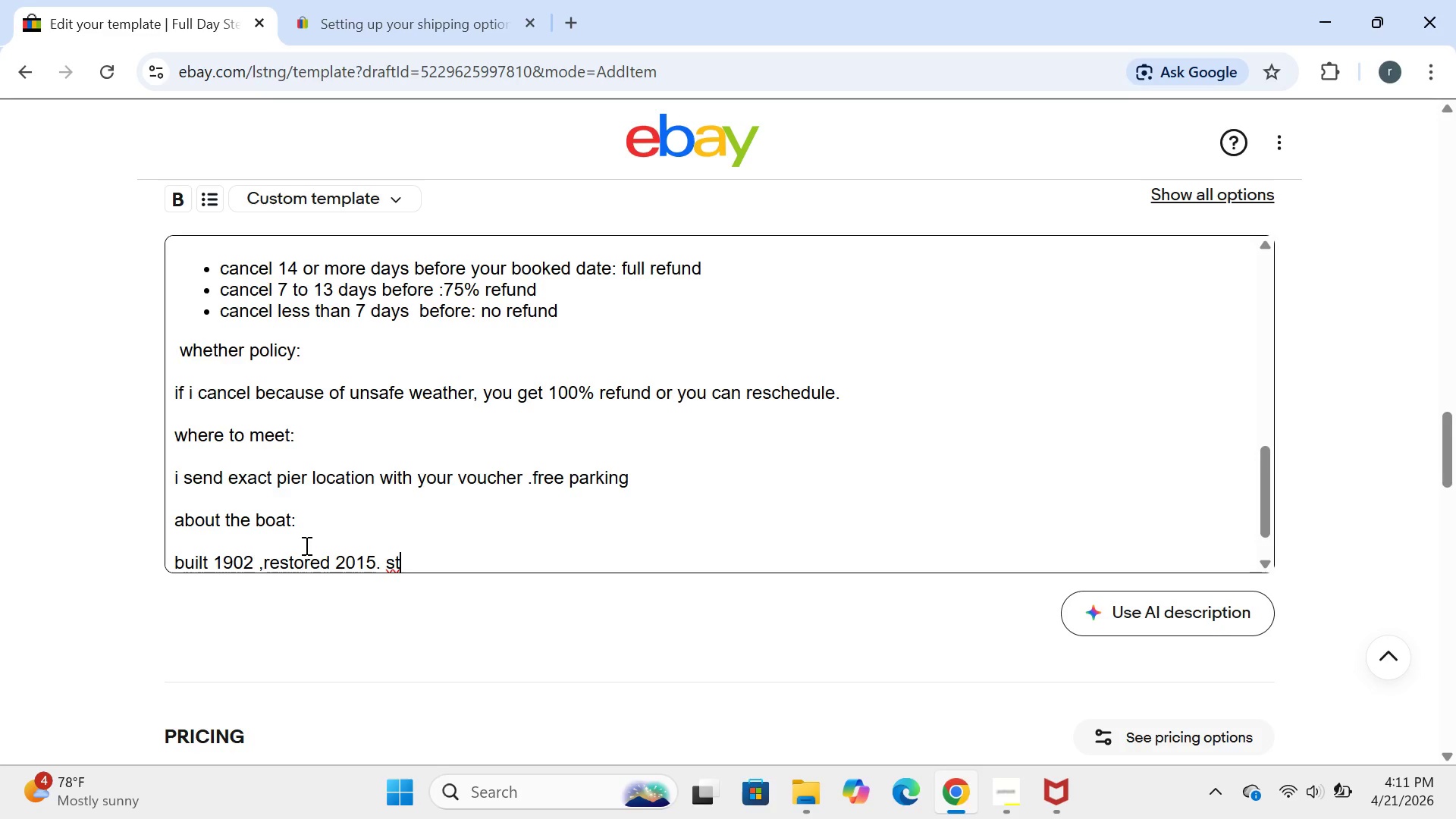 
type(eam engine runs i)
key(Backspace)
type(on coal. top speed is slow .tht)
key(Backspace)
type(at is the point .you are not ion )
key(Backspace)
key(Backspace)
key(Backspace)
type(n a hurry )
key(Backspace)
type(. you will hear the engine ,feel )
 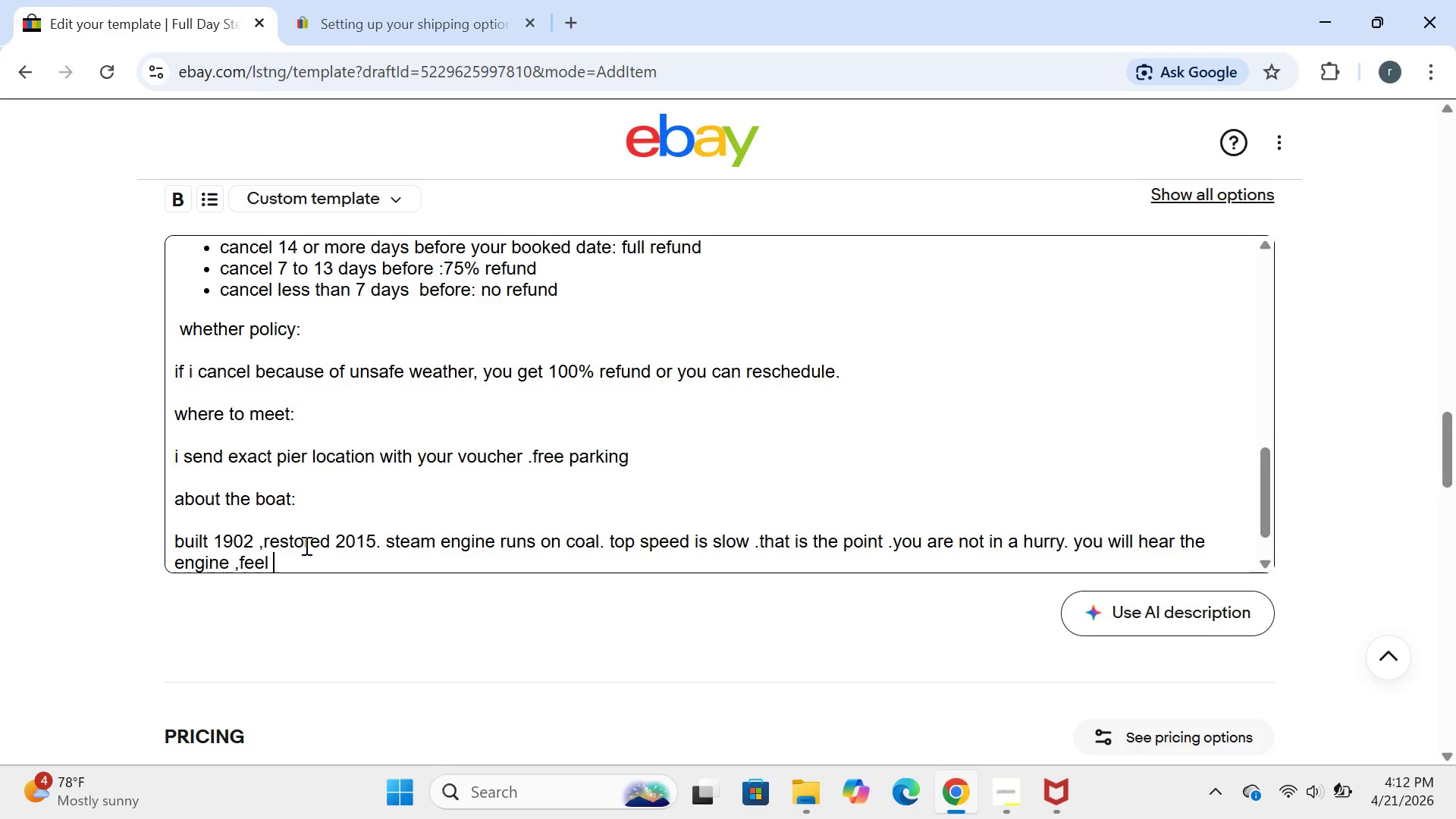 
key(Unknown)
 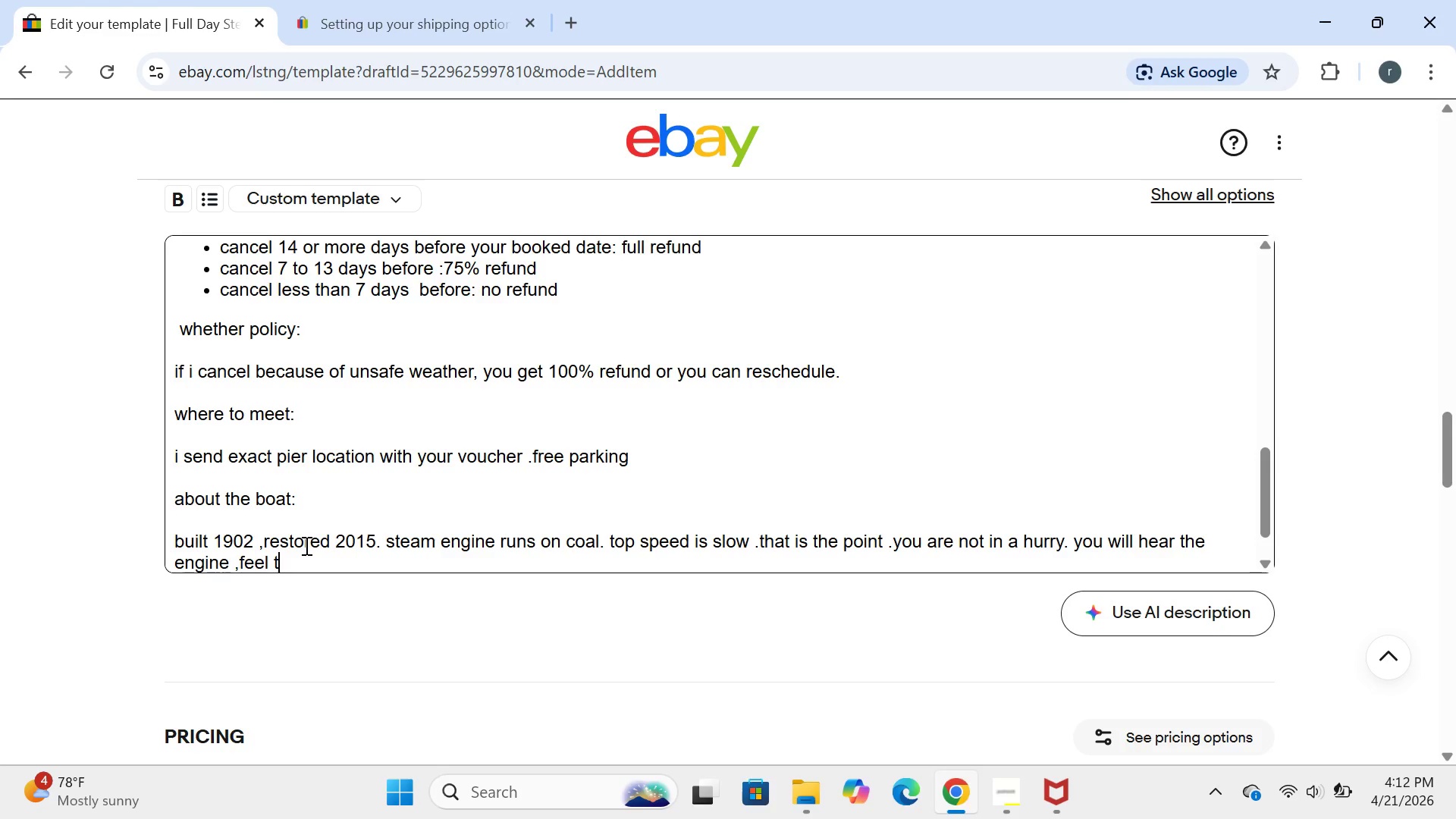 
type(the heat from th3e boilar )
 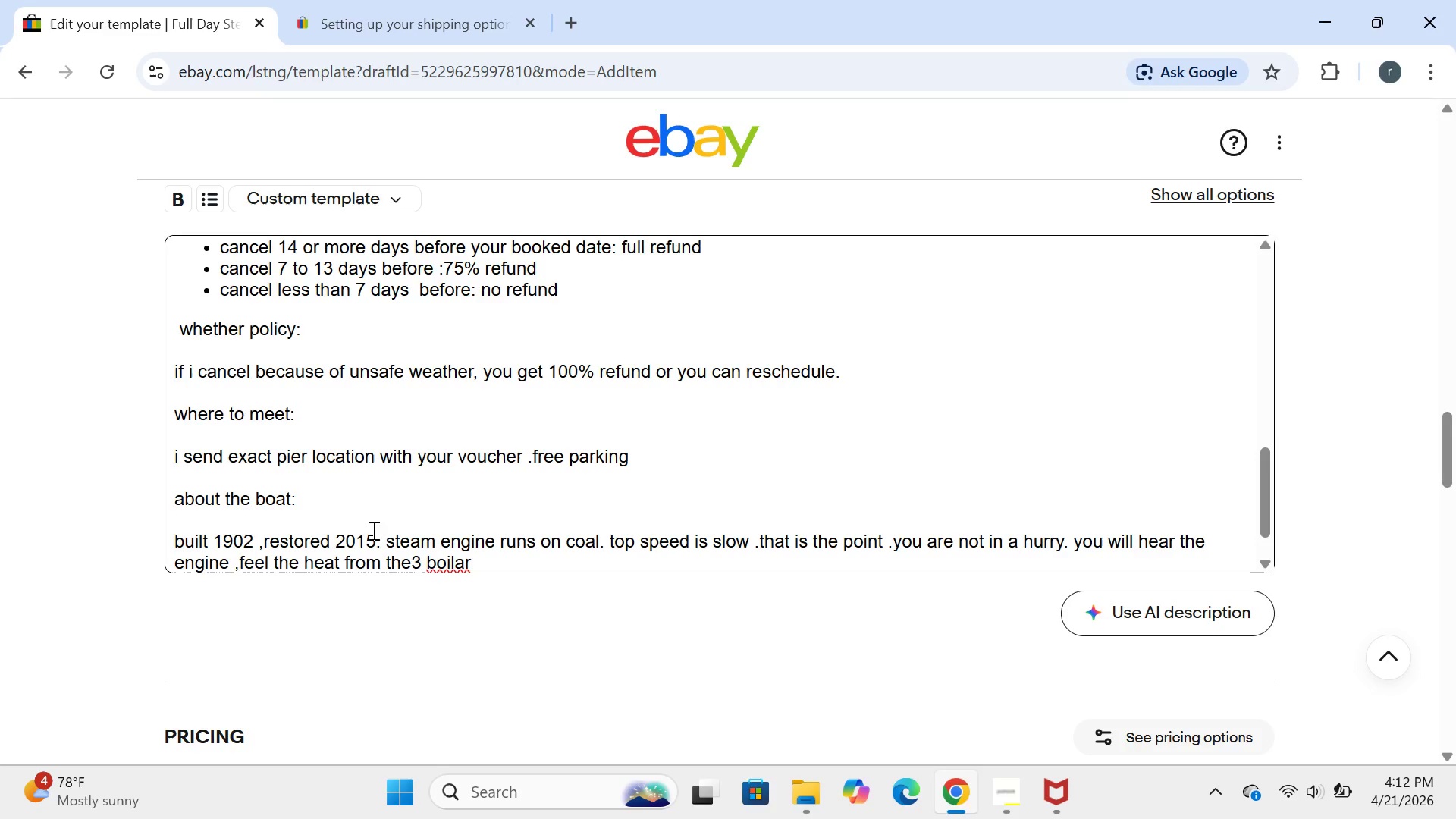 
key(Backspace)
key(Backspace)
key(Backspace)
type(er ,s)
 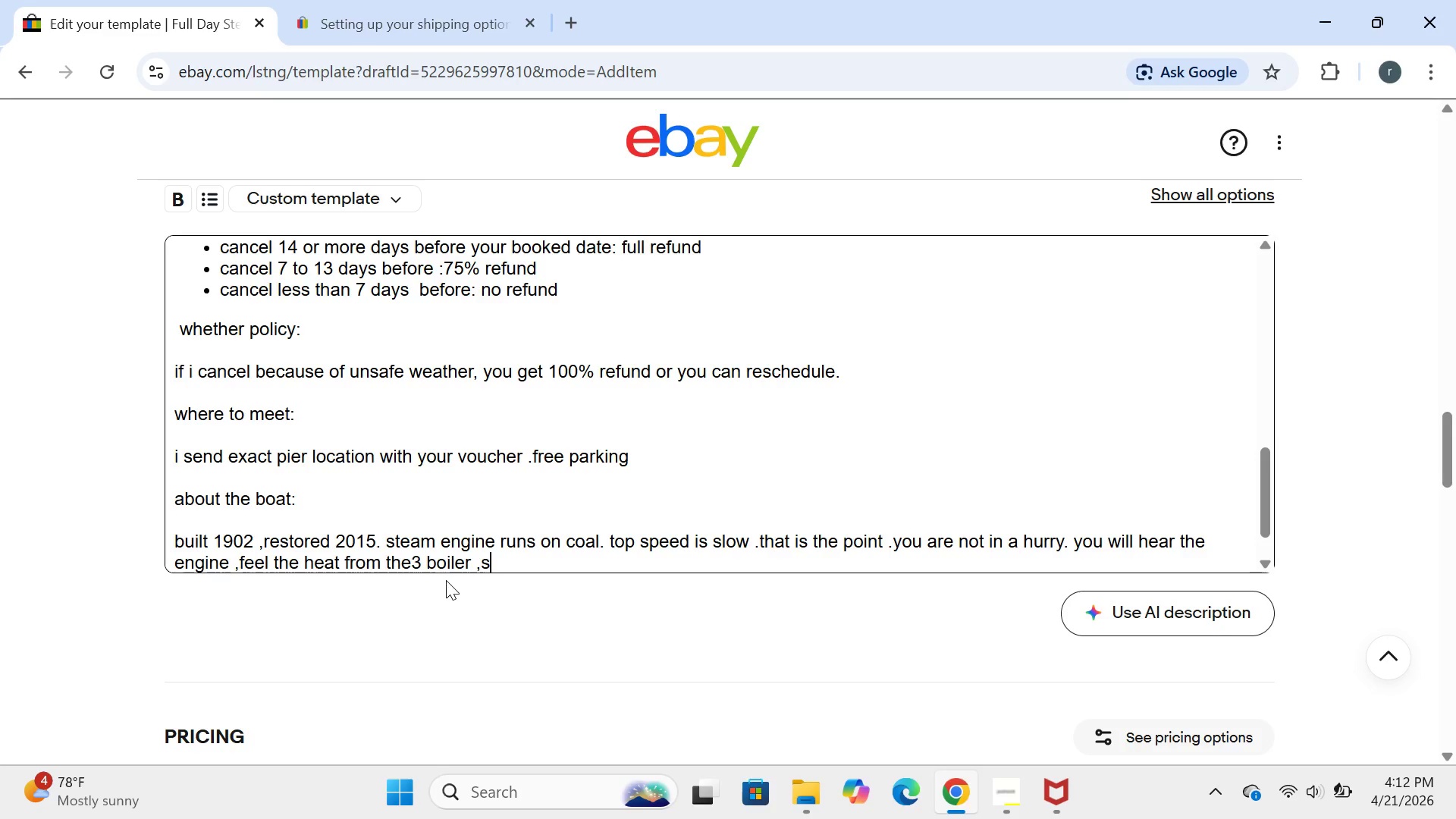 
key(Backspace)
type(and smell tjhe )
key(Backspace)
key(Backspace)
key(Backspace)
key(Backspace)
type(he water )
key(Backspace)
type(.)
 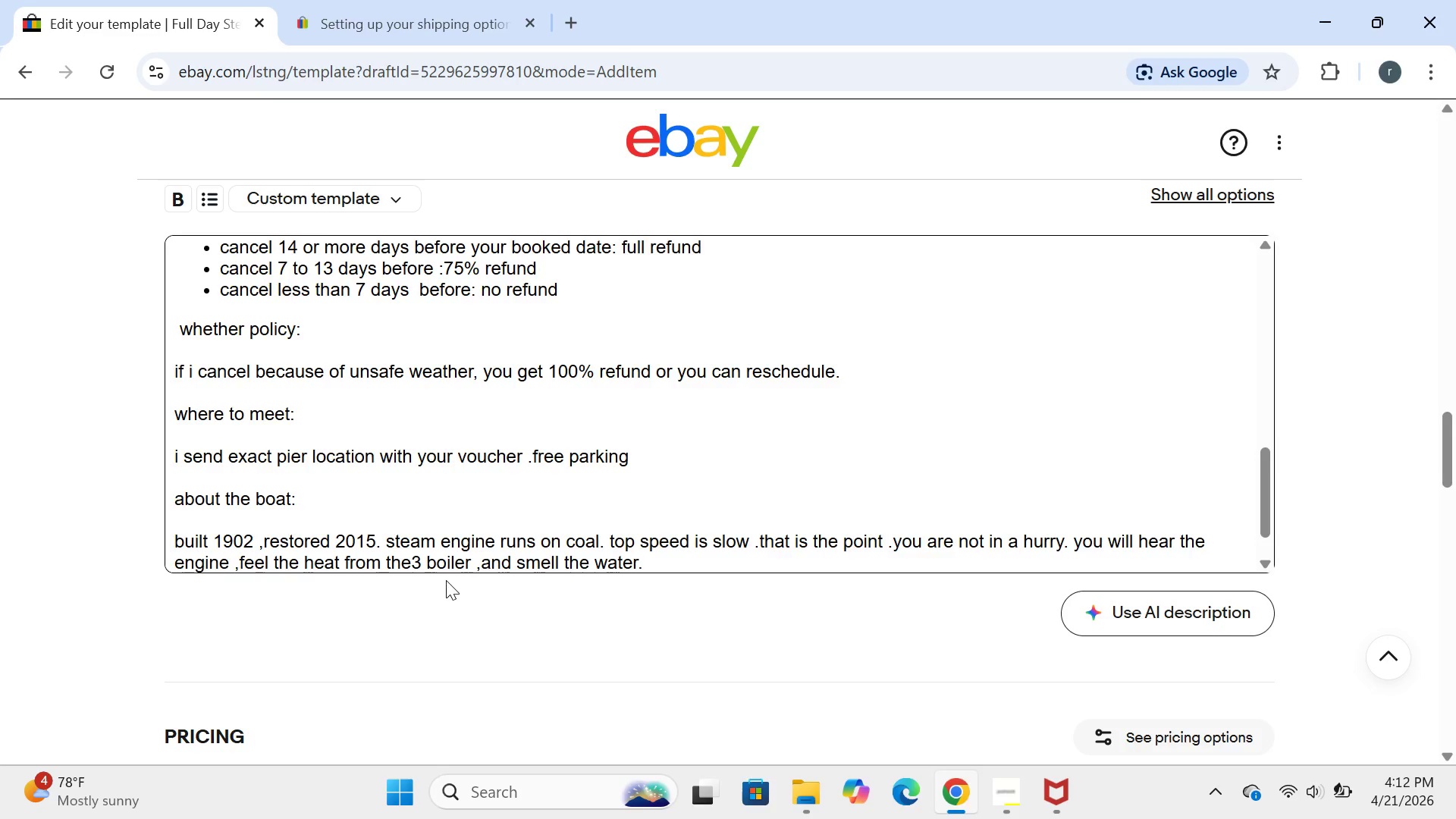 
key(Enter)
 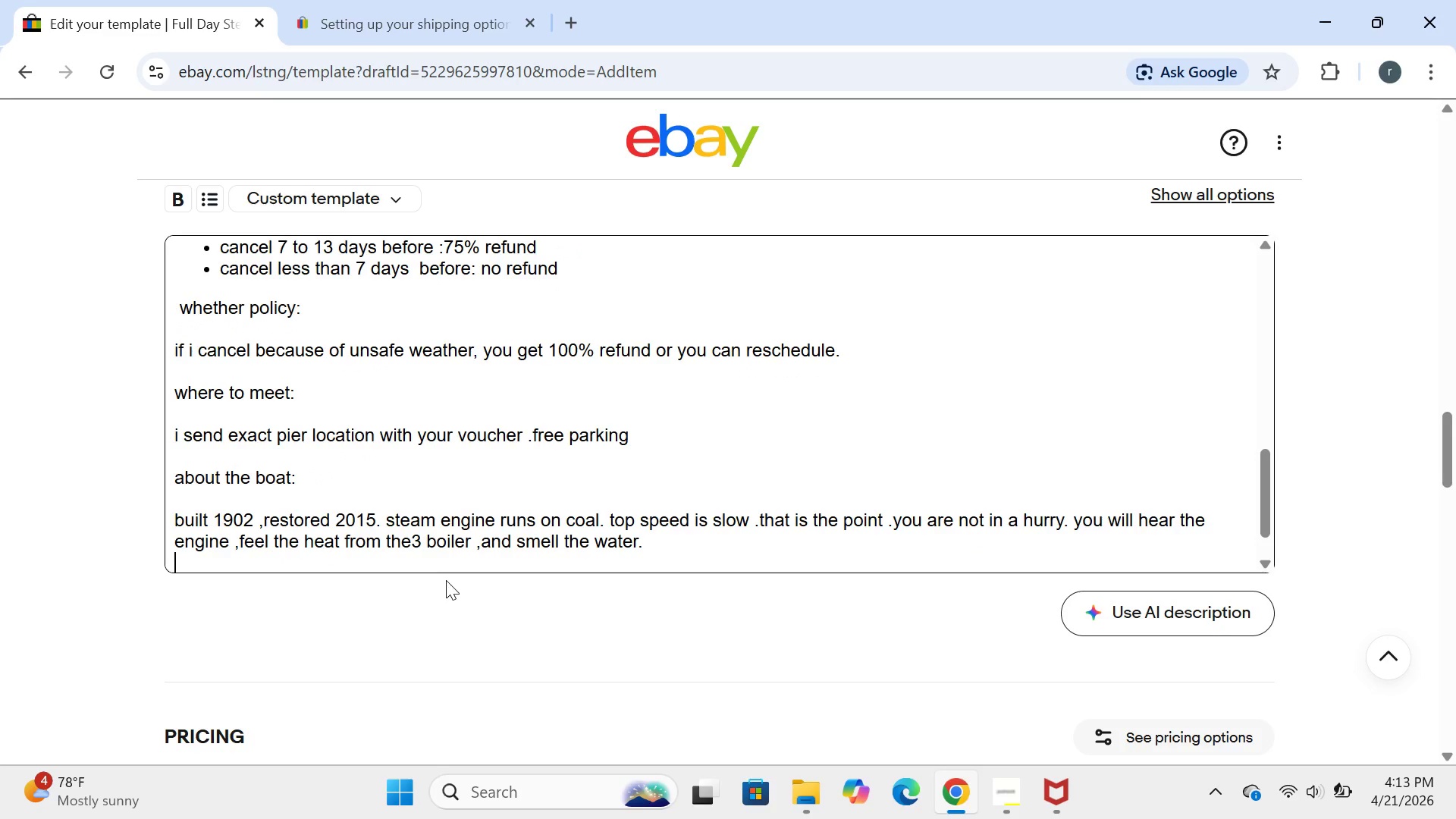 
type(if you have questions befor )
key(Backspace)
type(e buyo)
key(Backspace)
type(ing )
 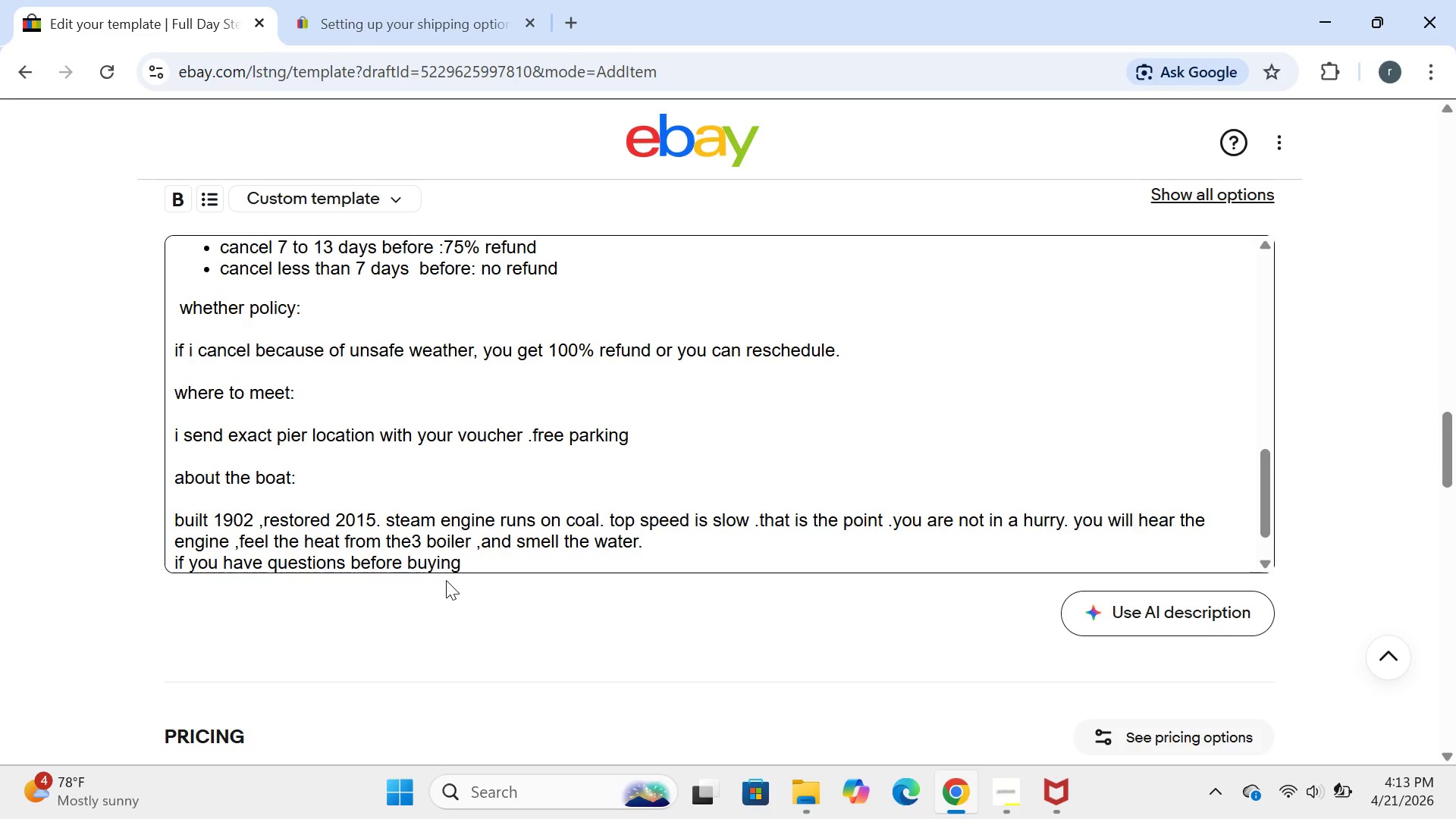 
type(,message me.i answer )
 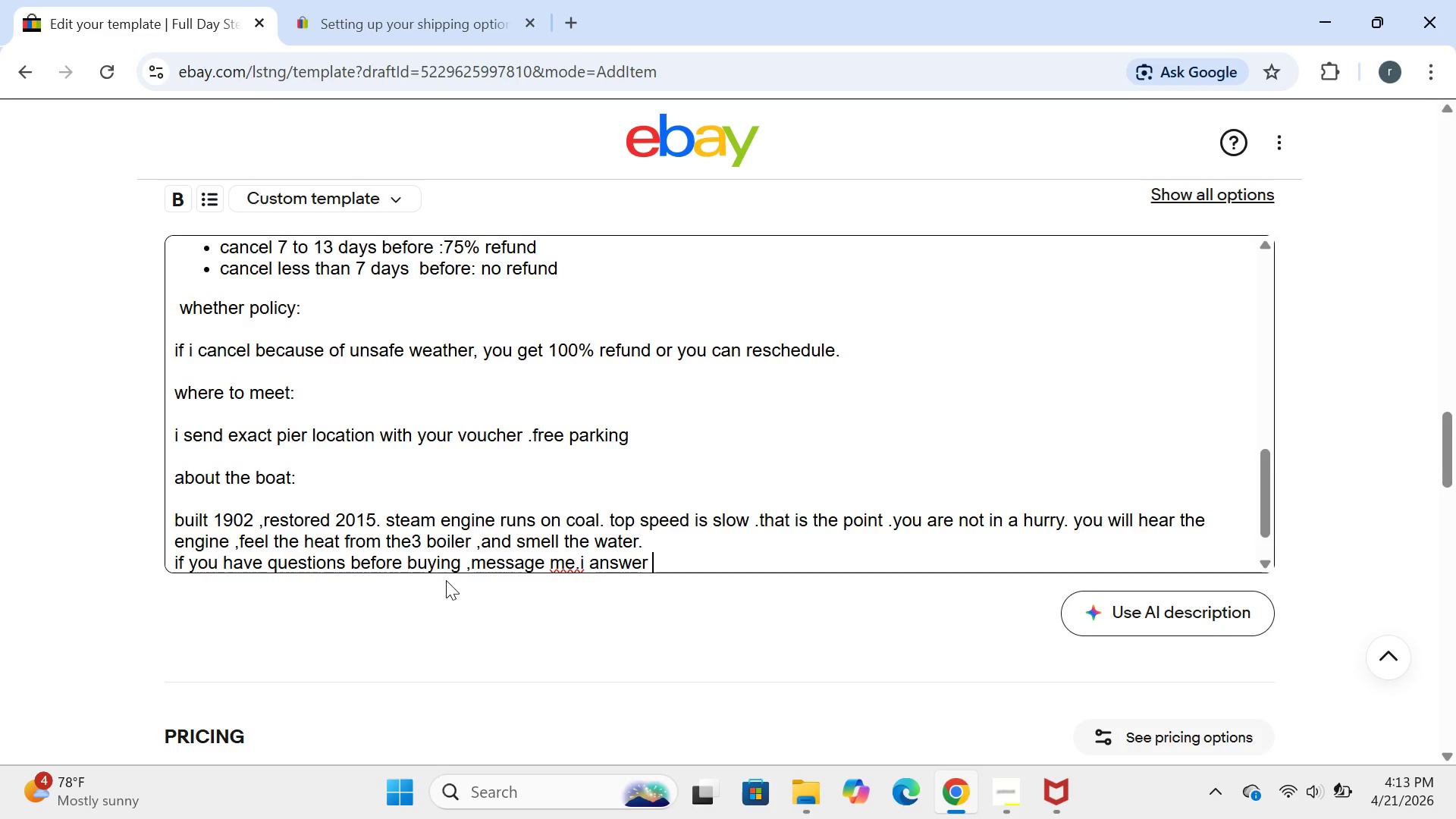 
key(ArrowLeft)
 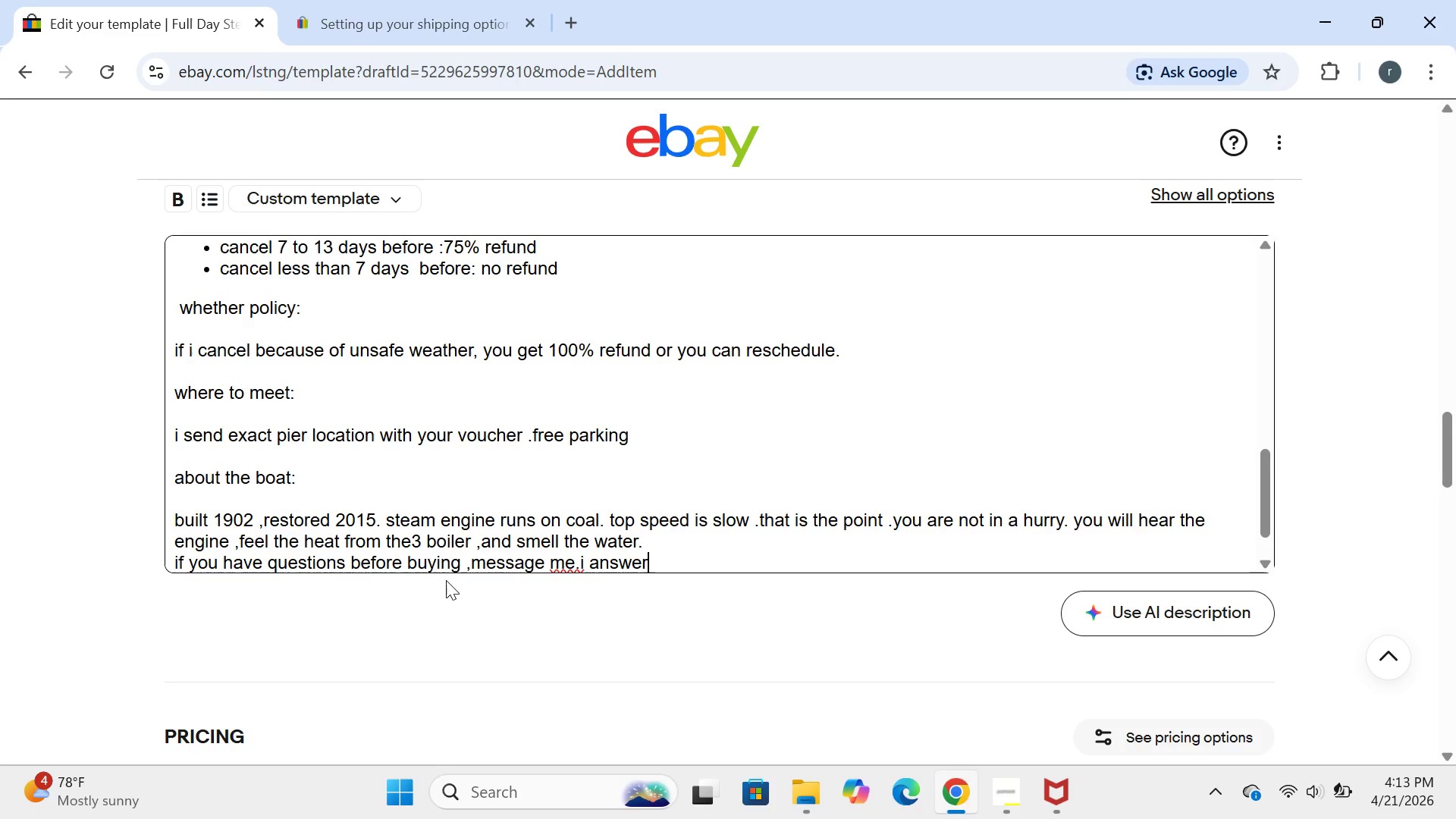 
key(ArrowLeft)
 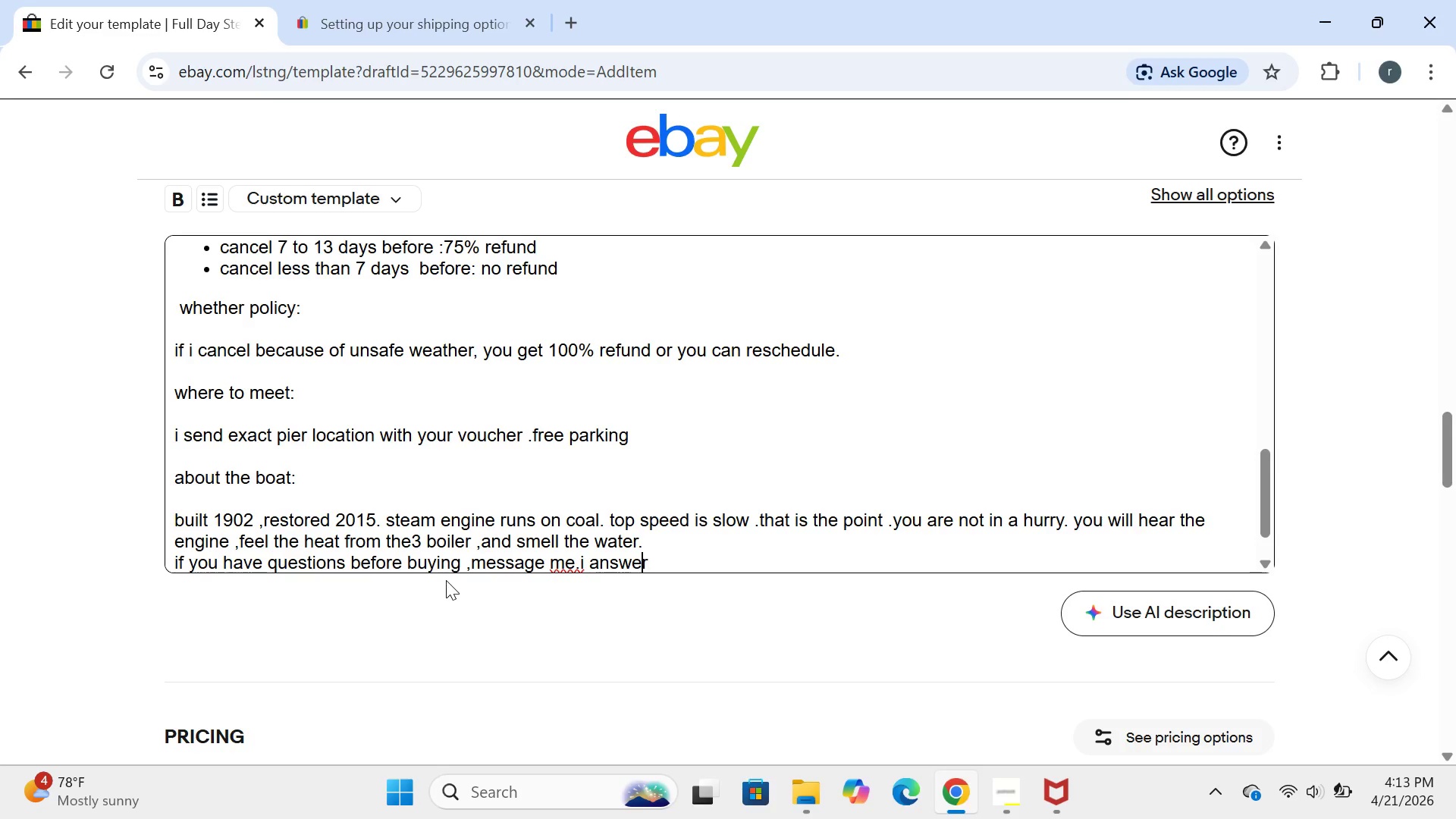 
key(ArrowLeft)
 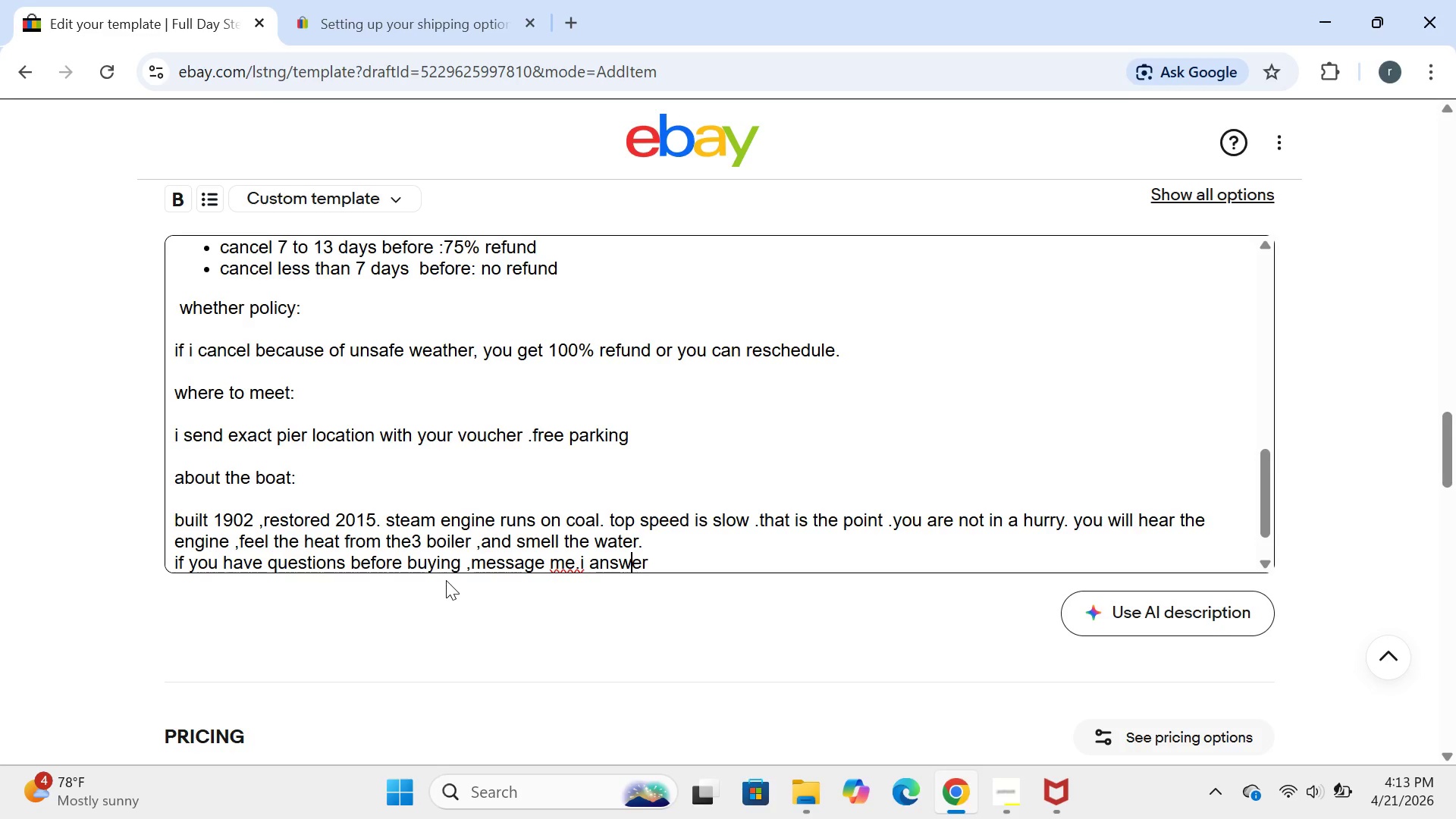 
key(ArrowLeft)
 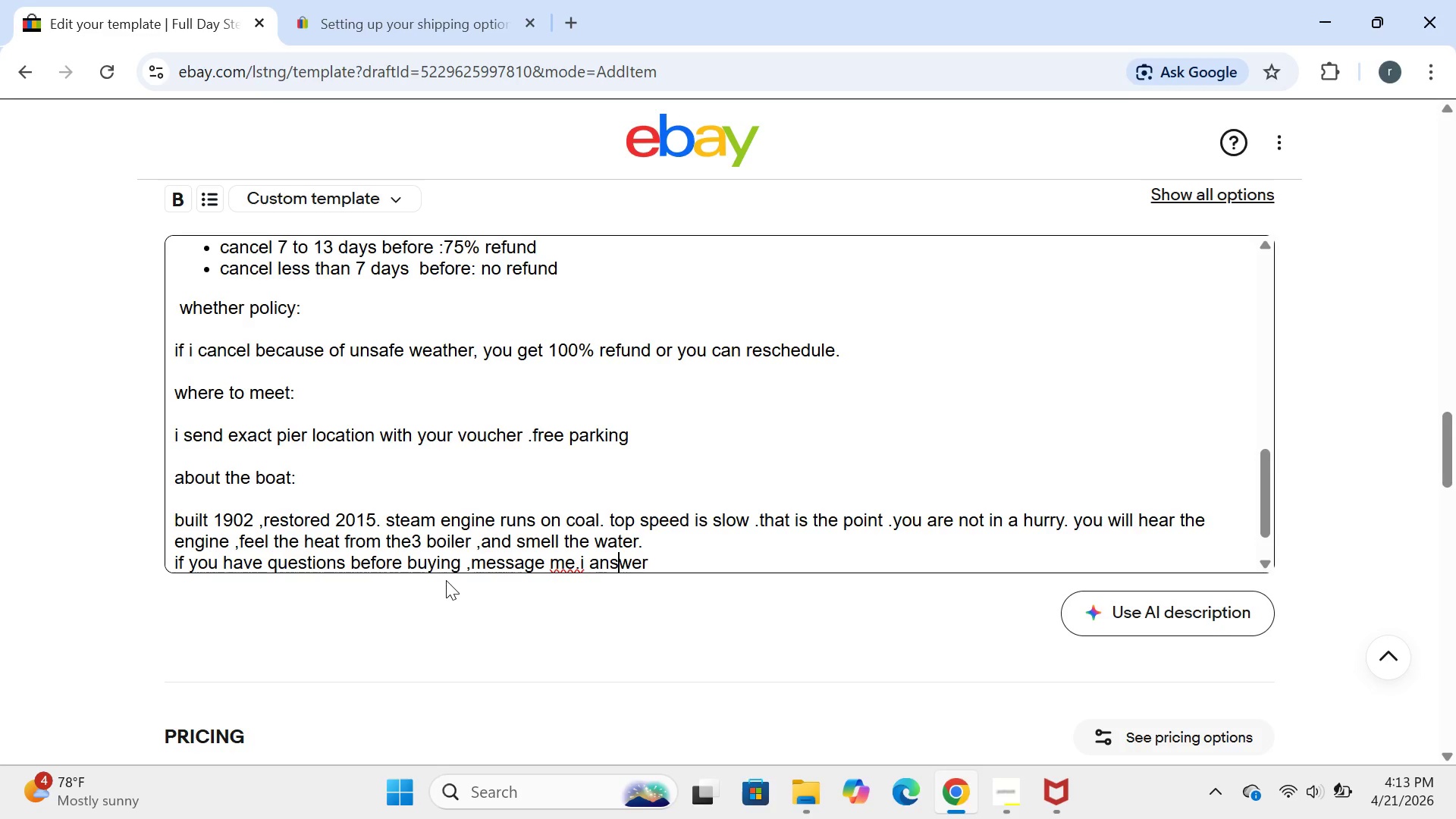 
key(ArrowLeft)
 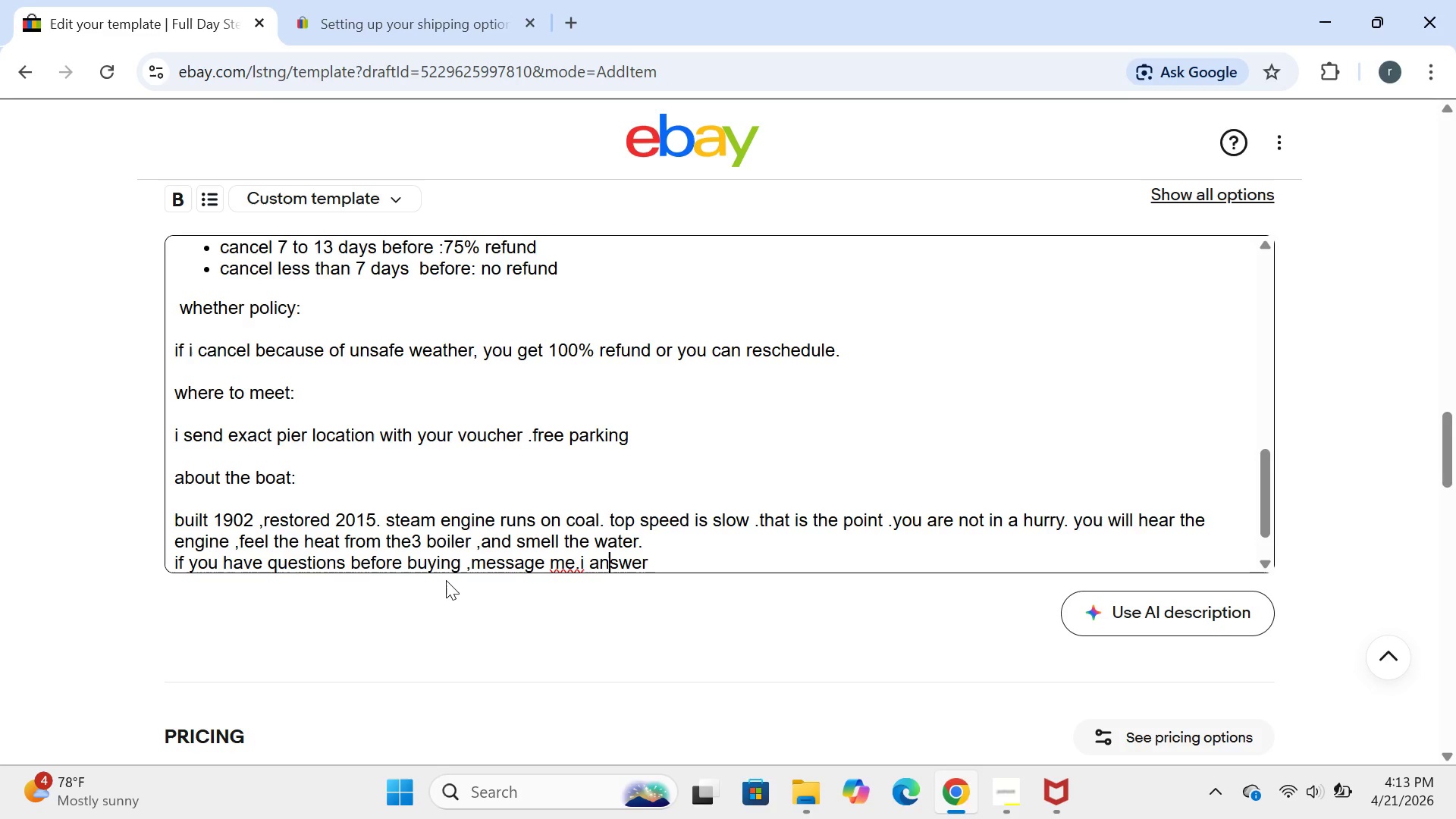 
key(ArrowLeft)
 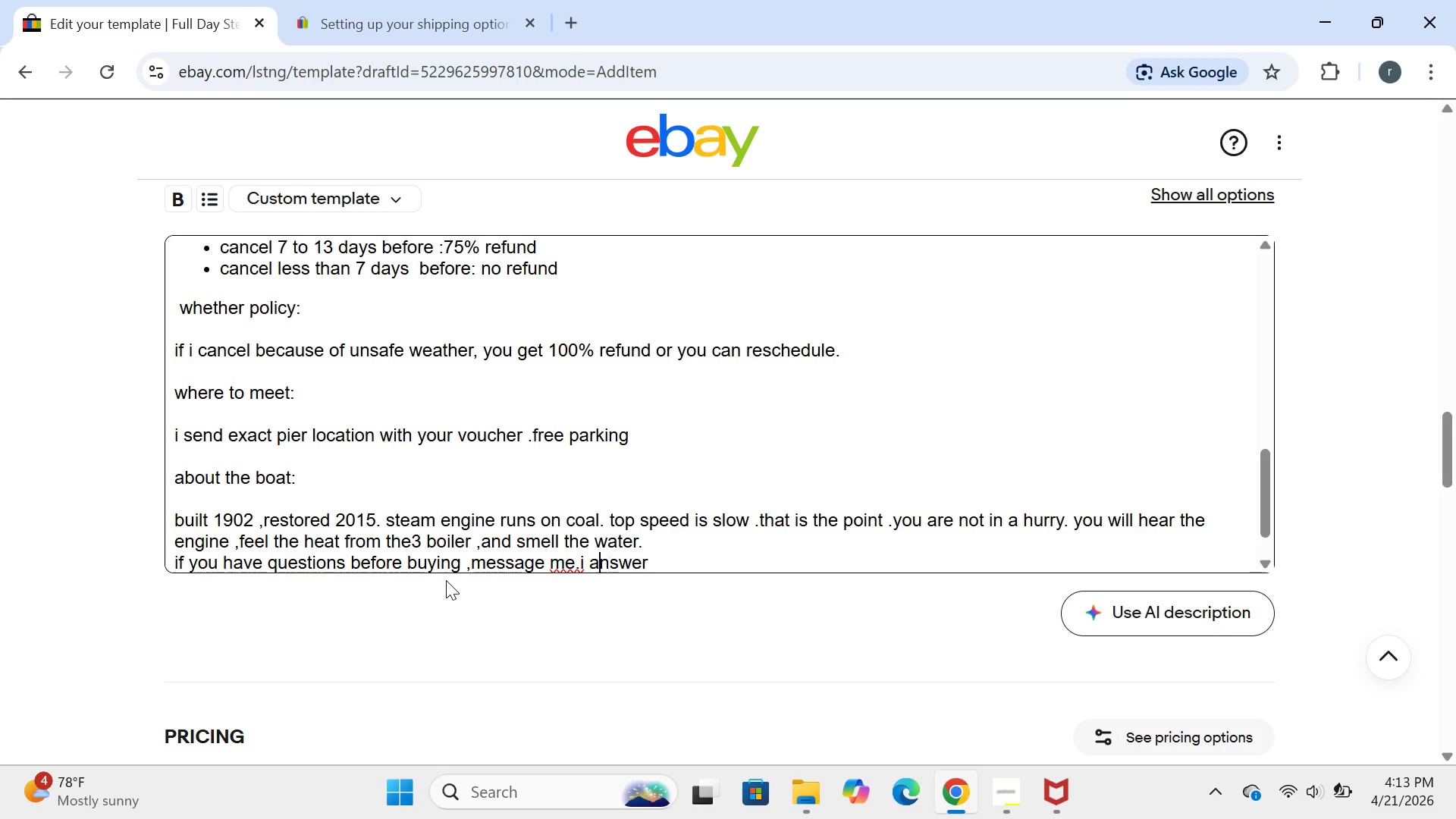 
key(ArrowLeft)
 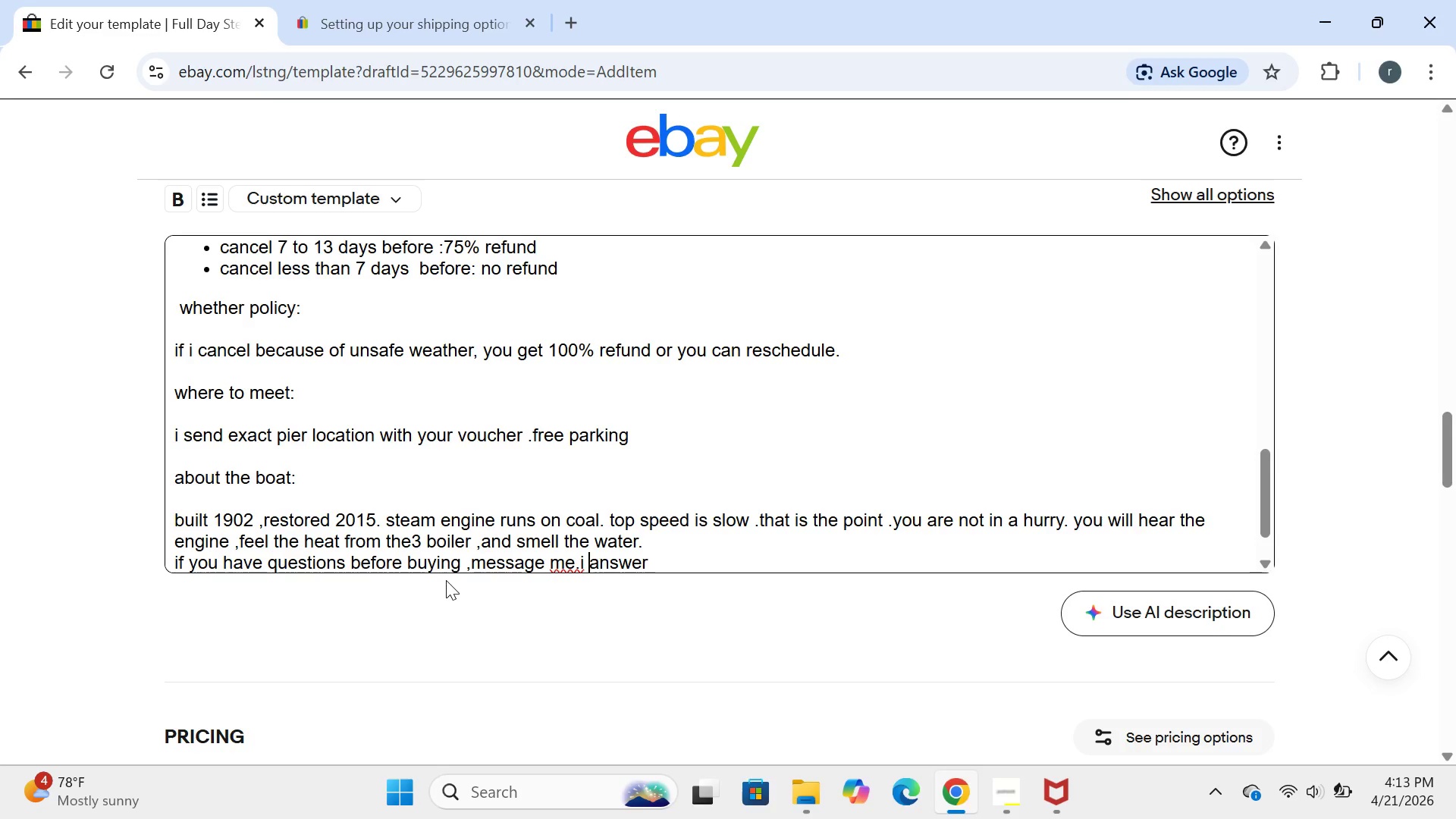 
key(ArrowLeft)
 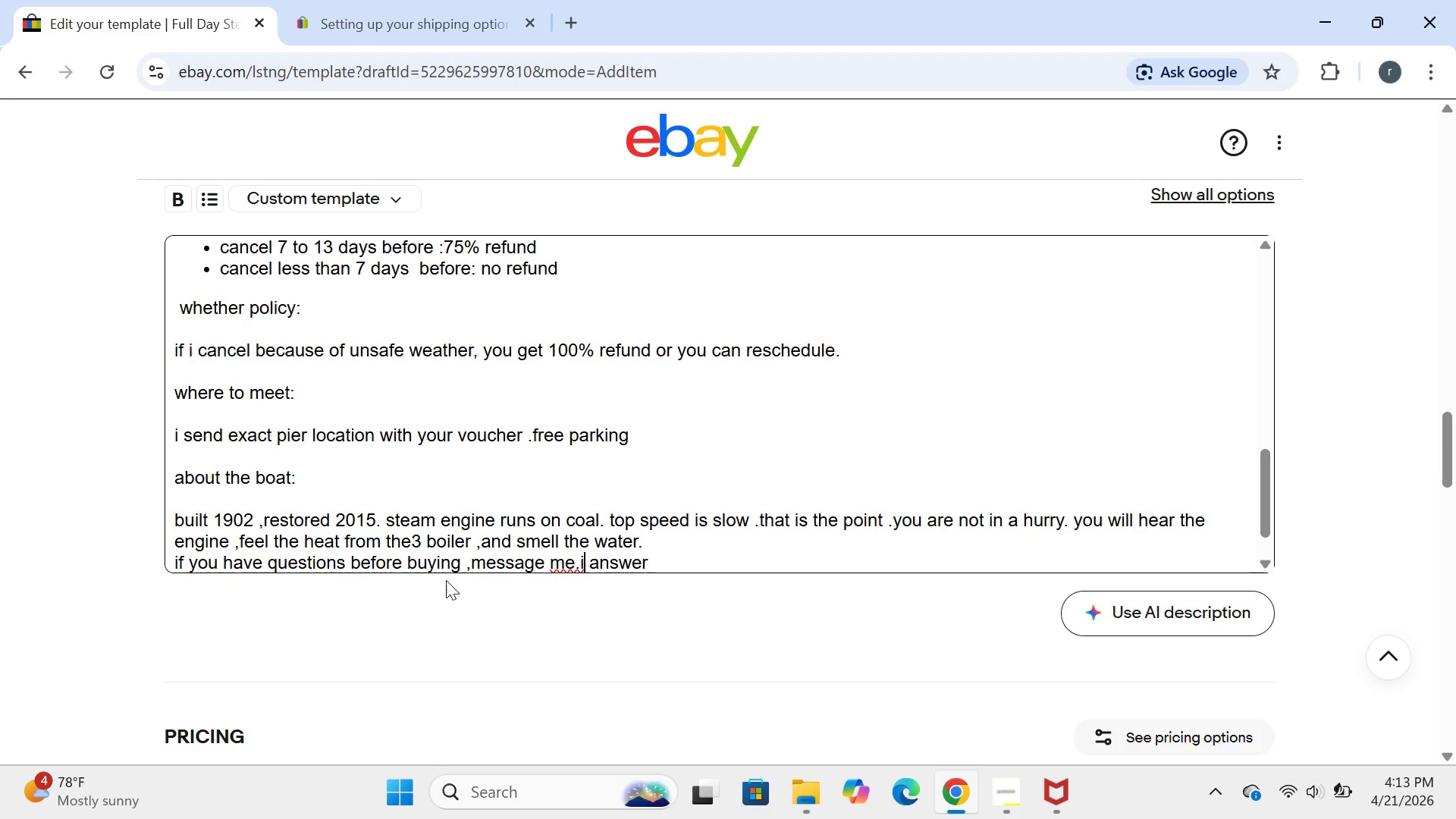 
key(ArrowLeft)
 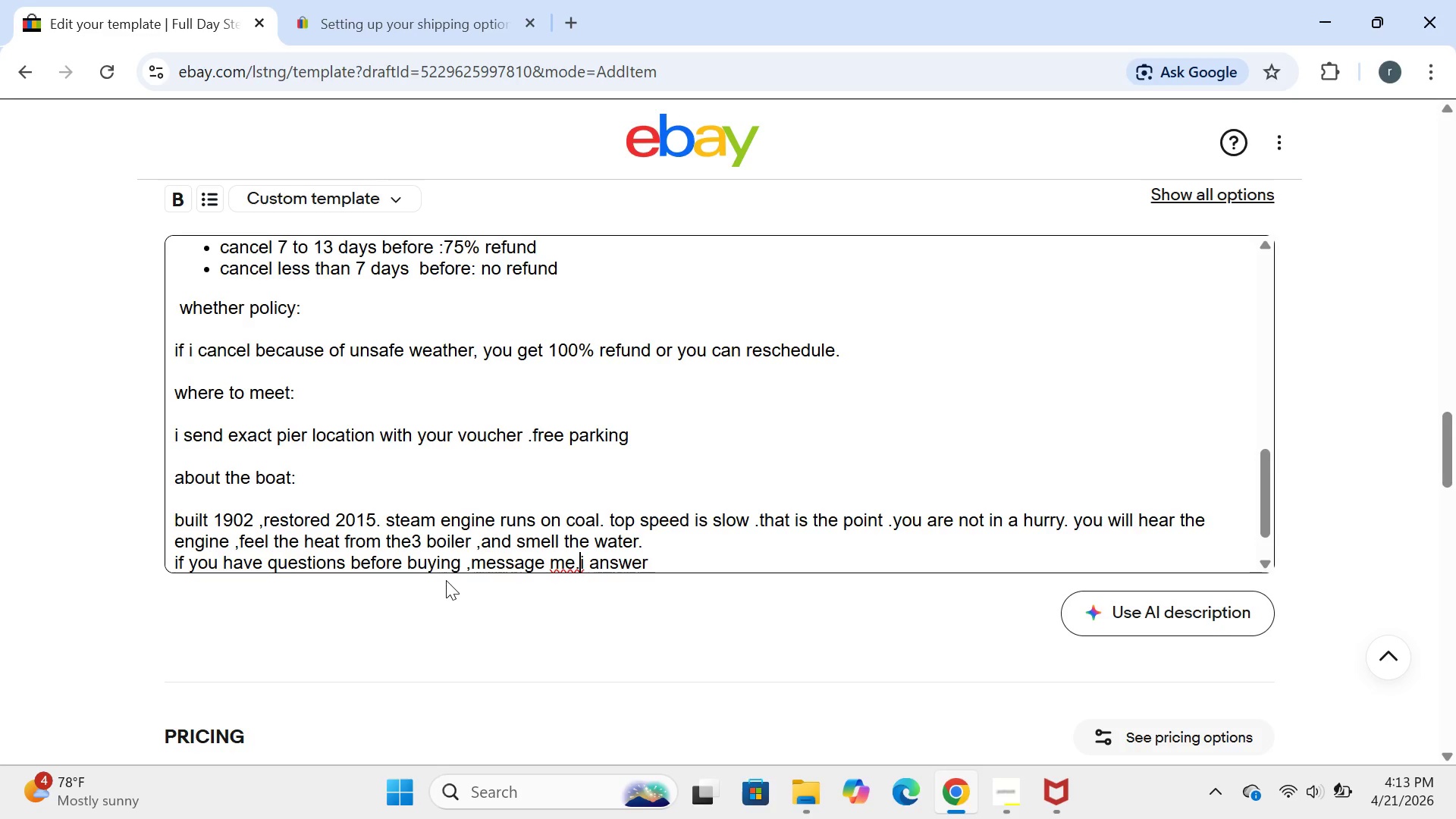 
key(Space)
 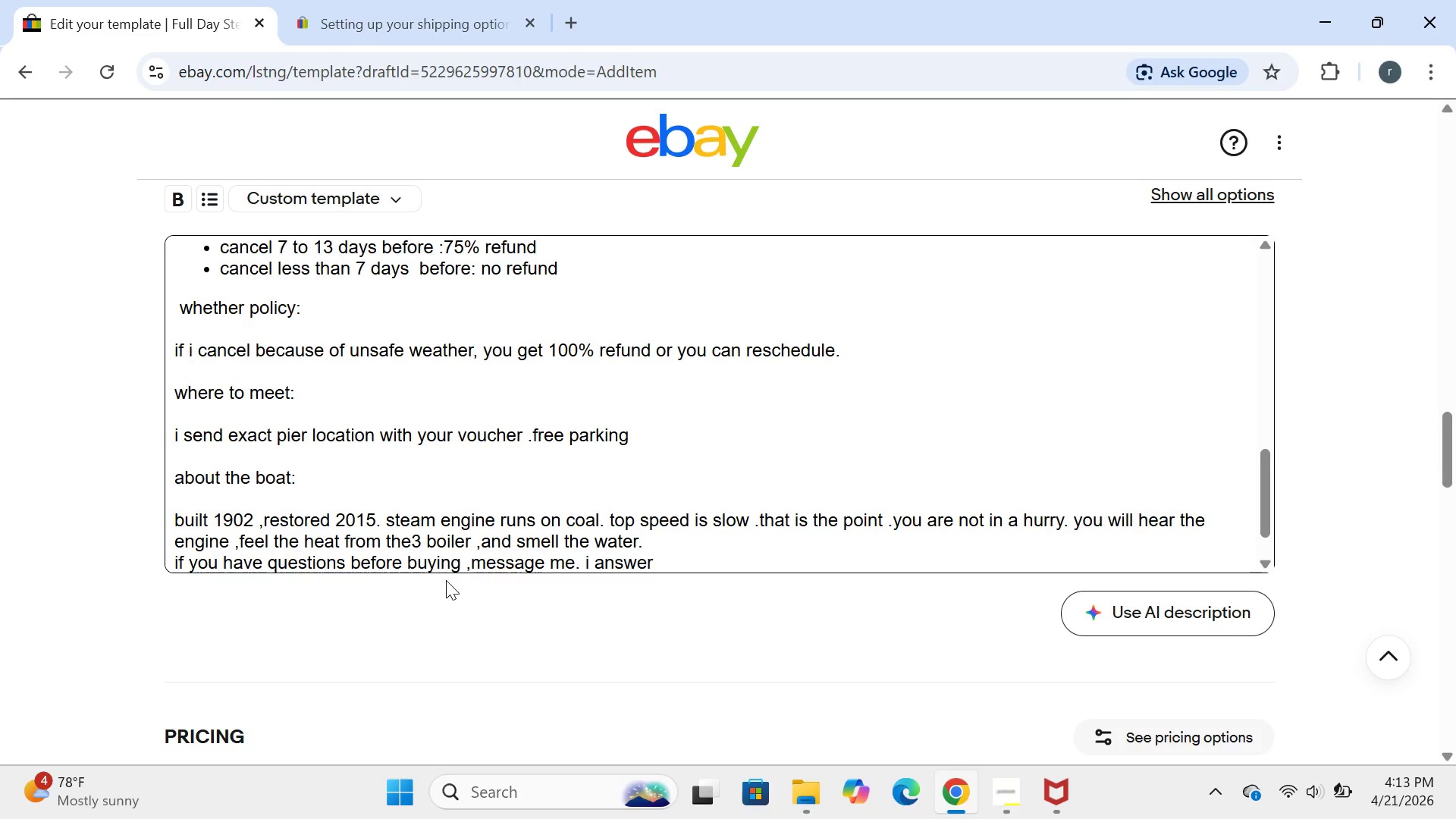 
key(ArrowRight)
 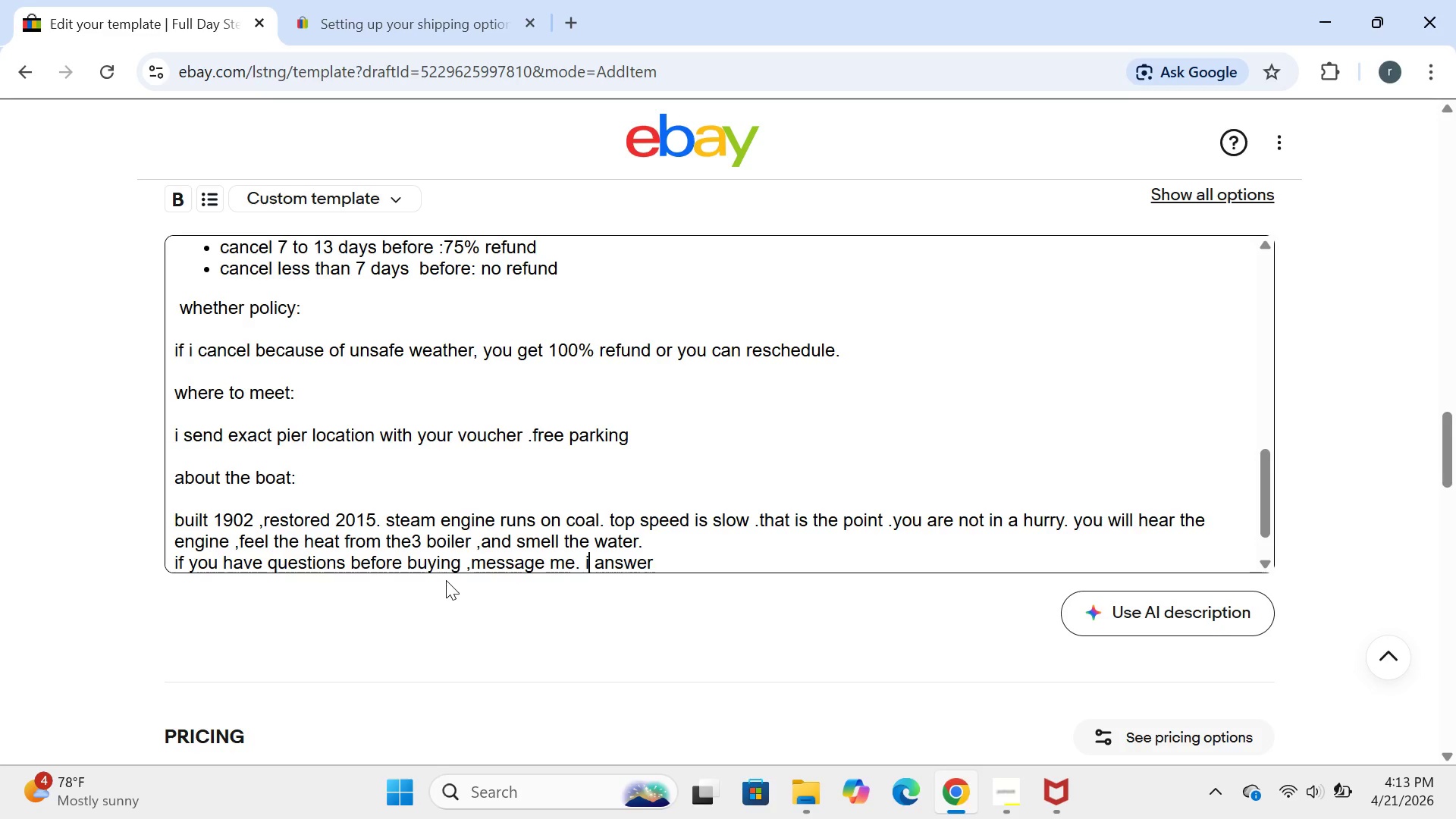 
key(ArrowRight)
 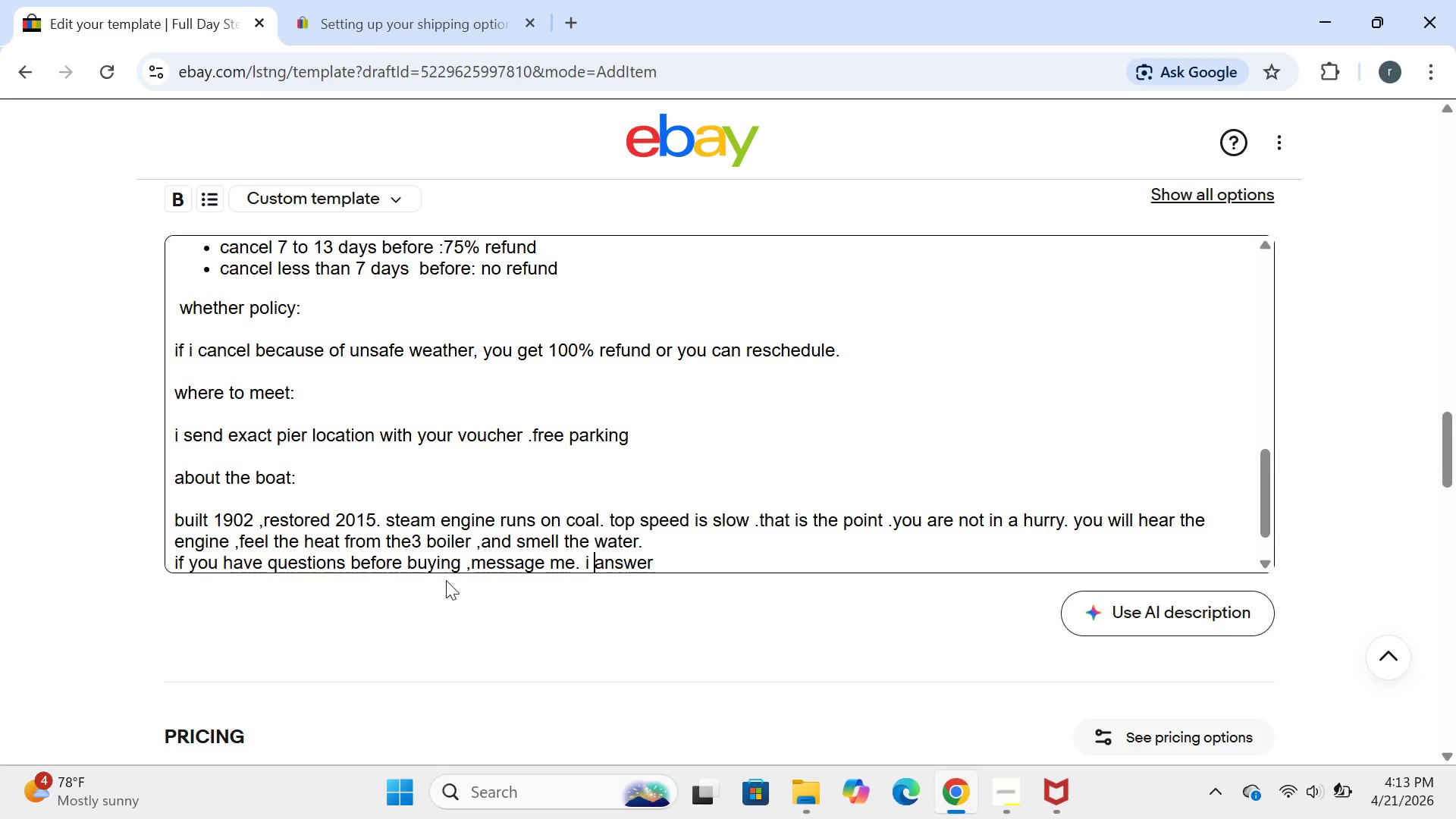 
key(ArrowRight)
 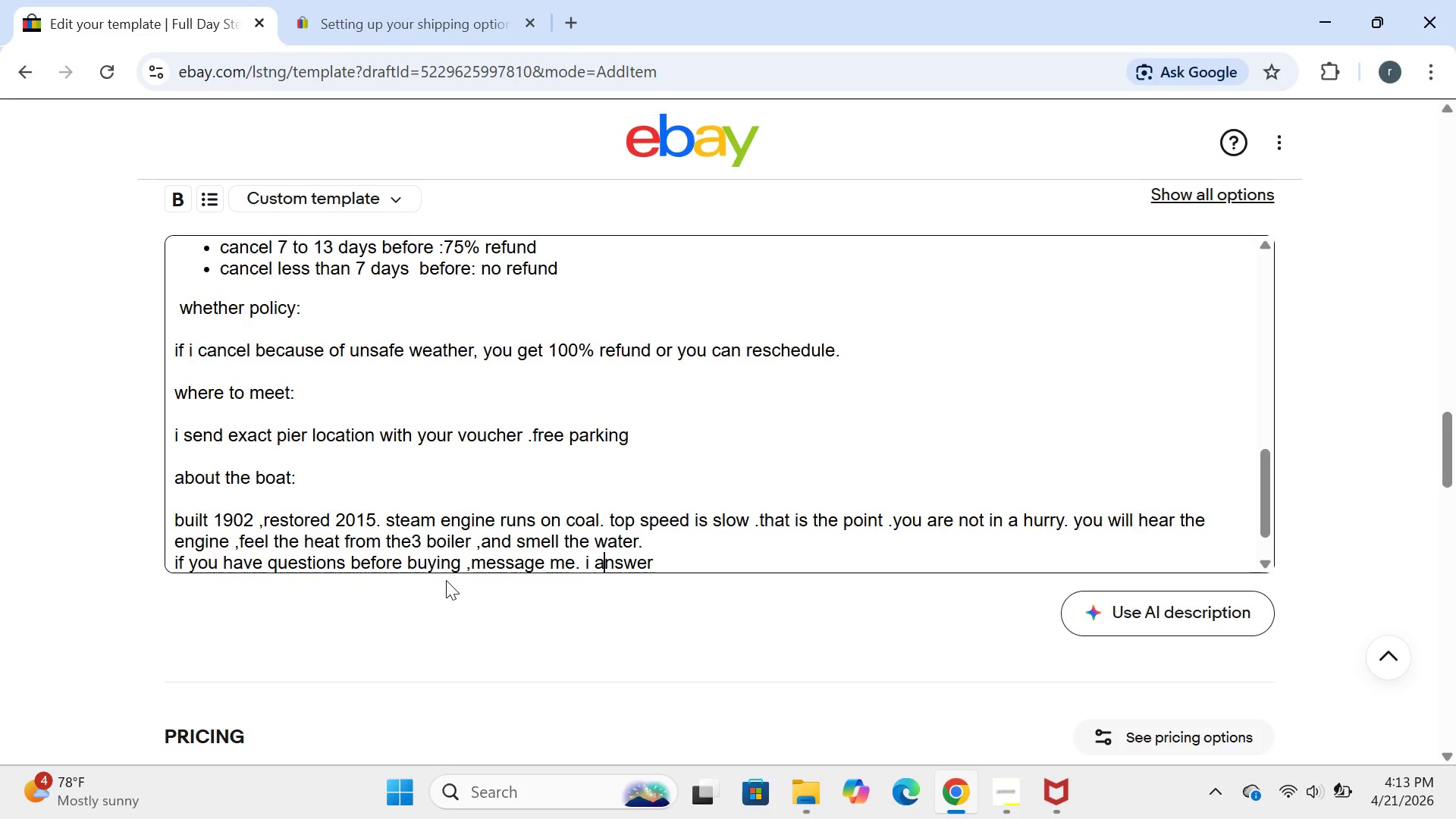 
key(ArrowRight)
 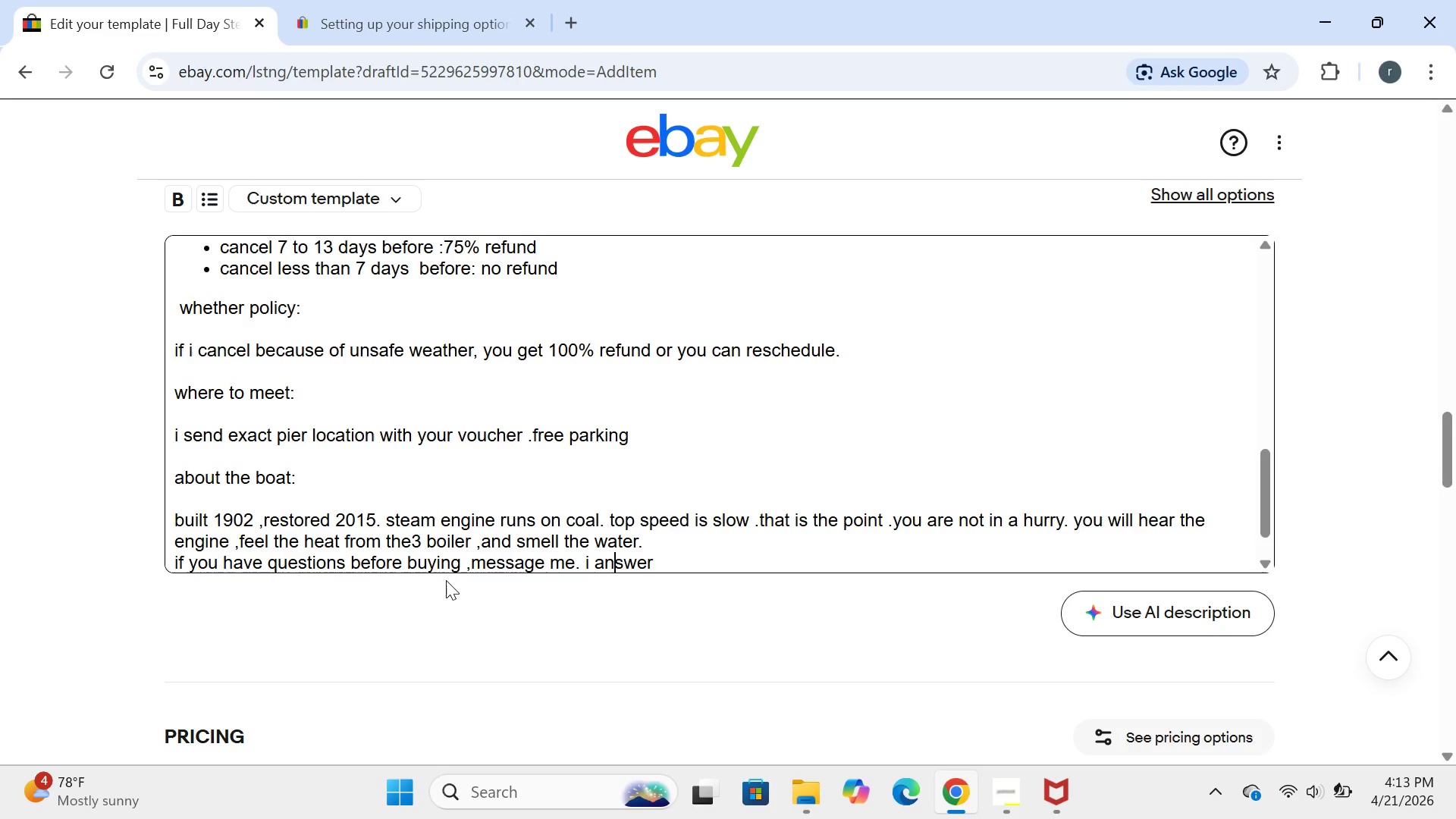 
key(ArrowRight)
 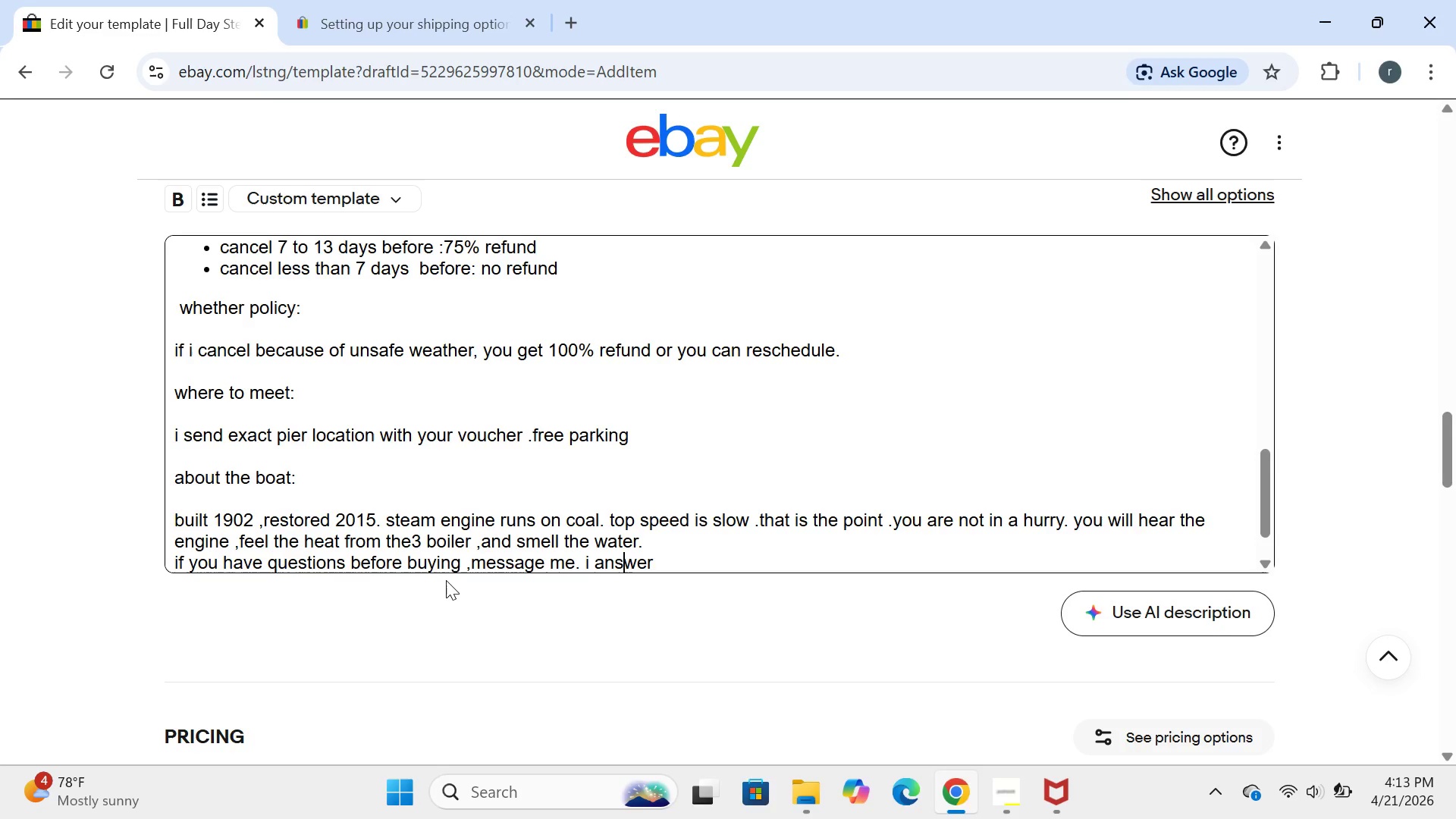 
key(ArrowRight)
 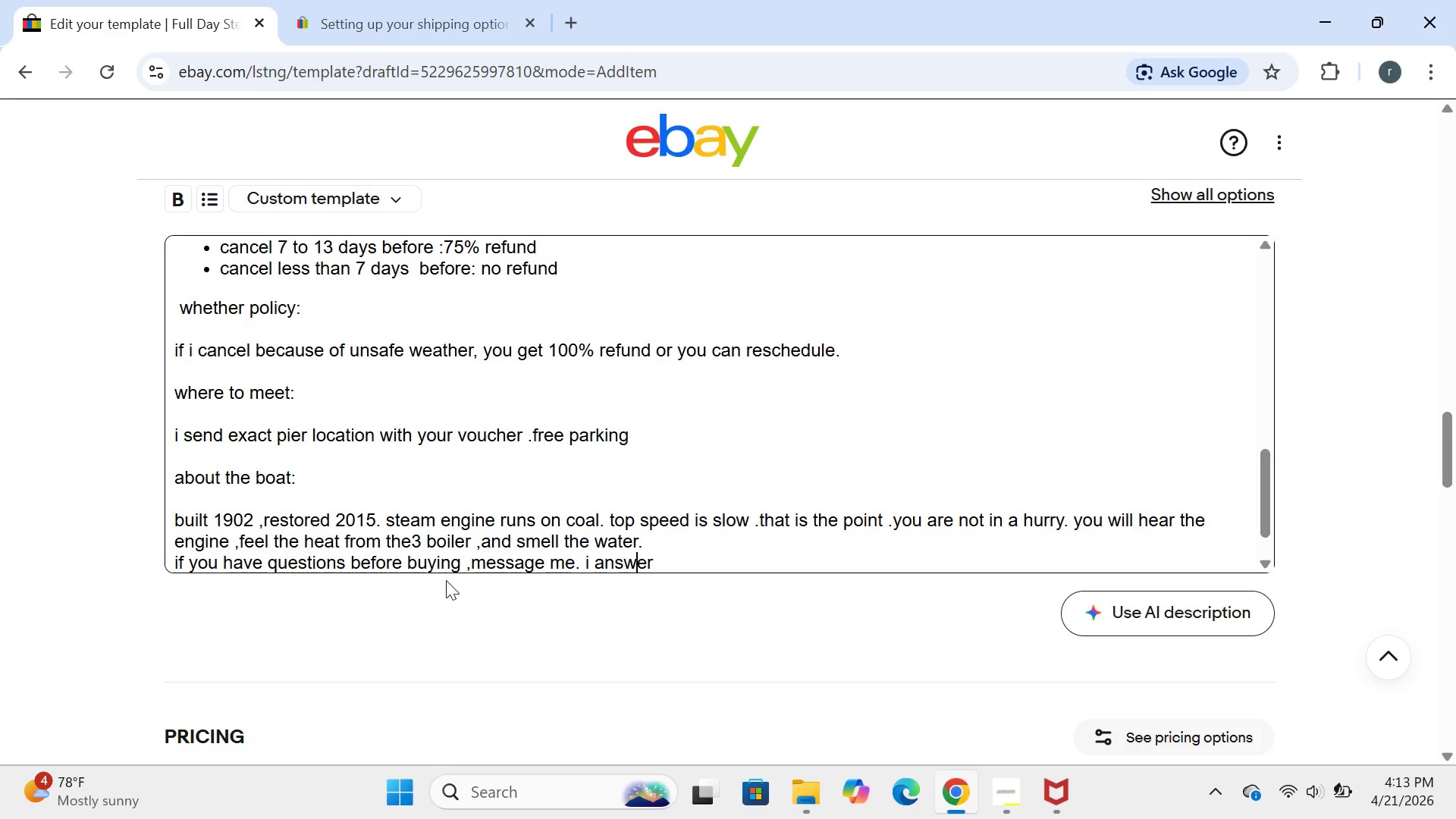 
key(ArrowRight)
 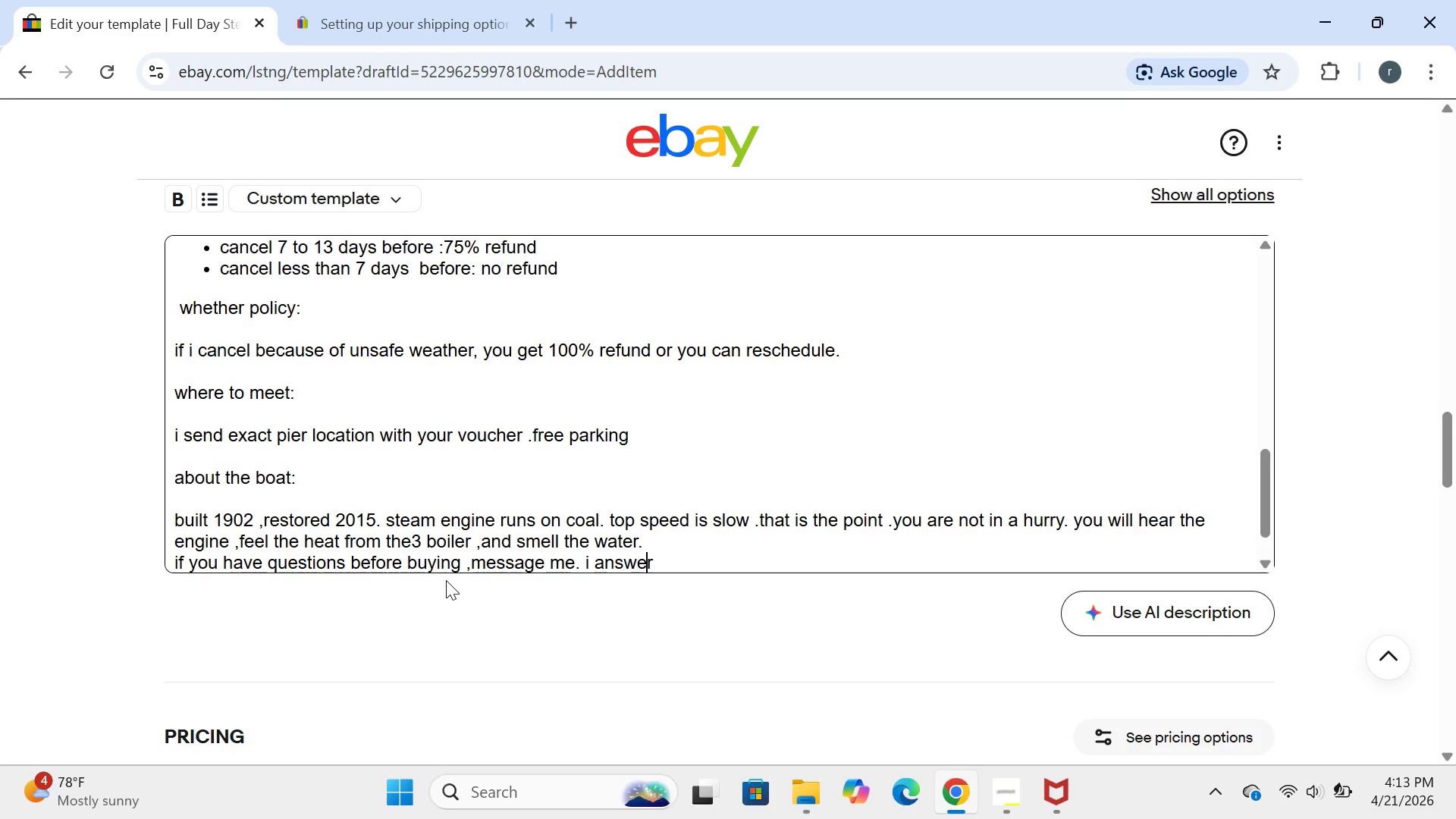 
key(ArrowRight)
 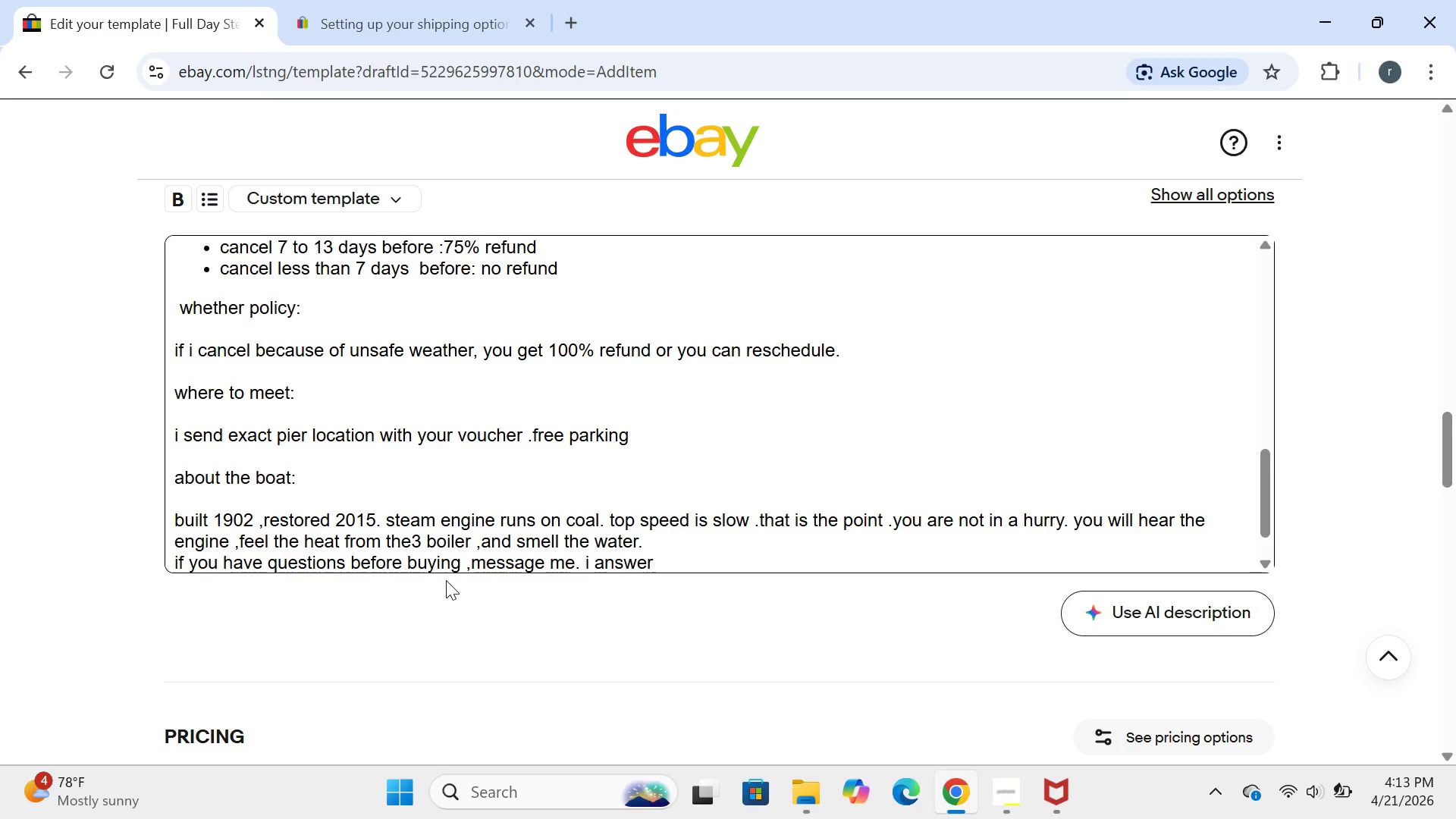 
type( fast.)
 